 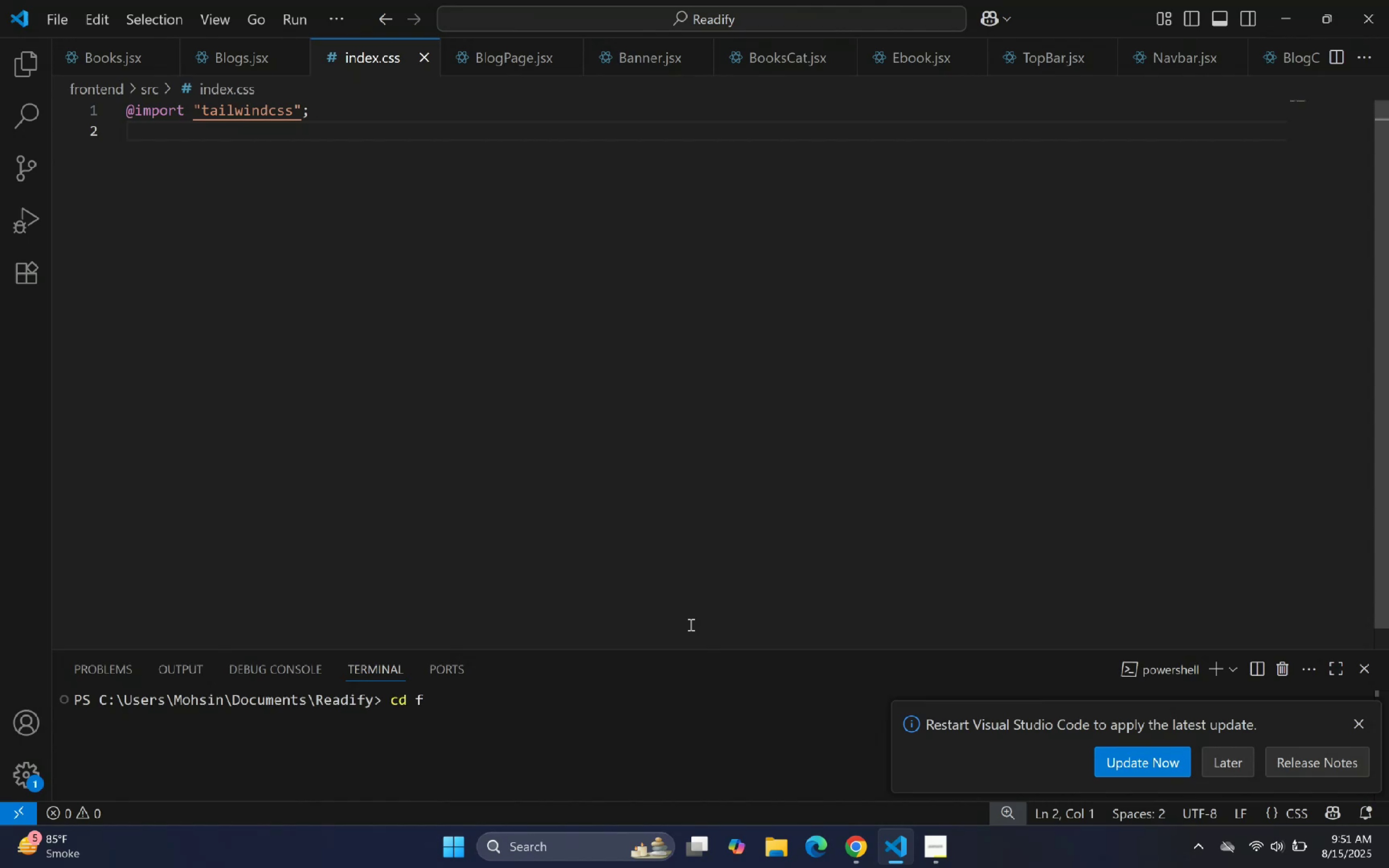 
key(Enter)
 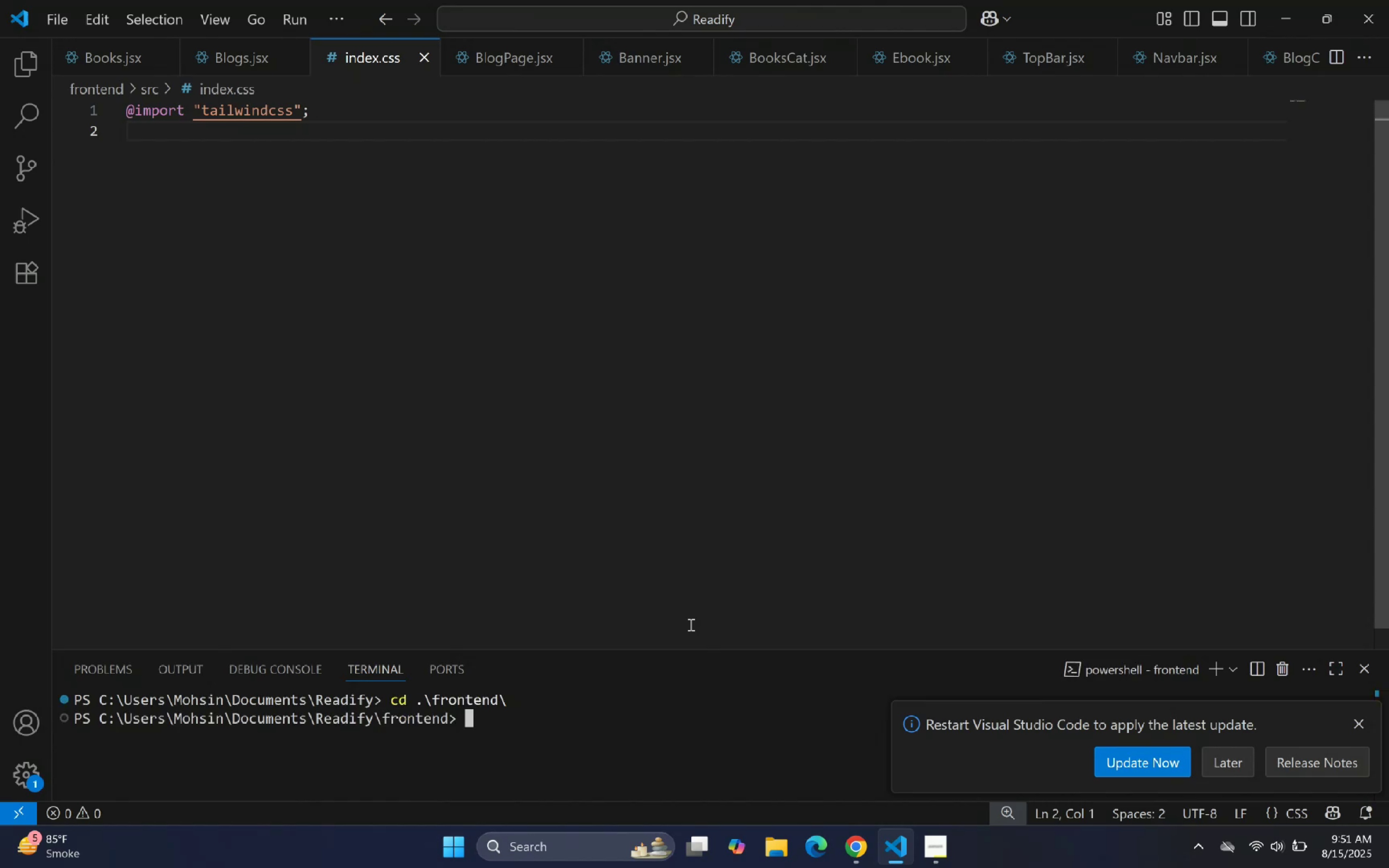 
type(npm run dev)
 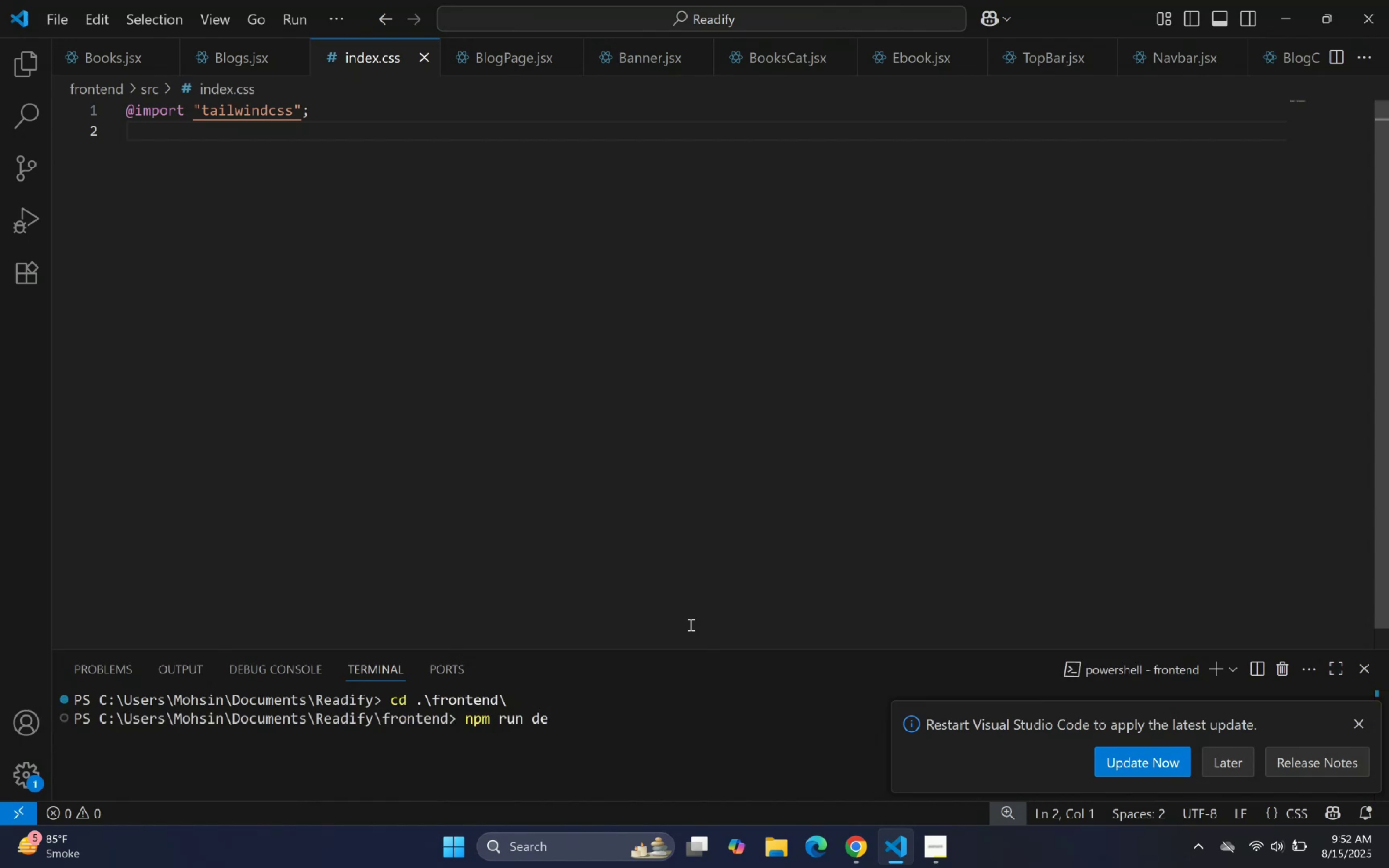 
key(Enter)
 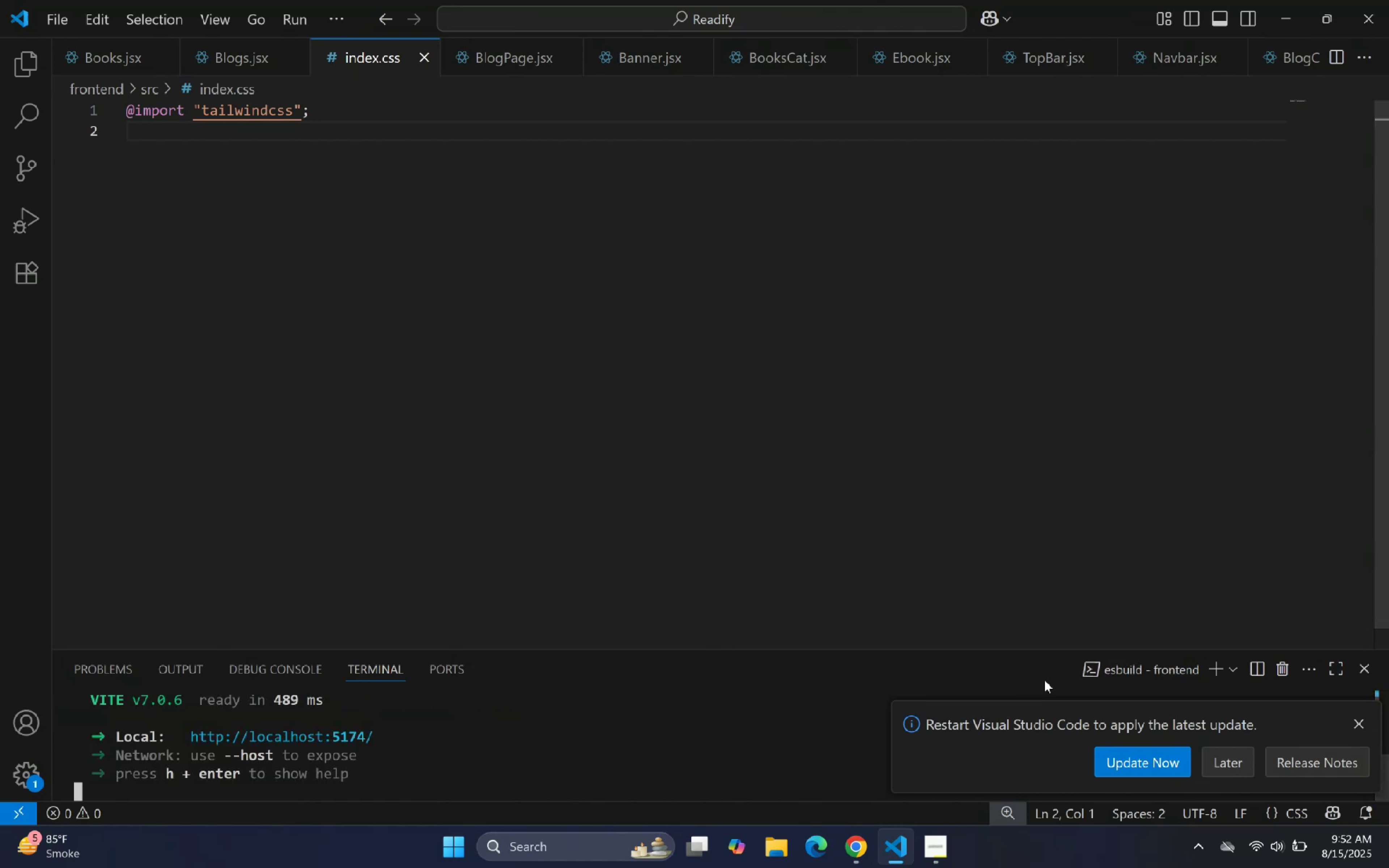 
hold_key(key=ControlLeft, duration=0.33)
 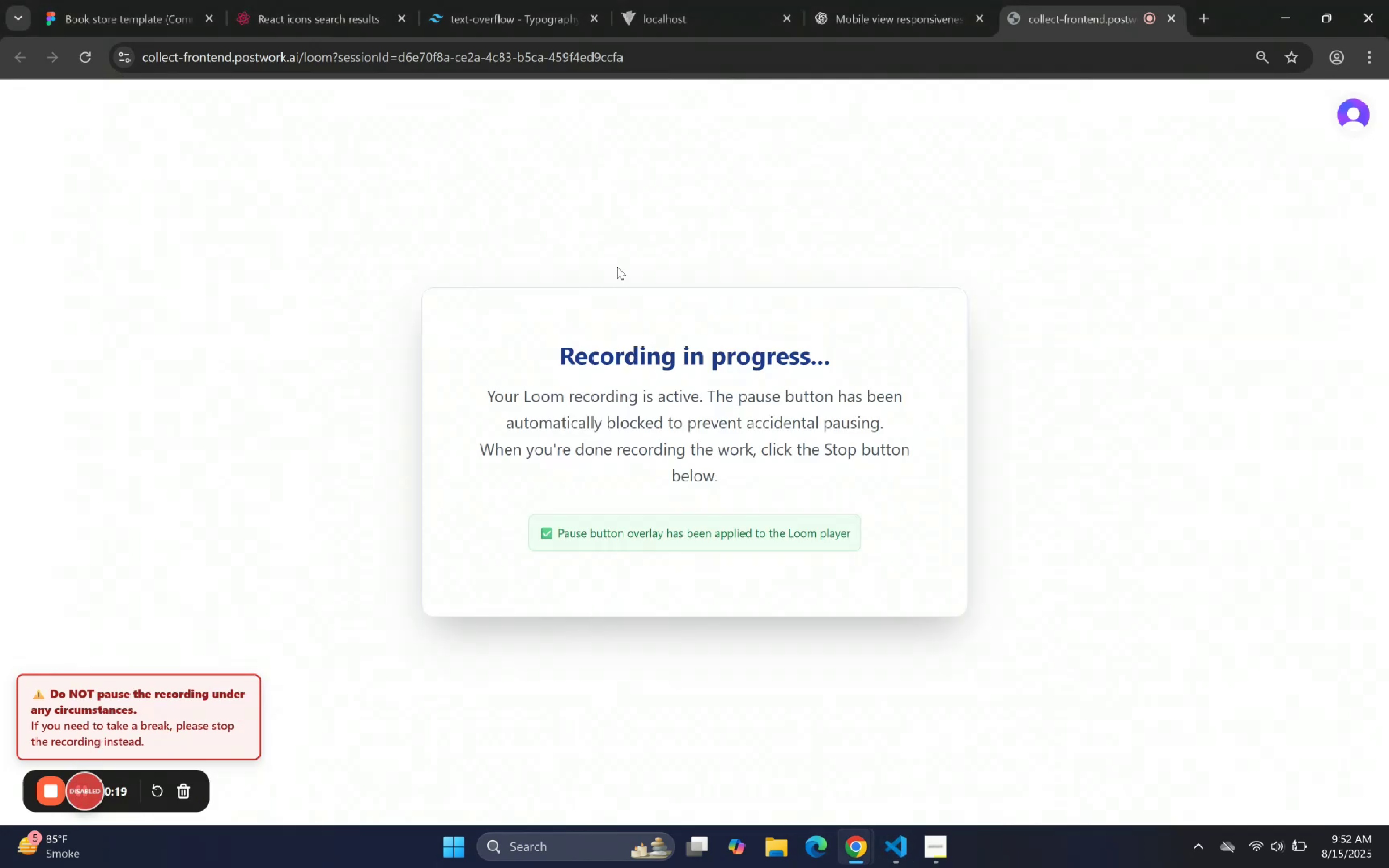 
left_click([731, 3])
 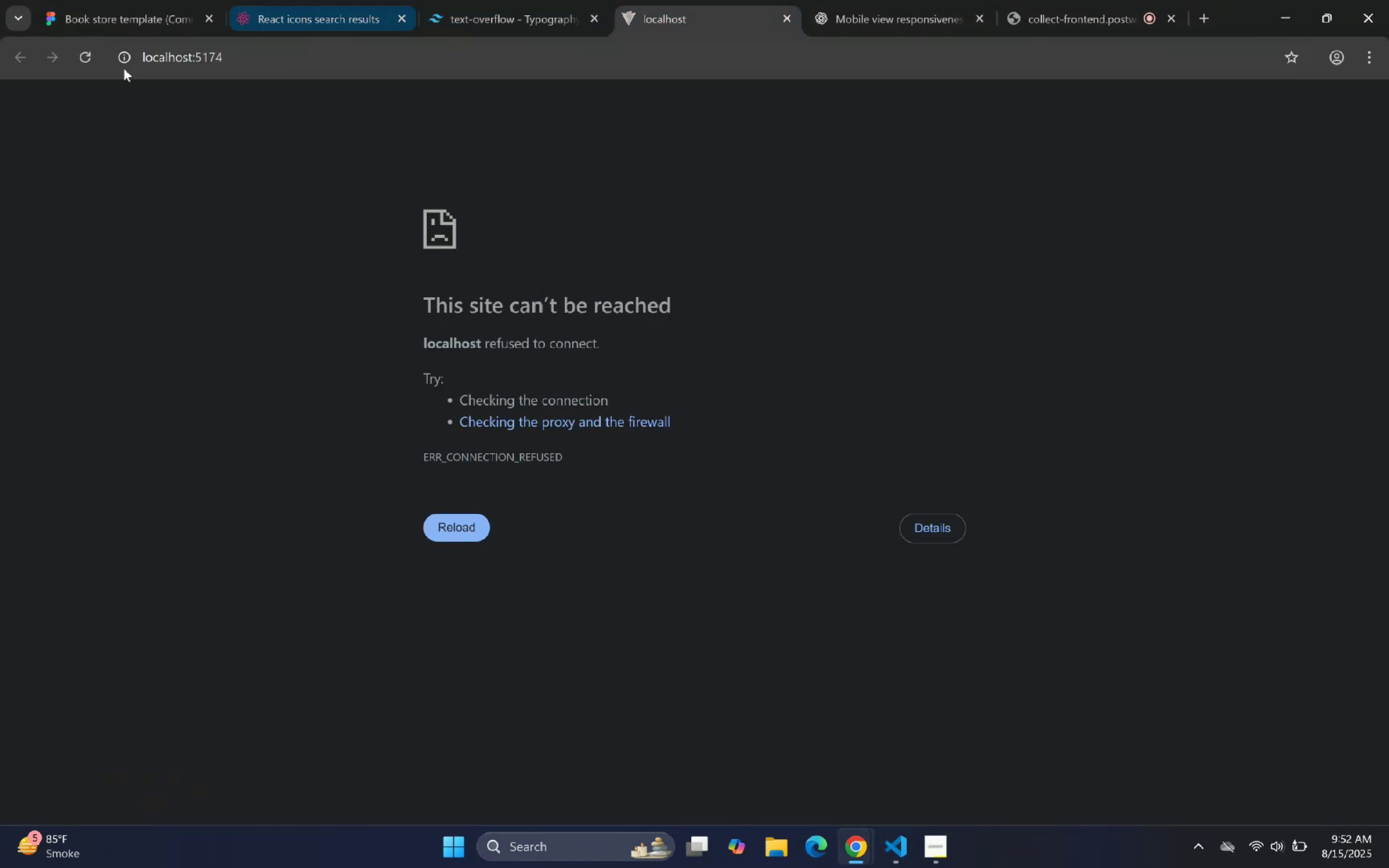 
left_click_drag(start_coordinate=[66, 66], to_coordinate=[70, 63])
 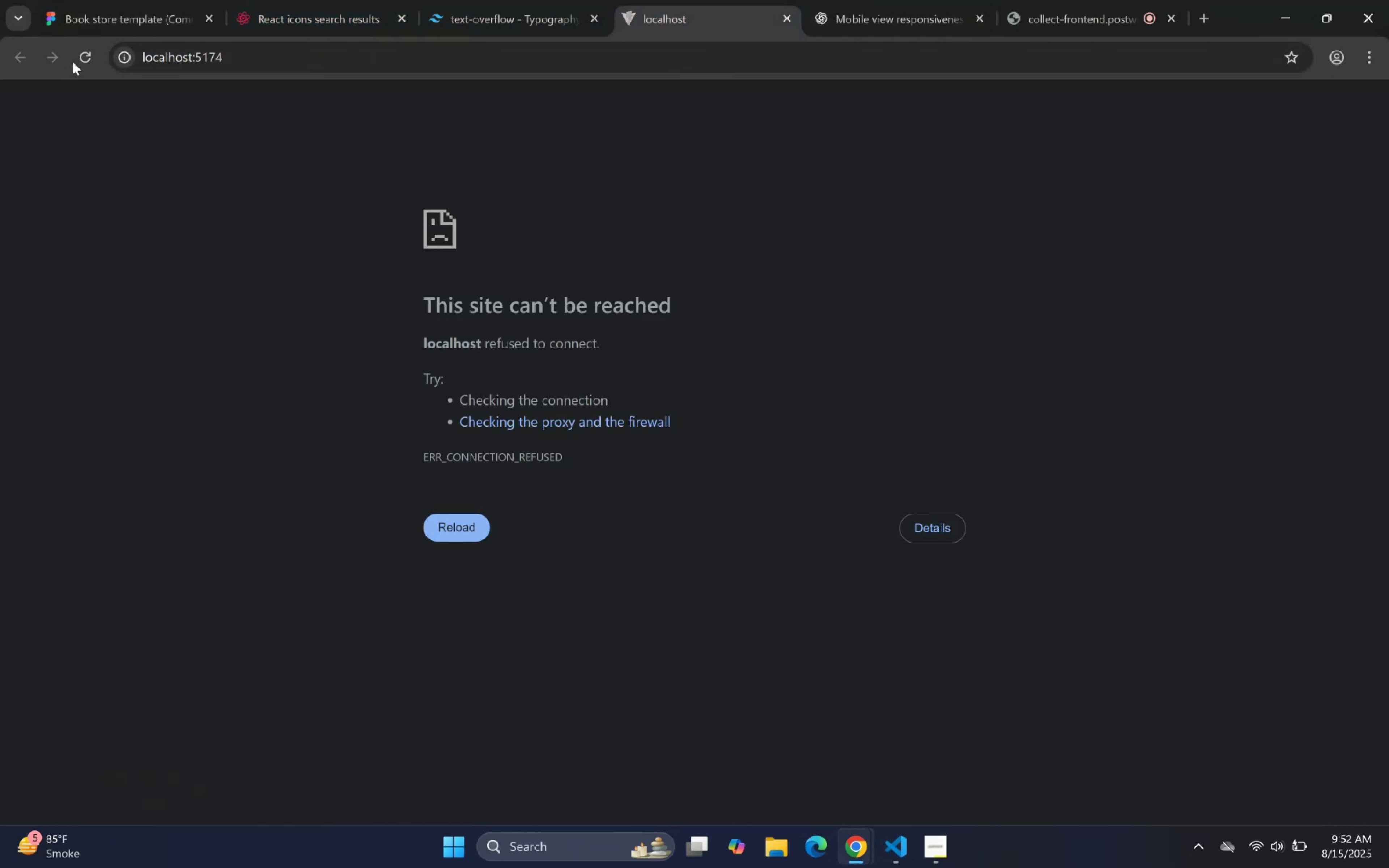 
double_click([78, 58])
 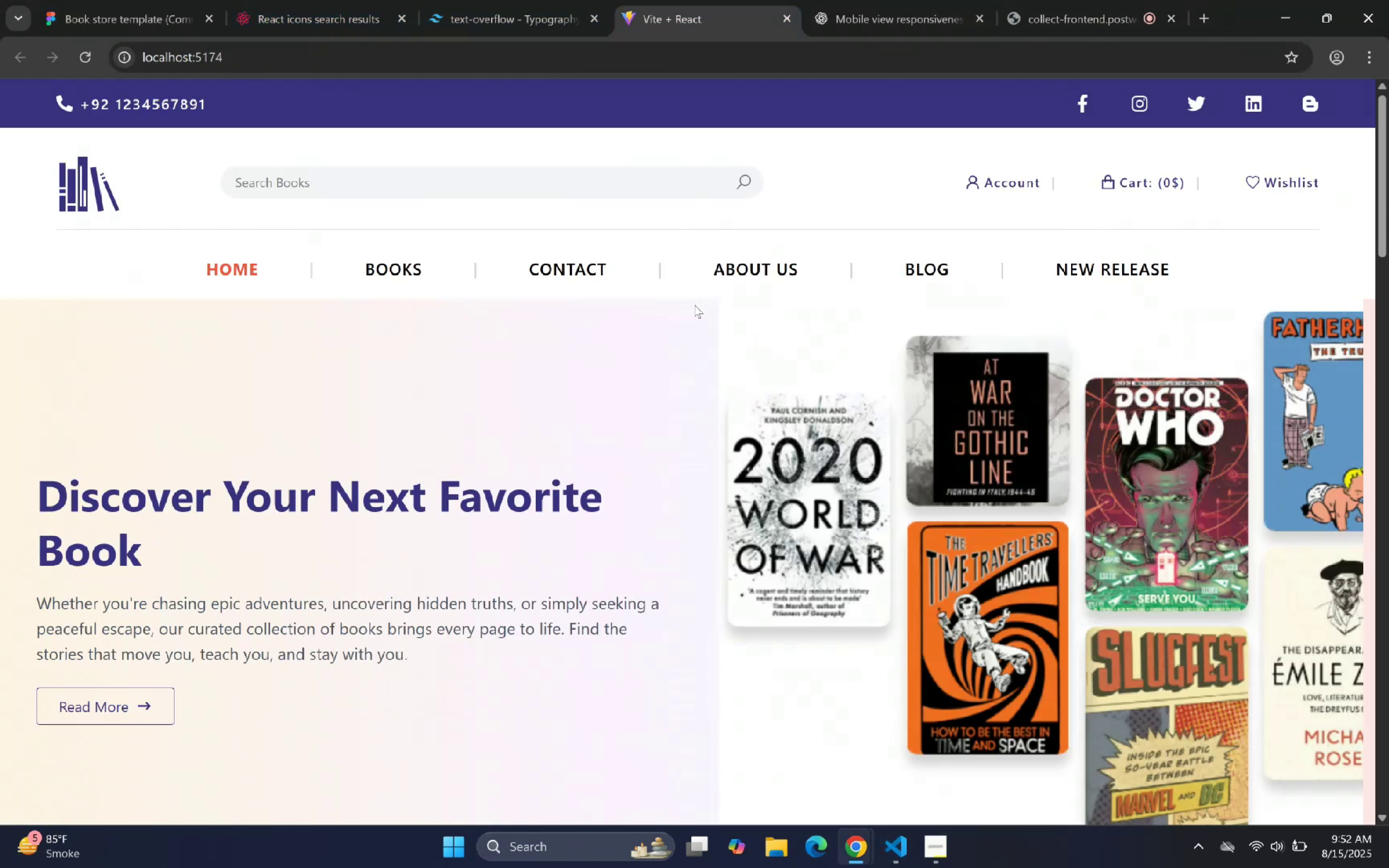 
scroll: coordinate [484, 159], scroll_direction: down, amount: 13.0
 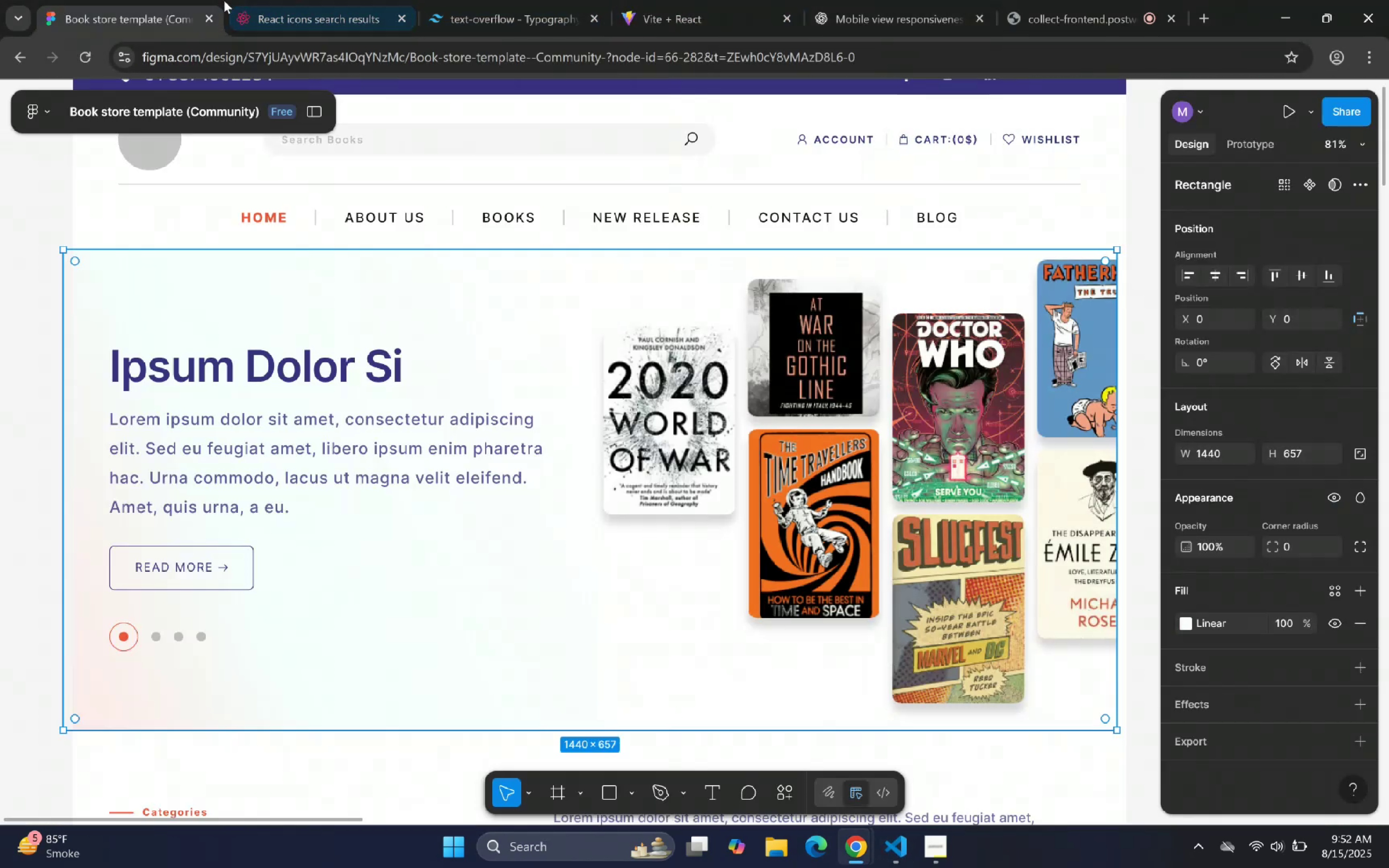 
scroll: coordinate [425, 269], scroll_direction: none, amount: 0.0
 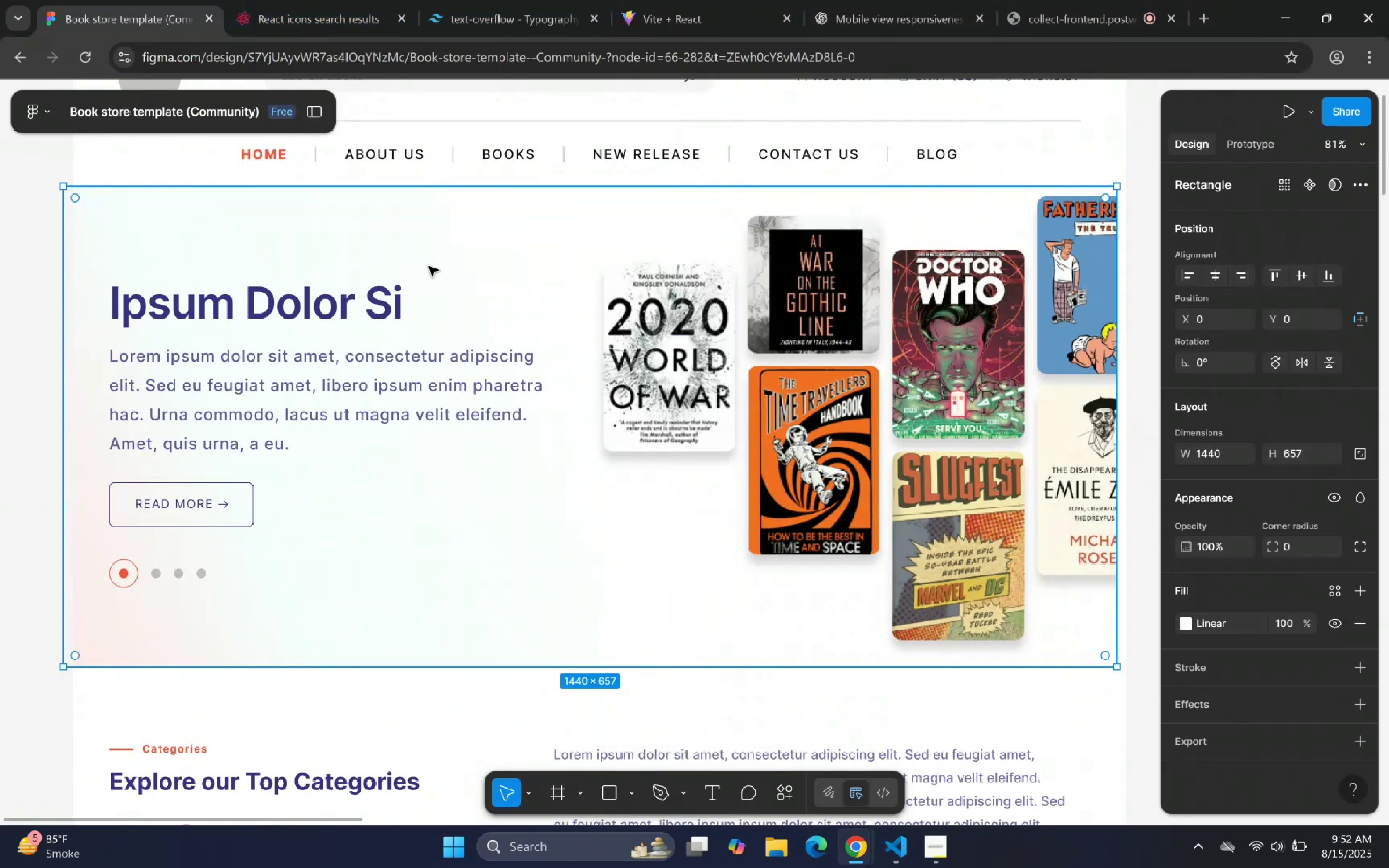 
scroll: coordinate [365, 326], scroll_direction: up, amount: 5.0
 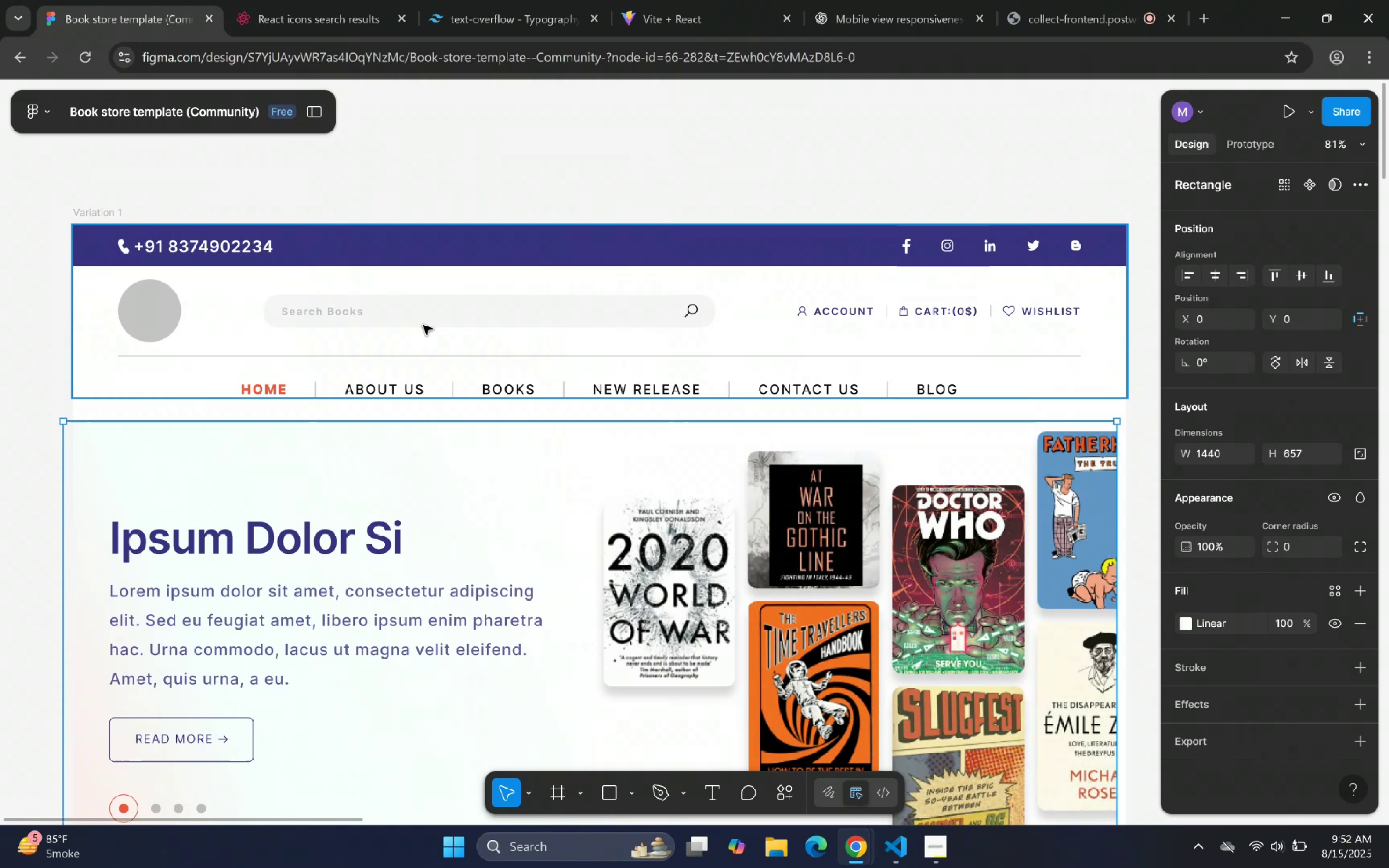 
scroll: coordinate [586, 347], scroll_direction: down, amount: 3.0
 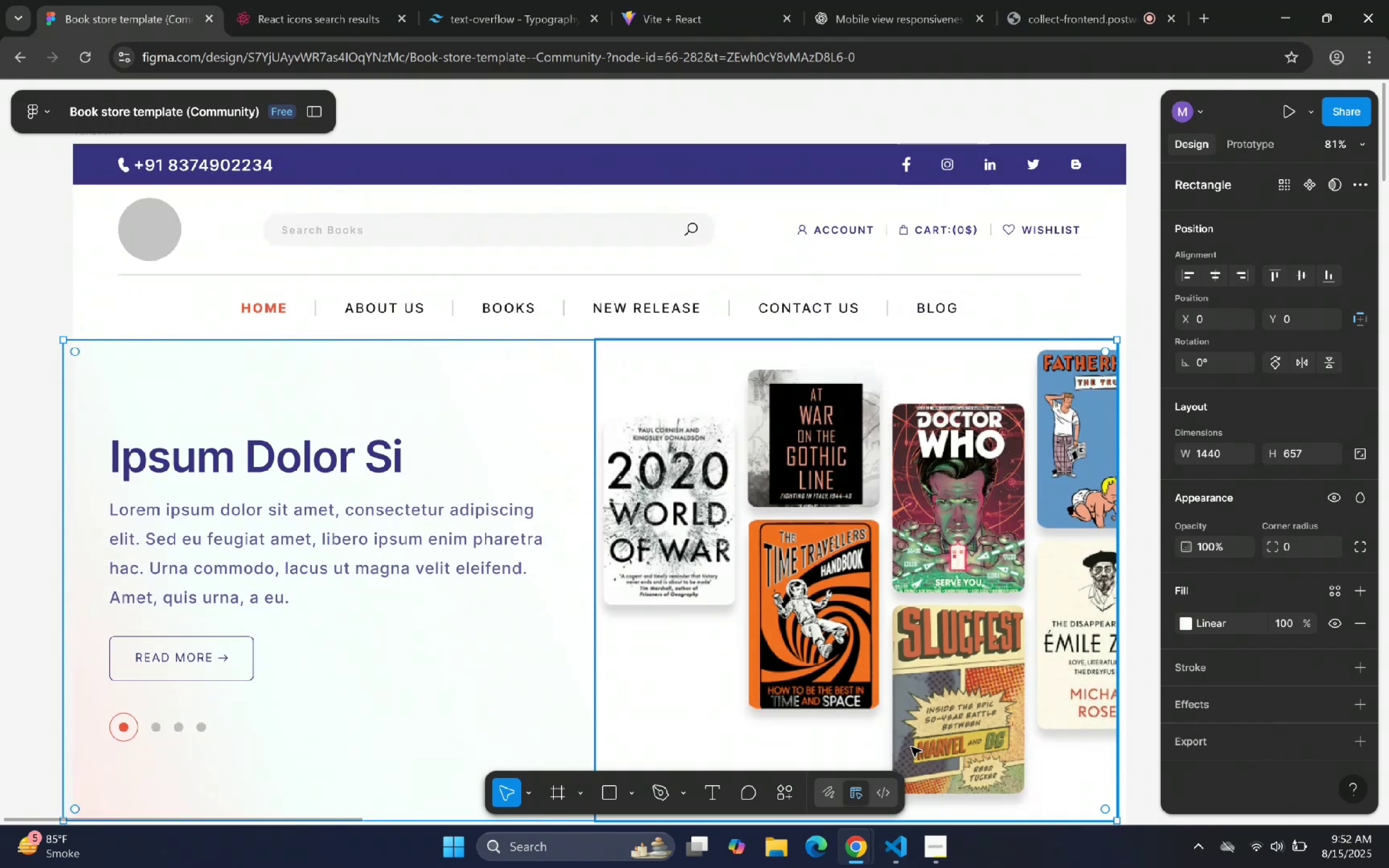 
wait(13.51)
 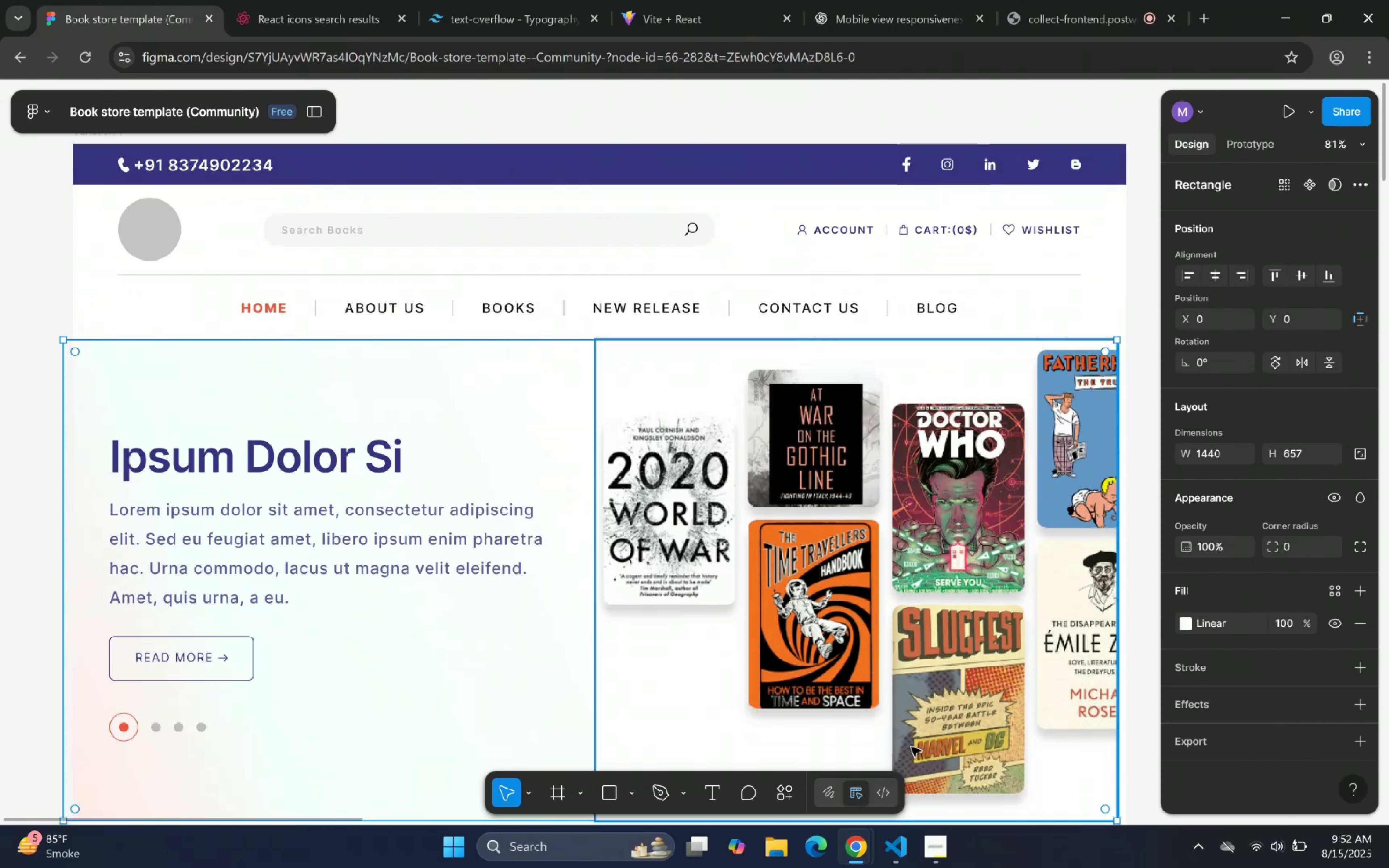 
double_click([904, 854])
 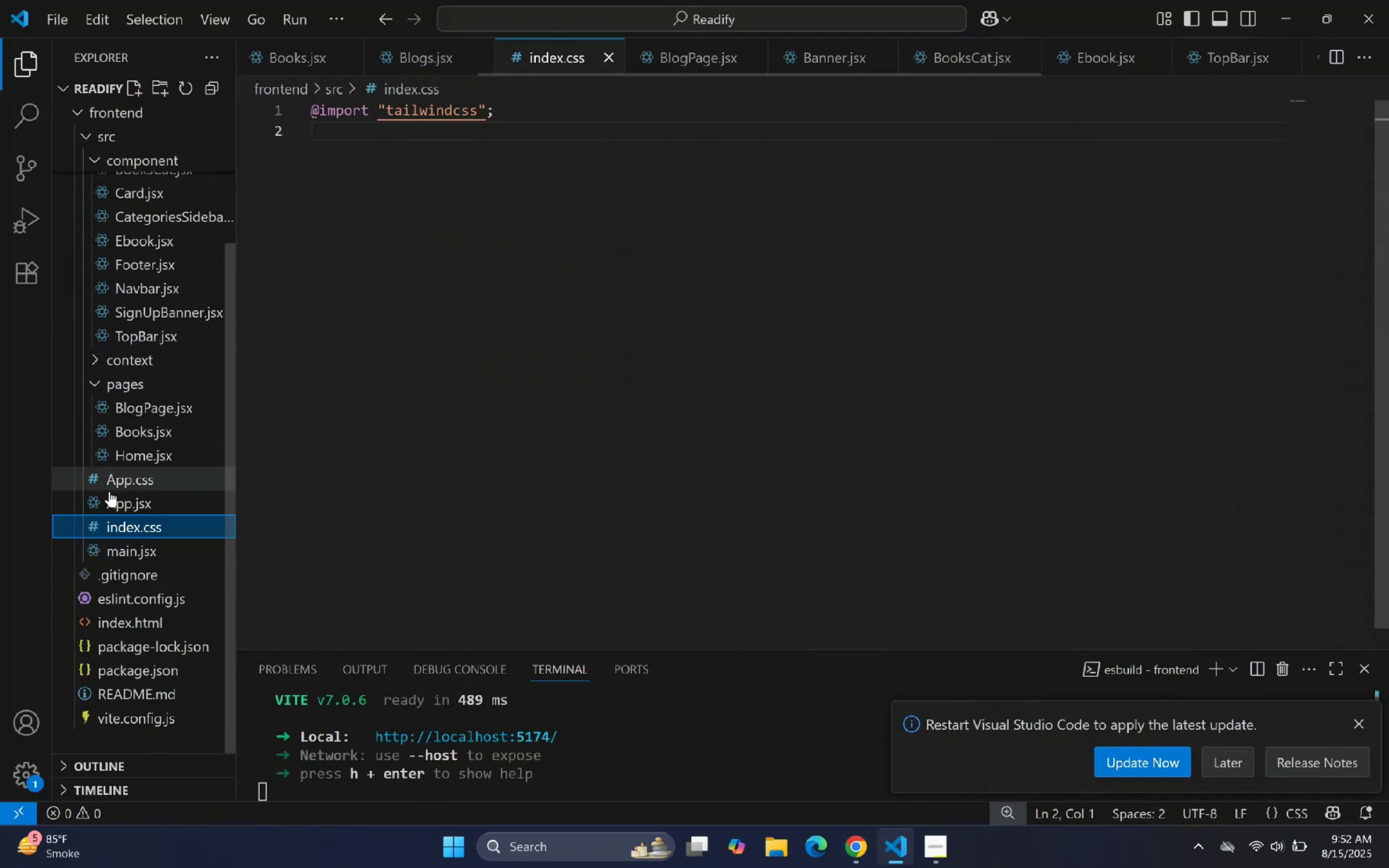 
scroll: coordinate [107, 285], scroll_direction: up, amount: 4.0
 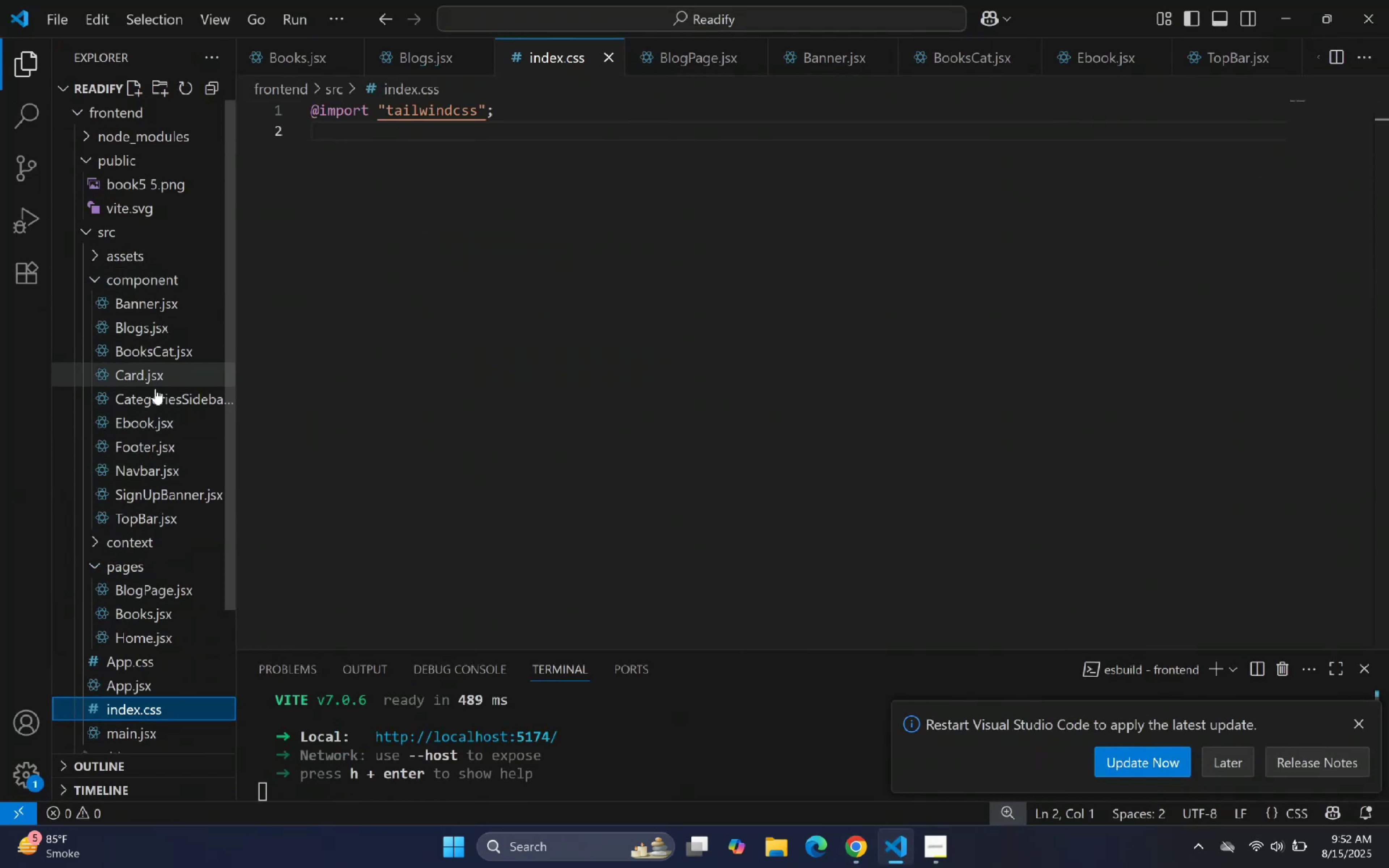 
left_click([141, 517])
 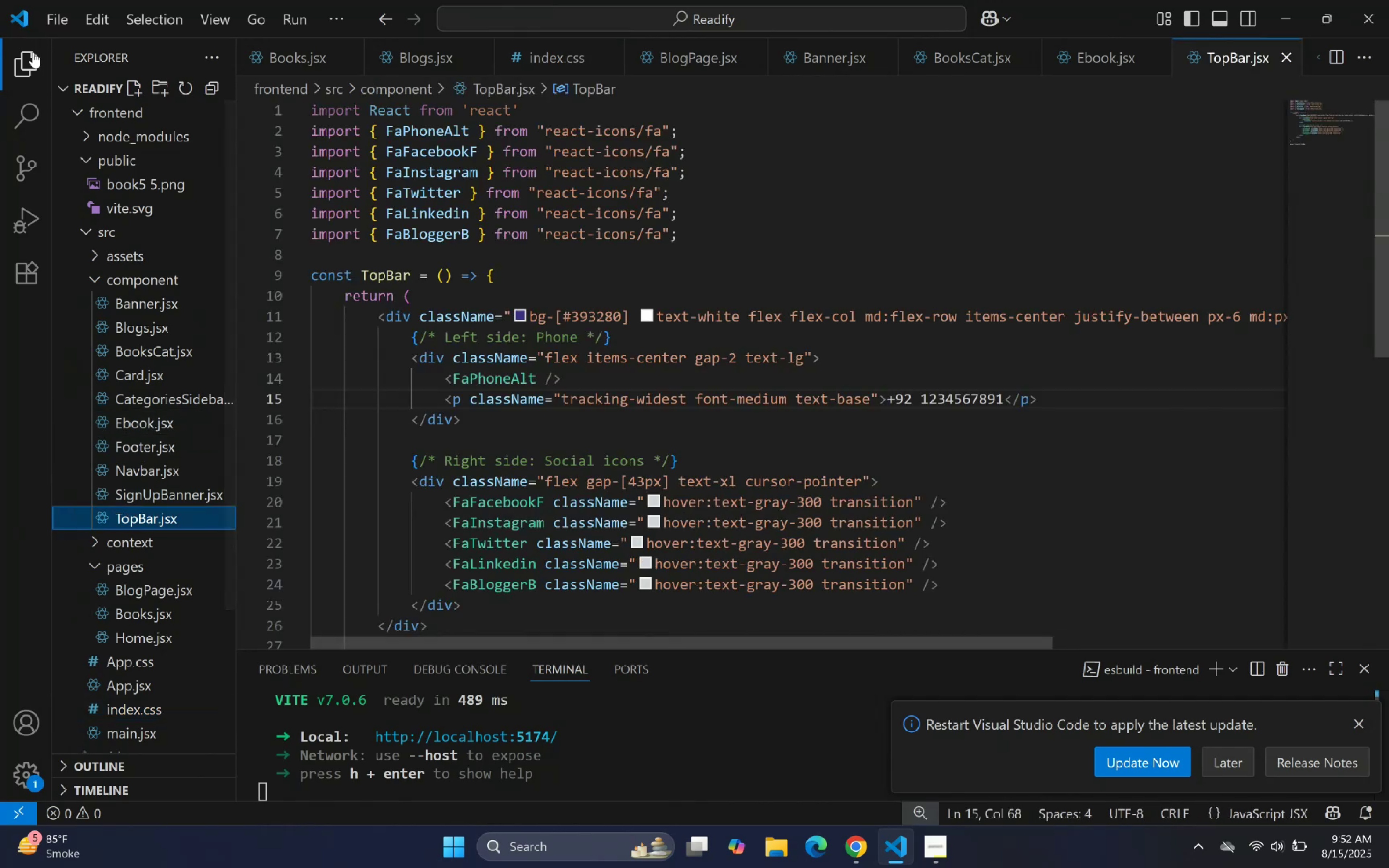 
double_click([676, 299])
 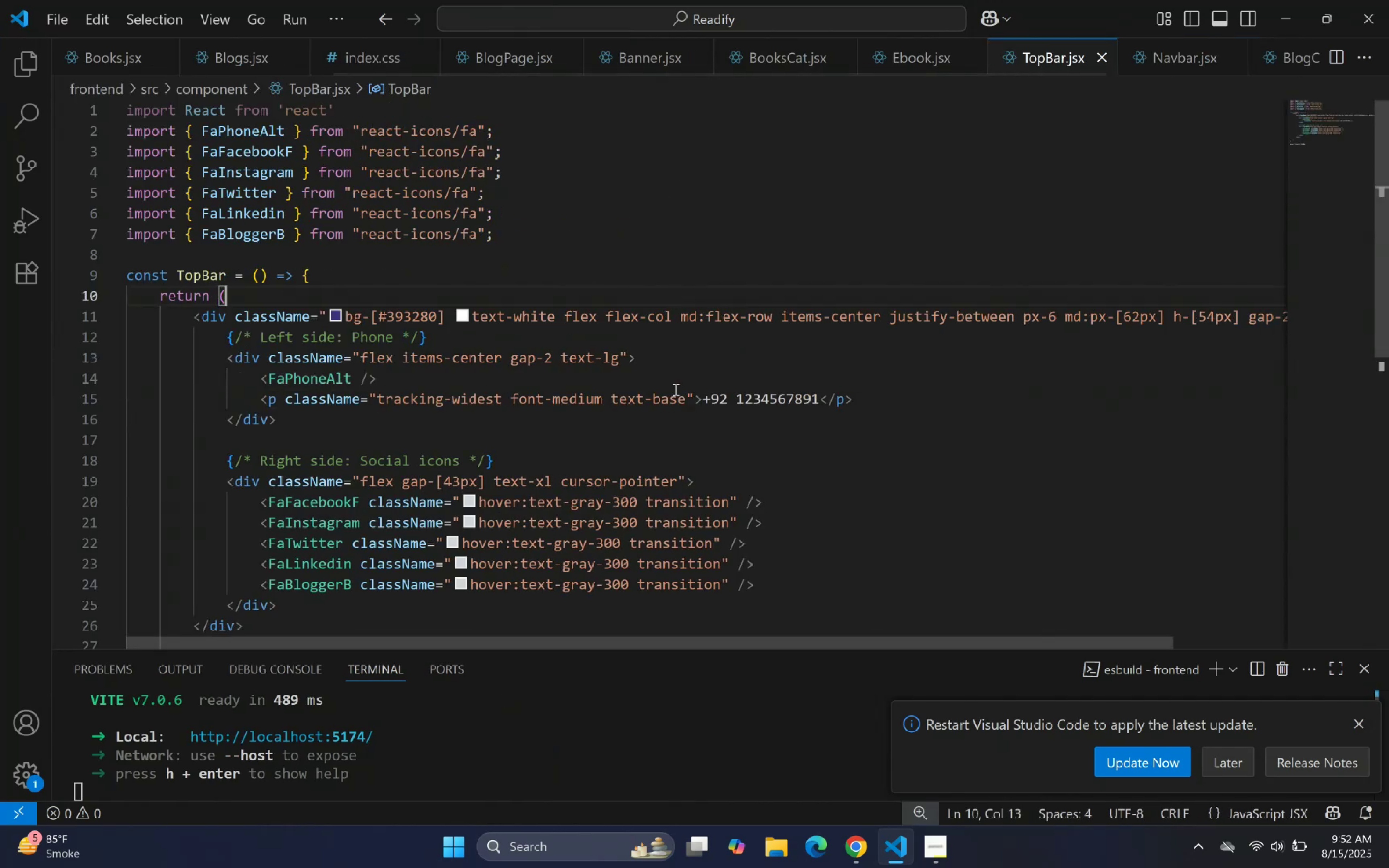 
triple_click([655, 461])
 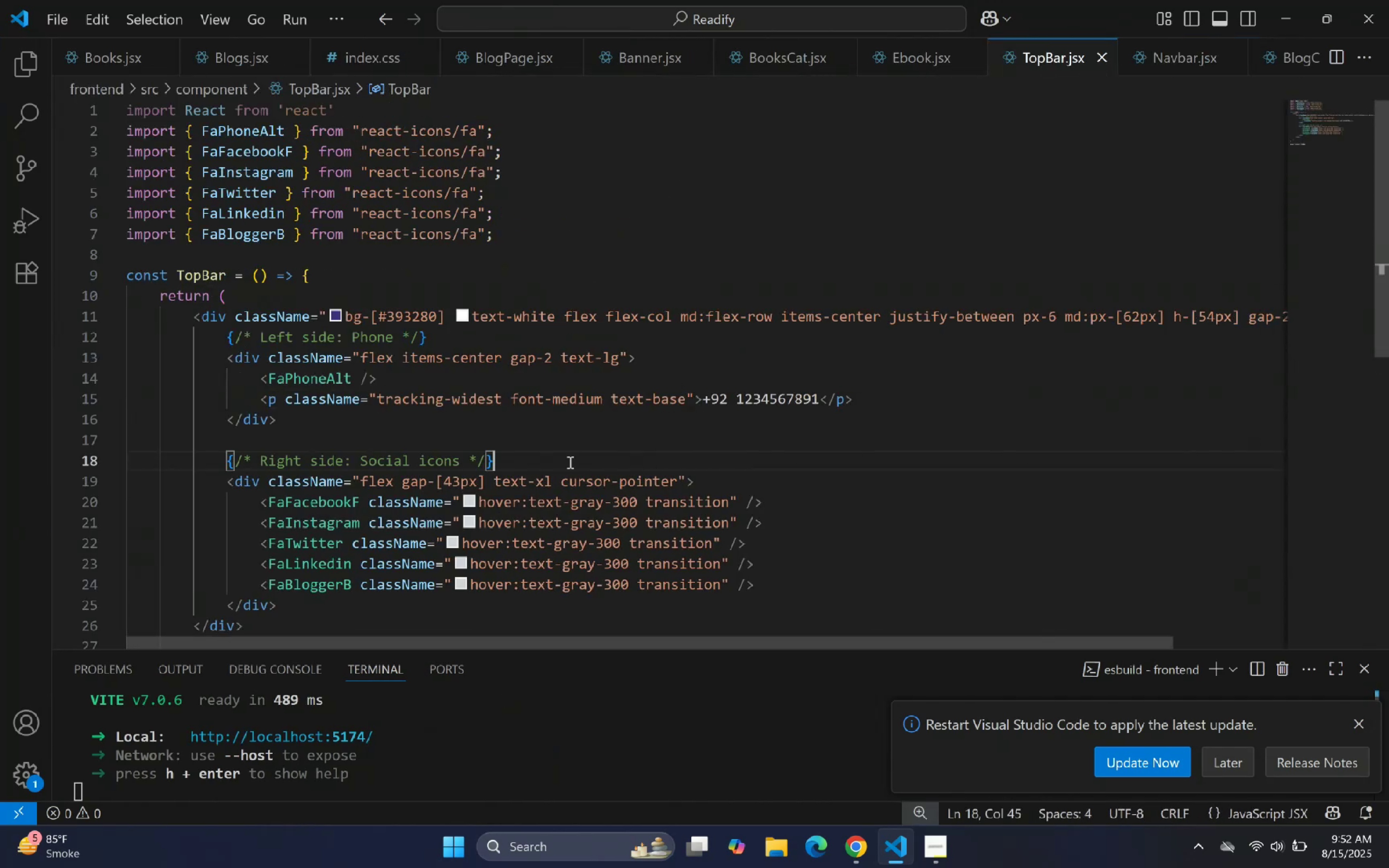 
triple_click([440, 367])
 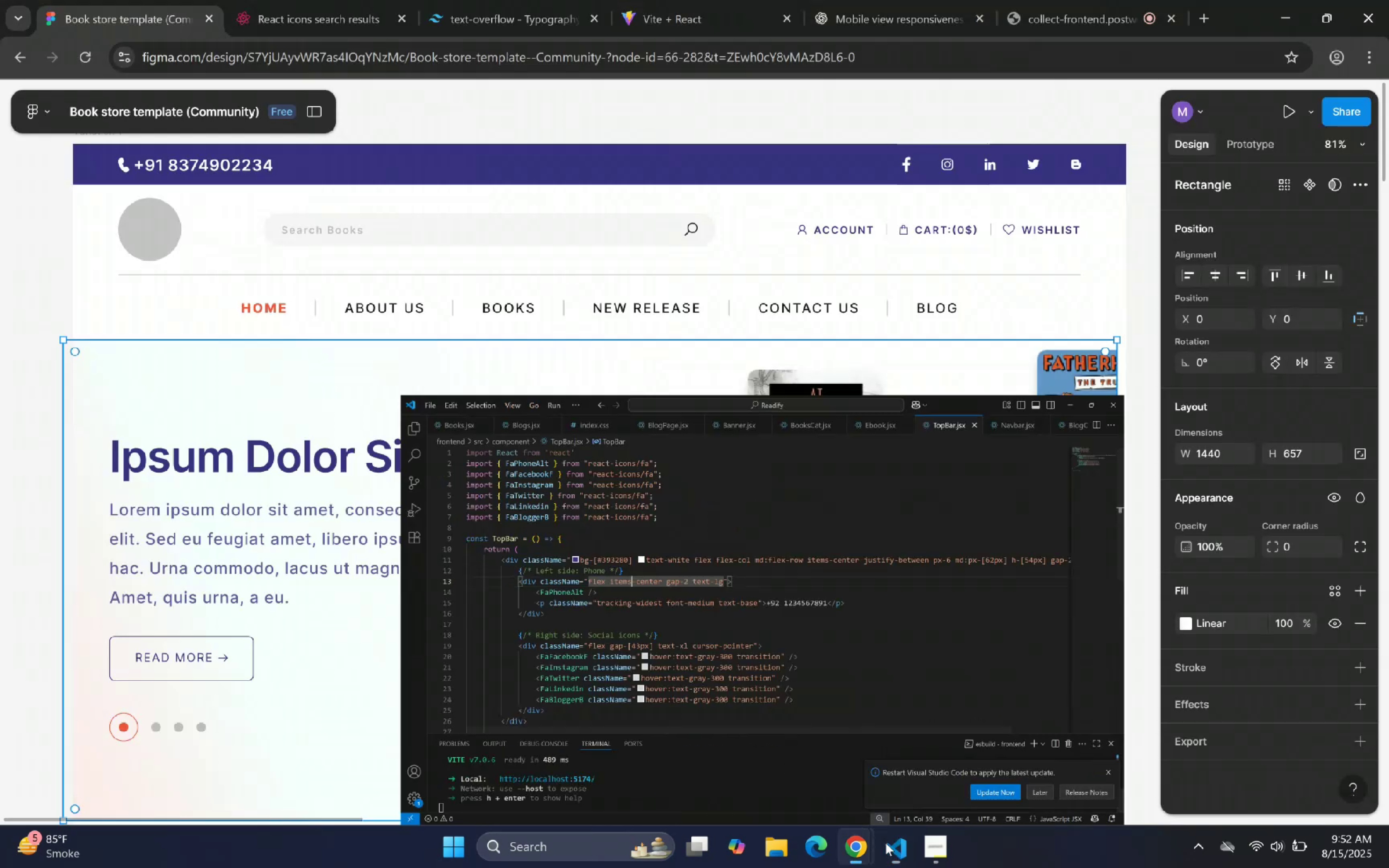 
hold_key(key=ControlLeft, duration=1.53)
left_click([337, 168])
 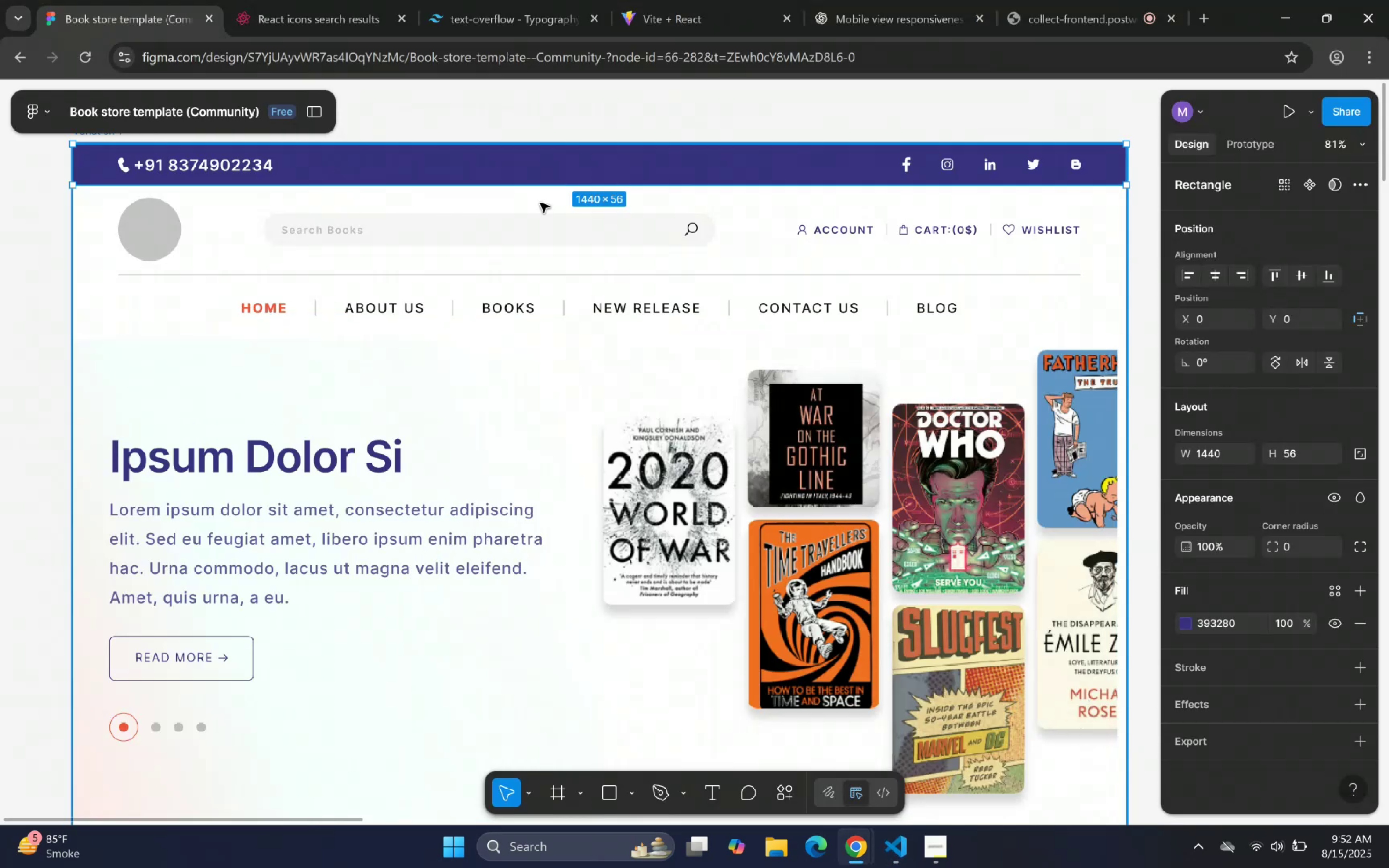 
hold_key(key=ControlLeft, duration=0.63)
 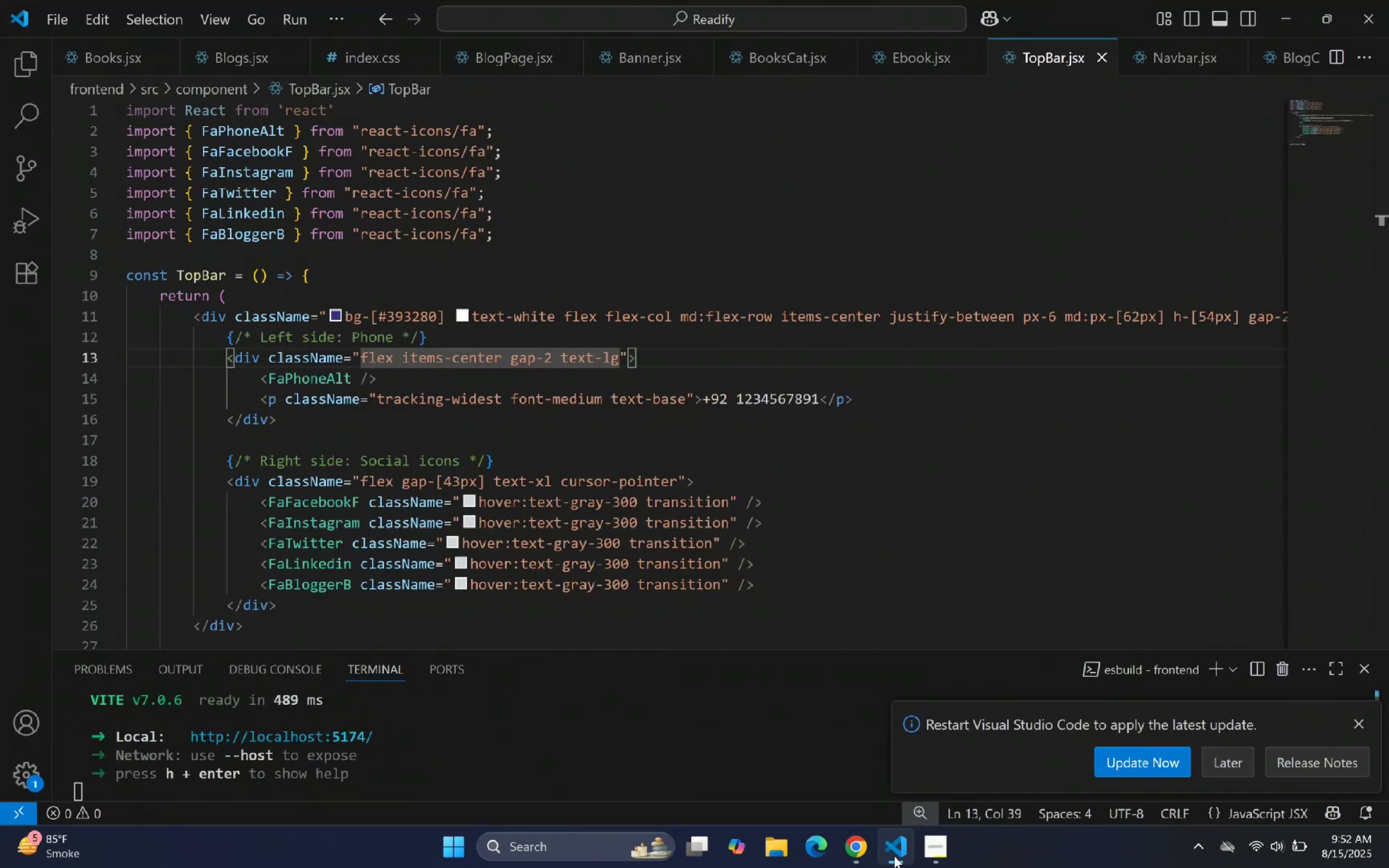 
key(Alt+AltLeft)
 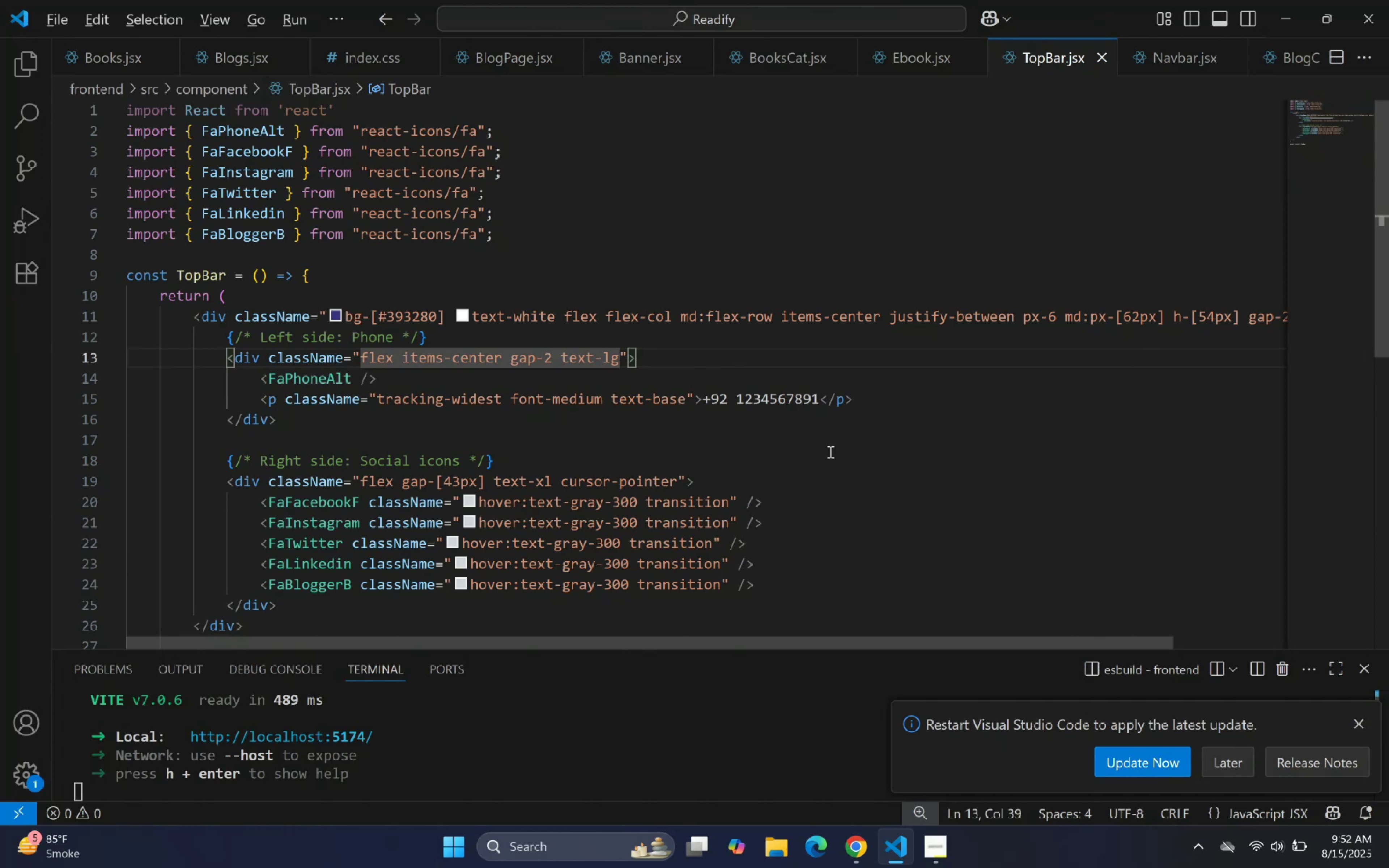 
key(Alt+Z)
 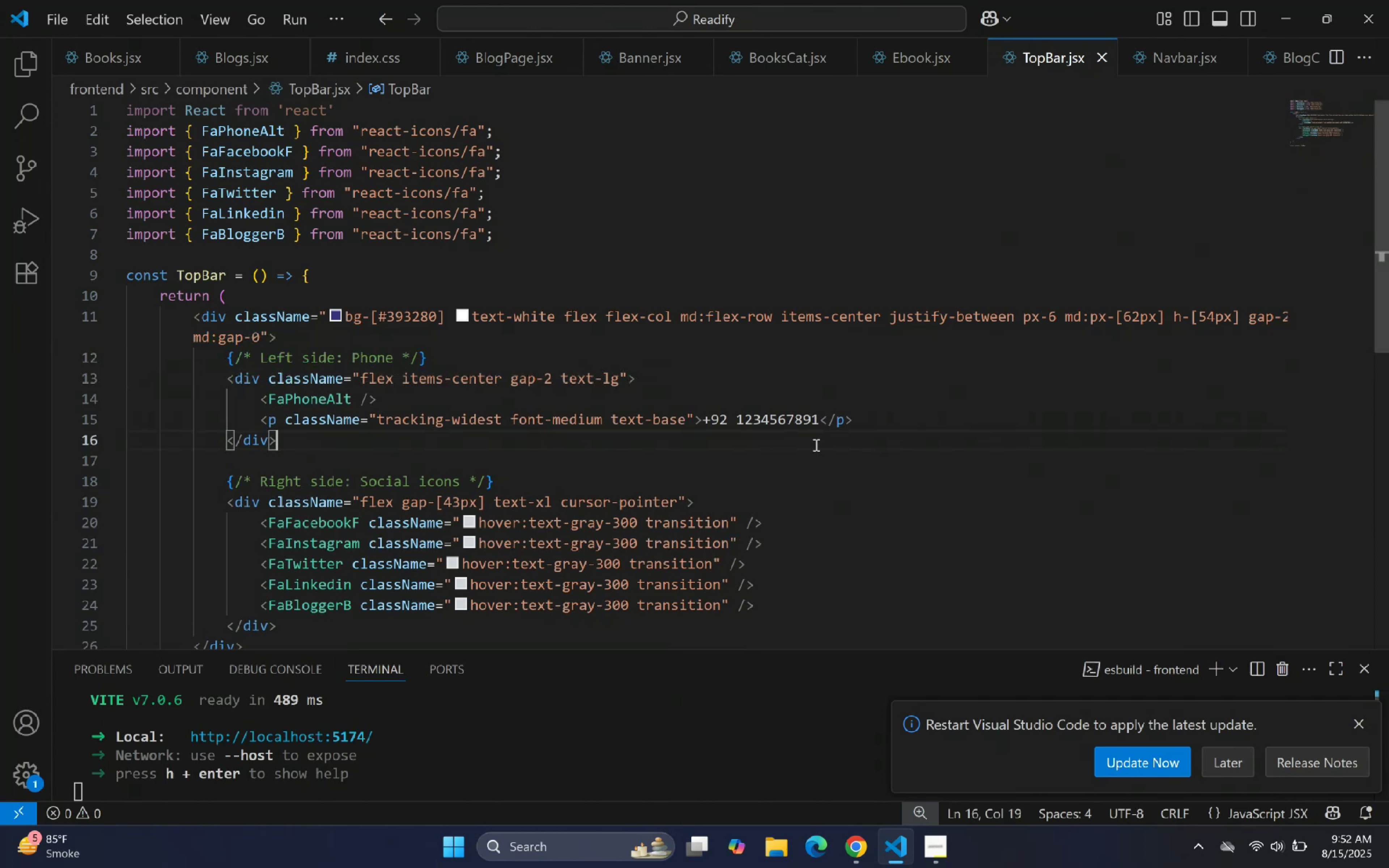 
double_click([548, 353])
 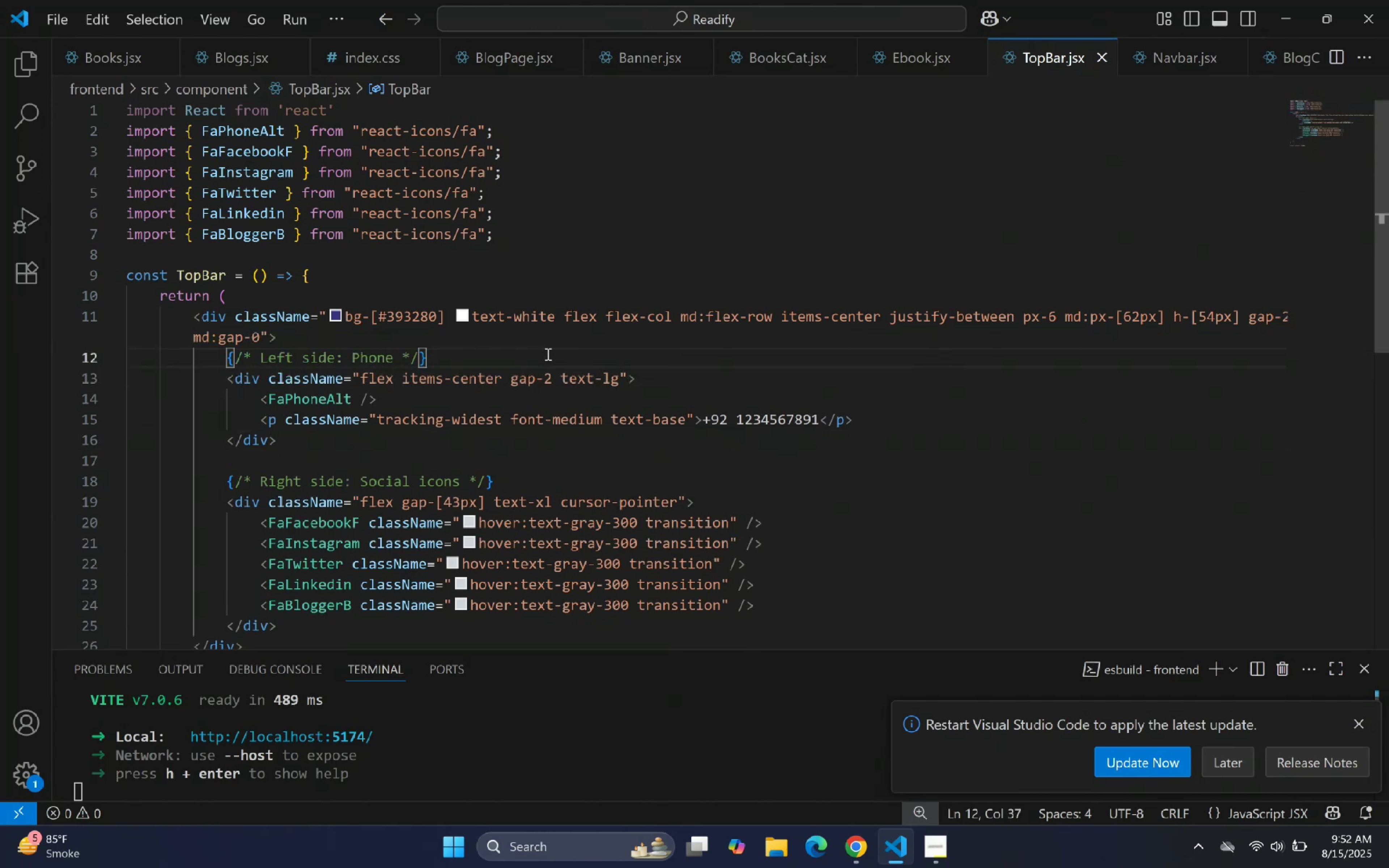 
wait(7.78)
 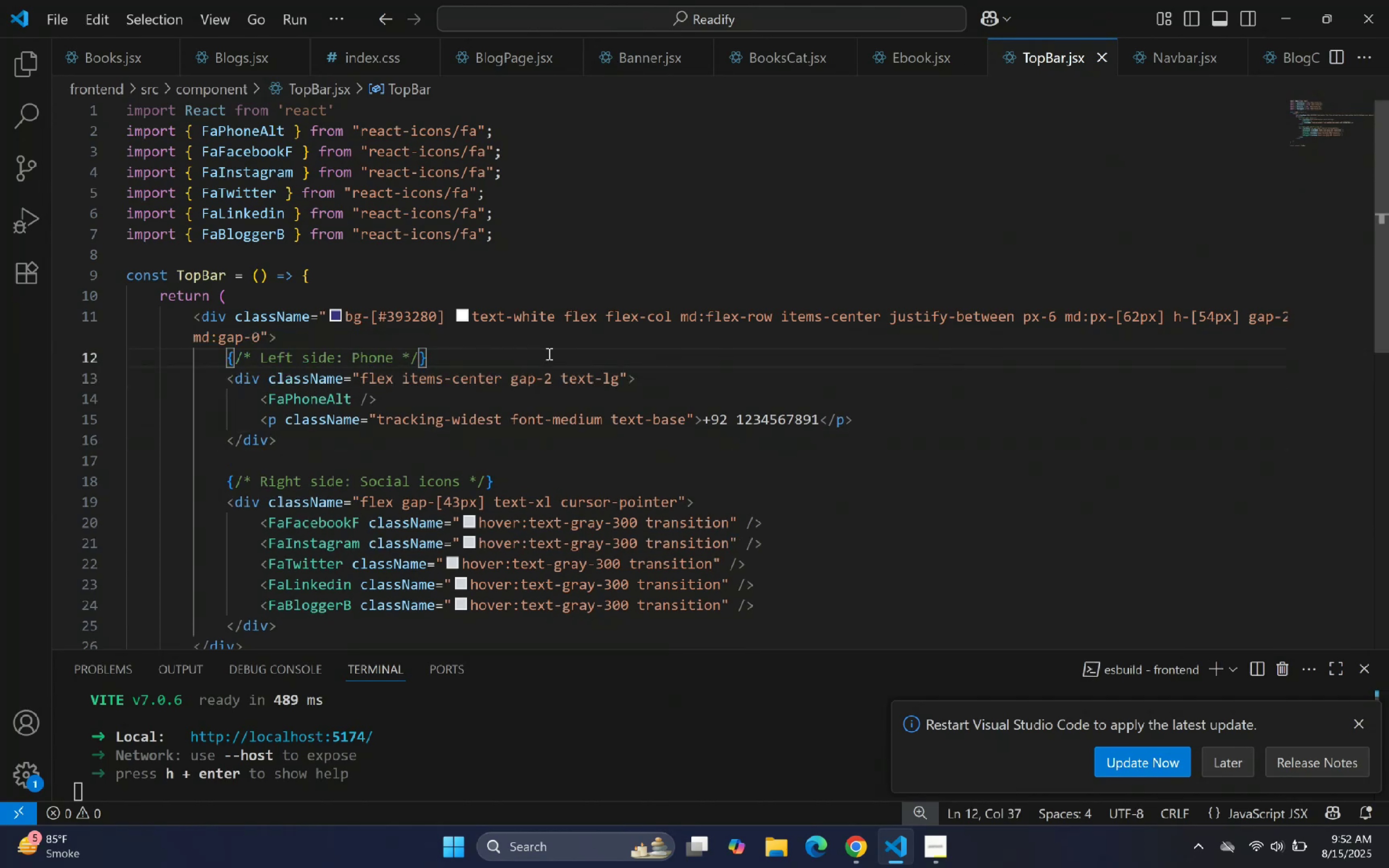 
left_click([679, 407])
 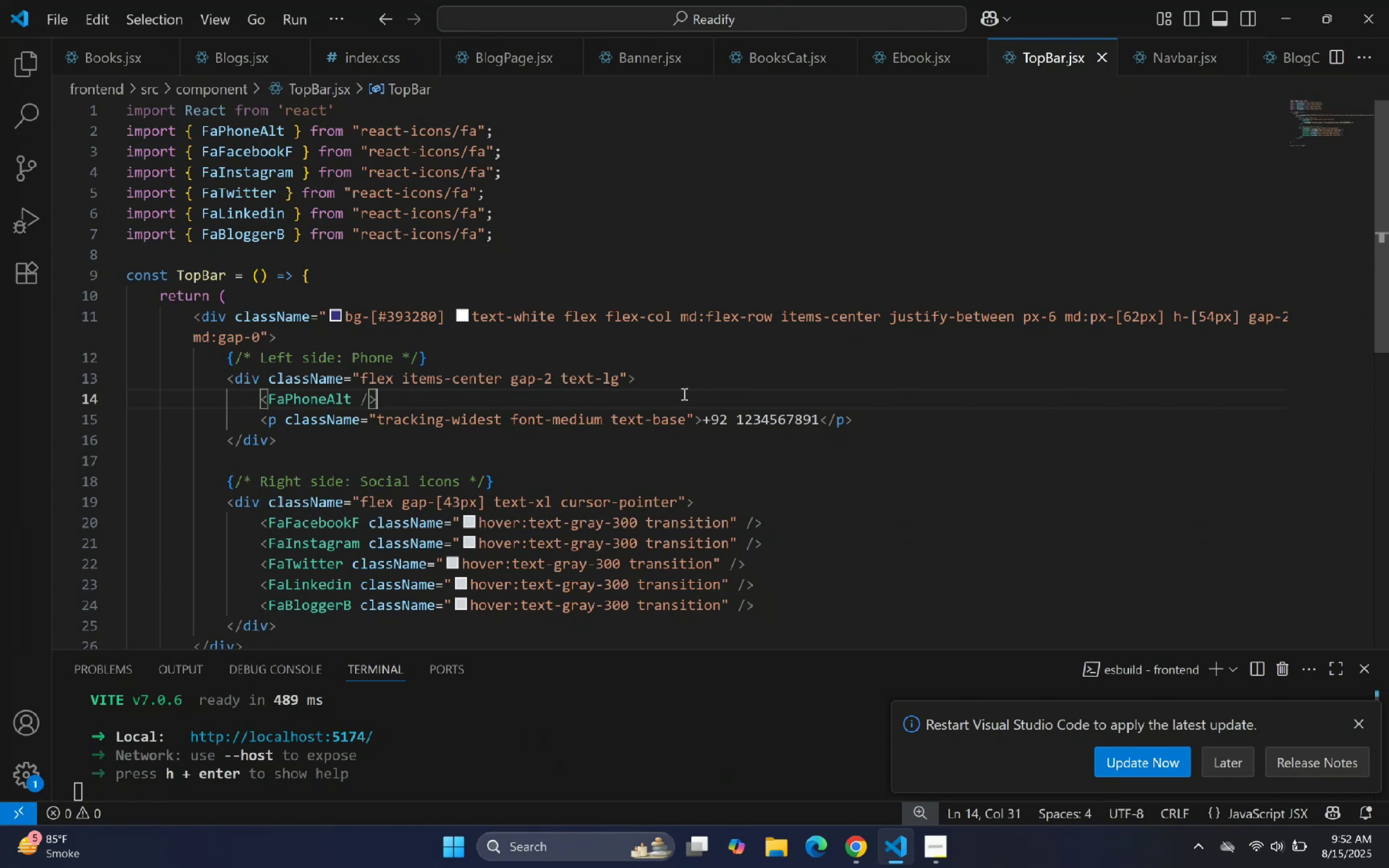 
left_click([906, 409])
 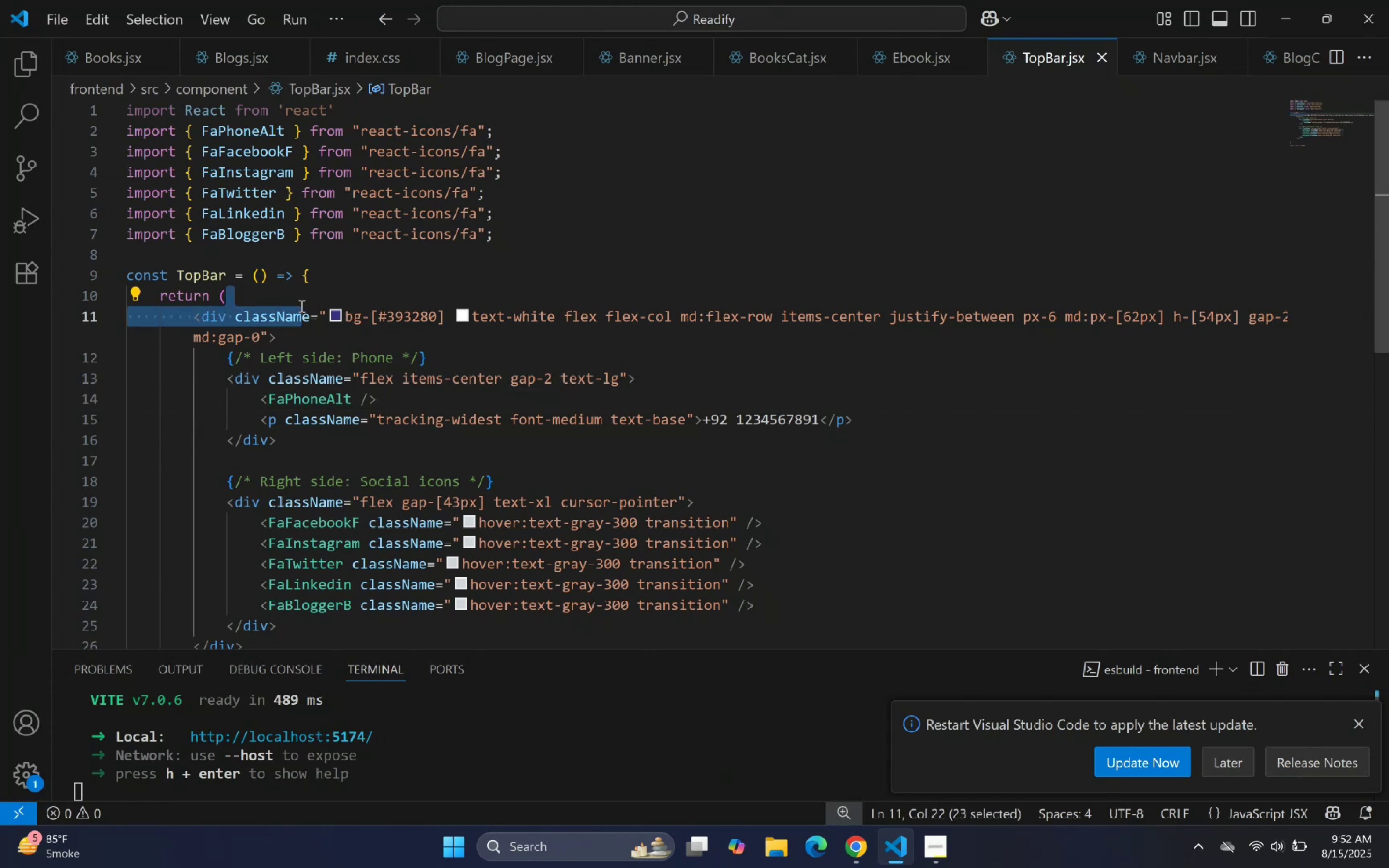 
key(ArrowUp)
 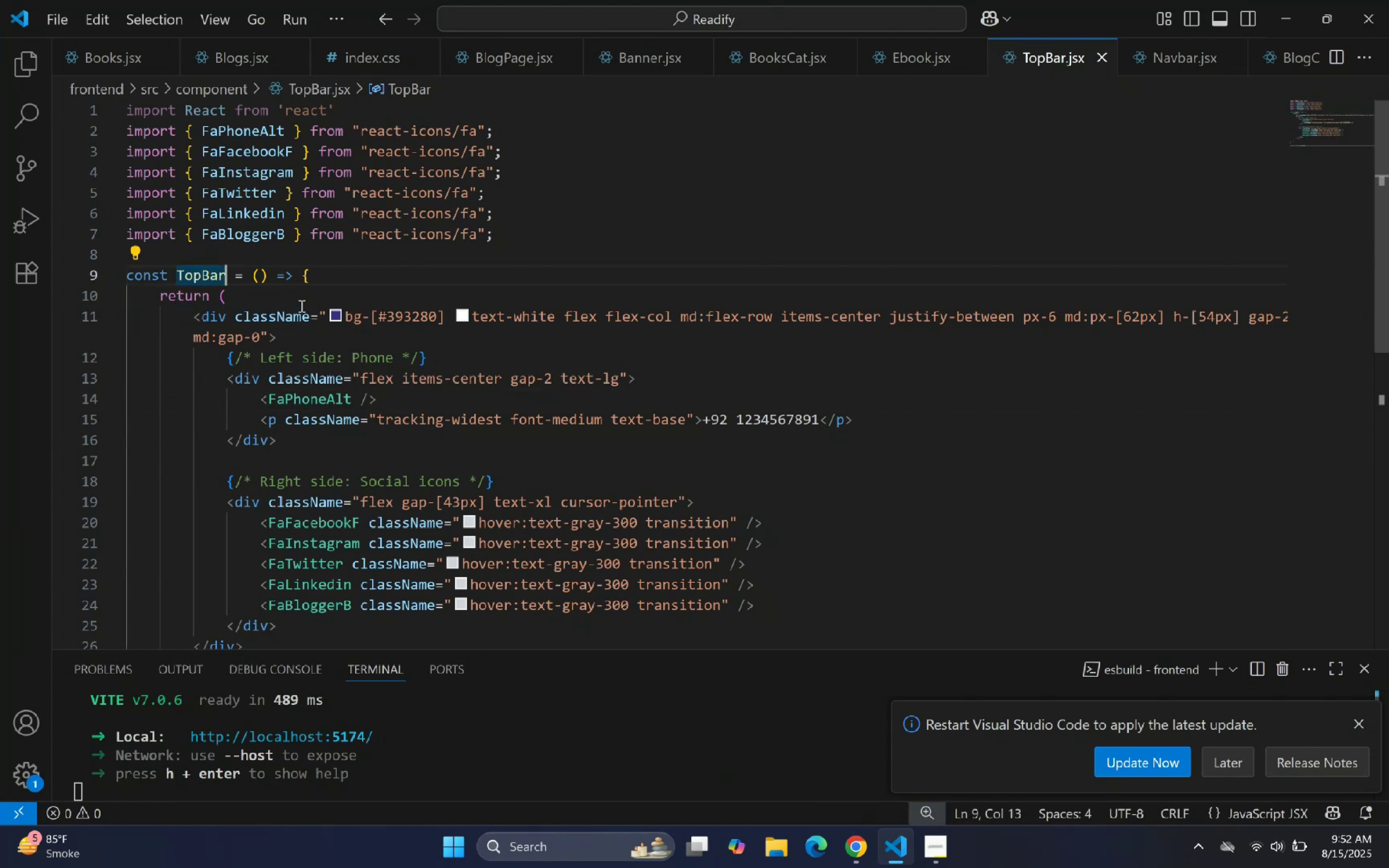 
key(ArrowDown)
 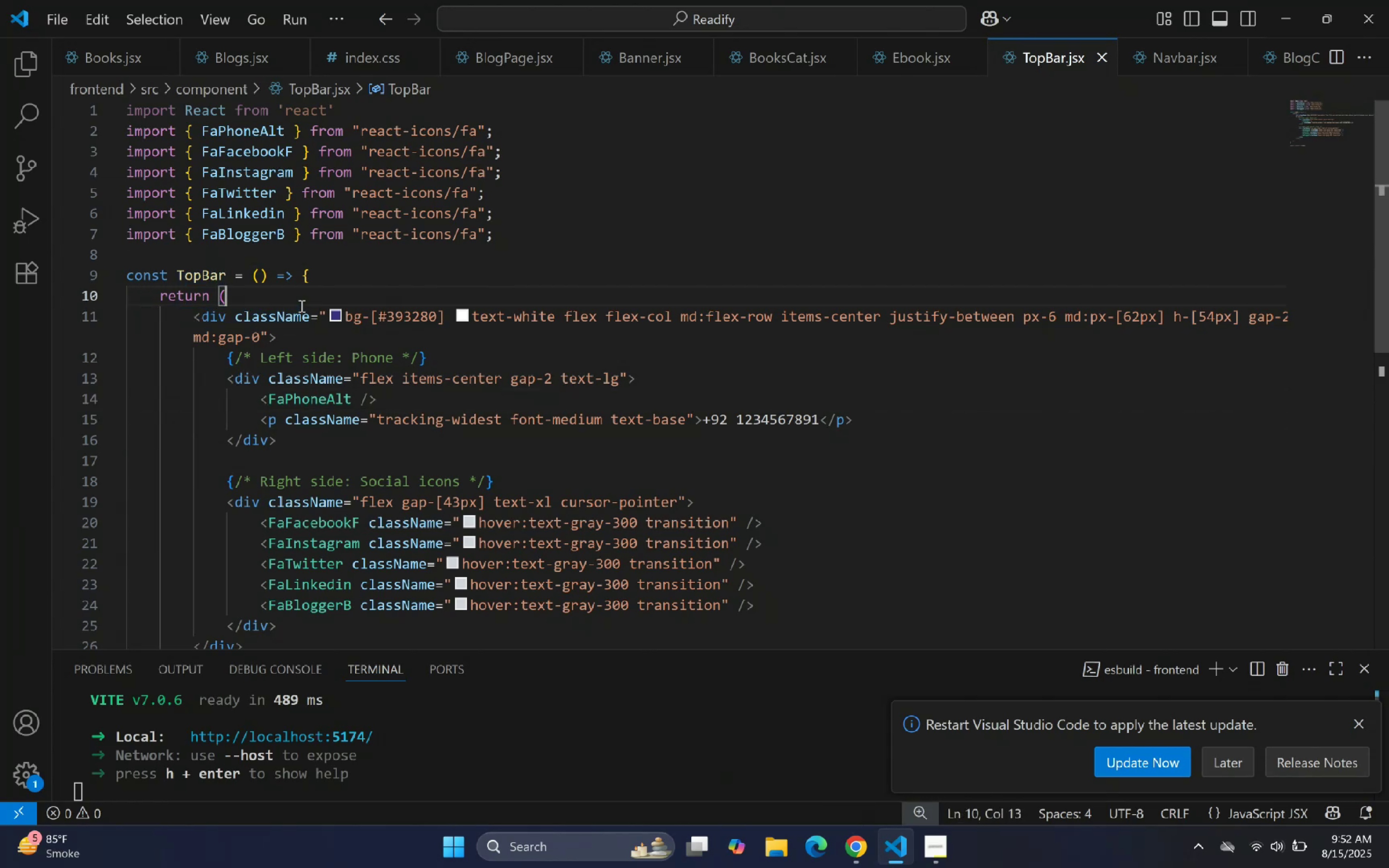 
key(Enter)
 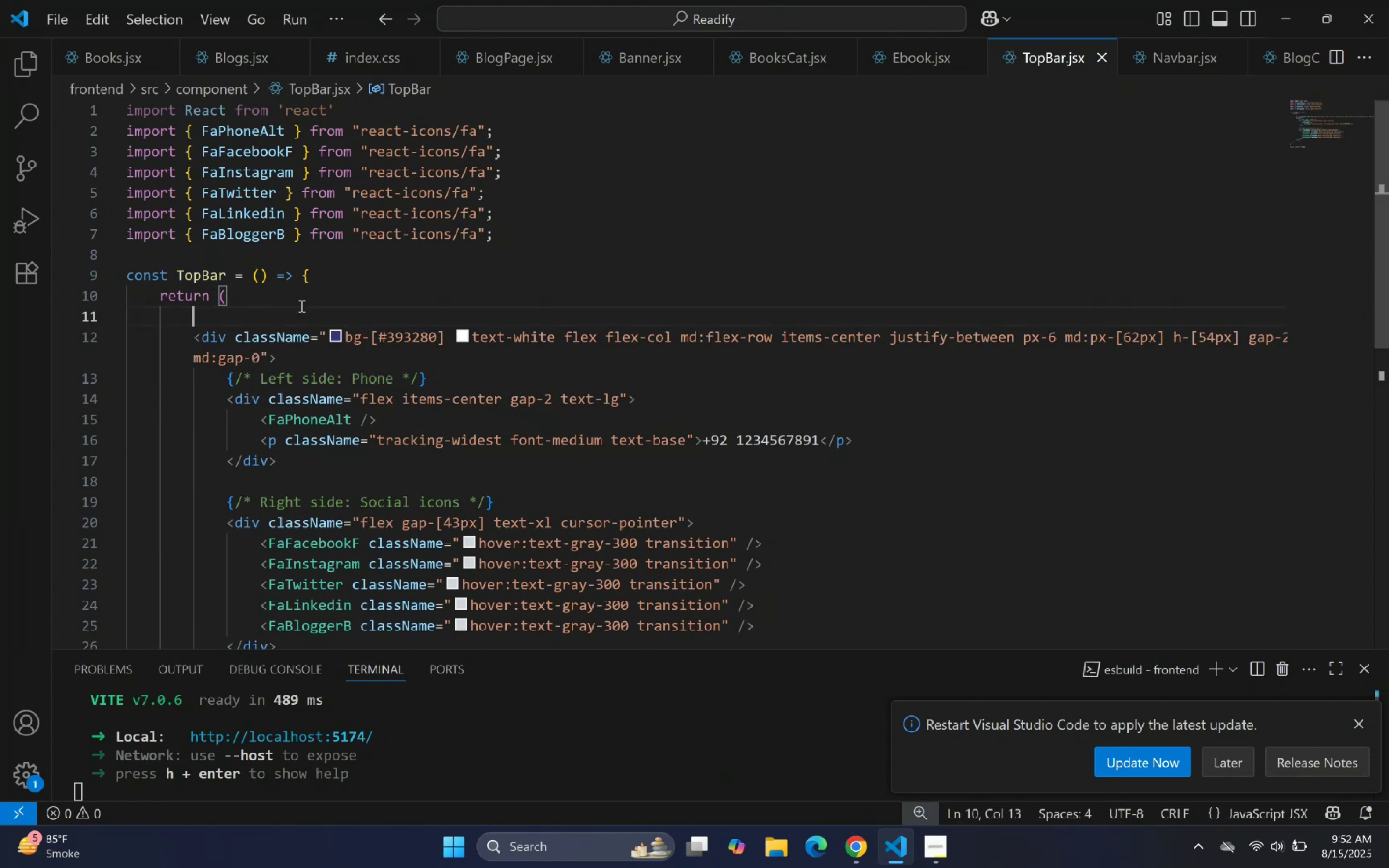 
type(div)
 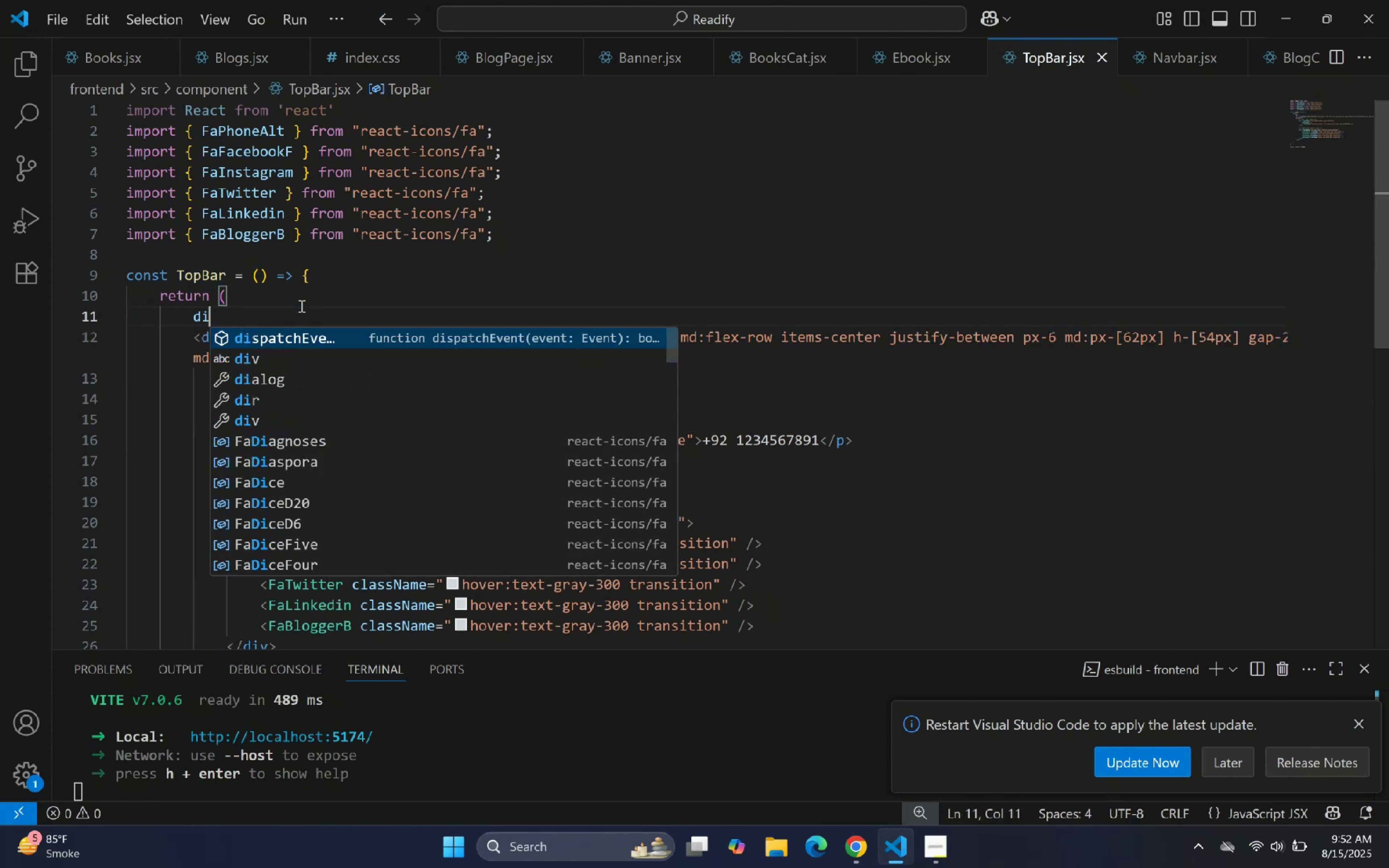 
key(Enter)
 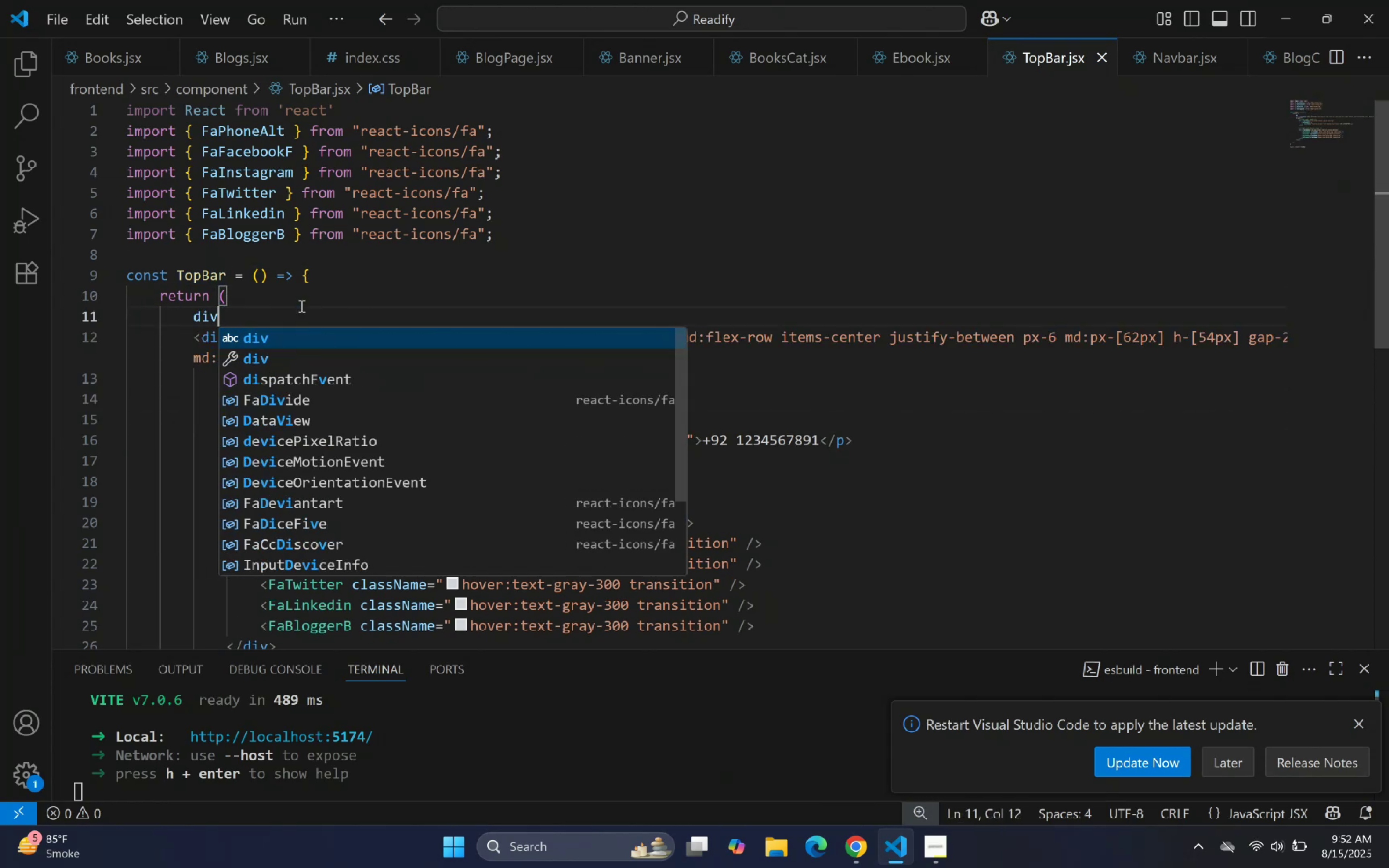 
key(Enter)
 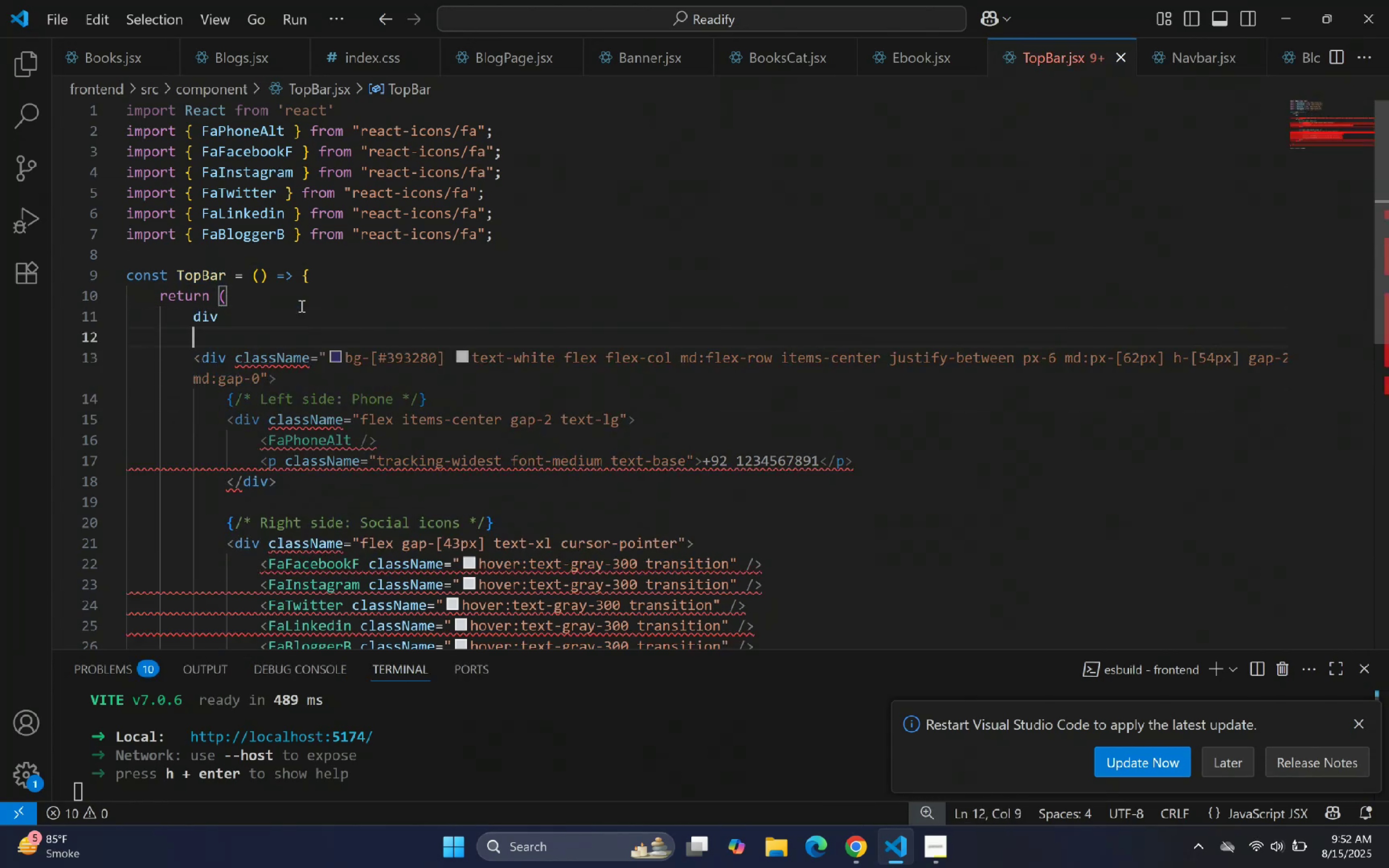 
key(Control+Z)
 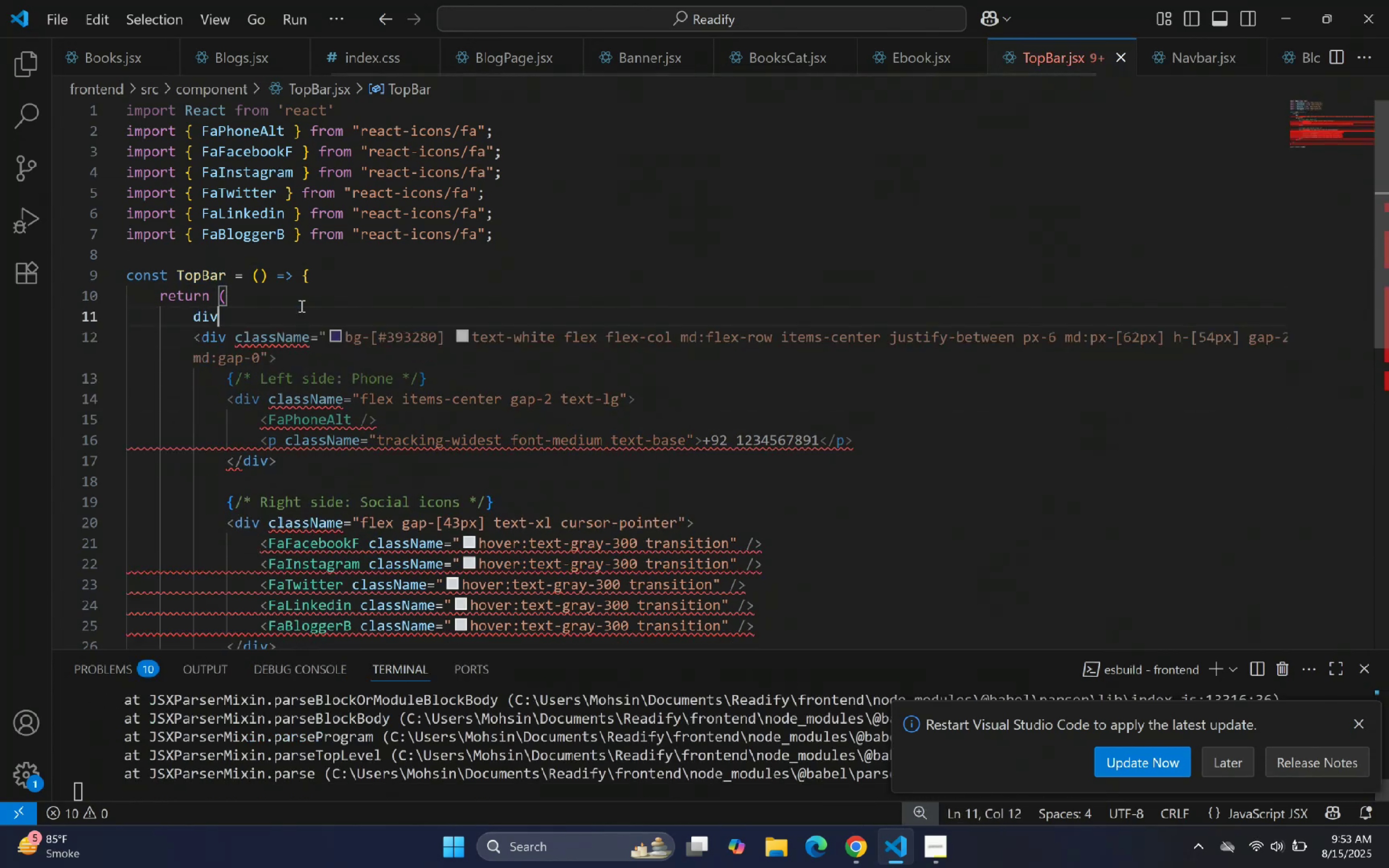 
key(Backspace)
 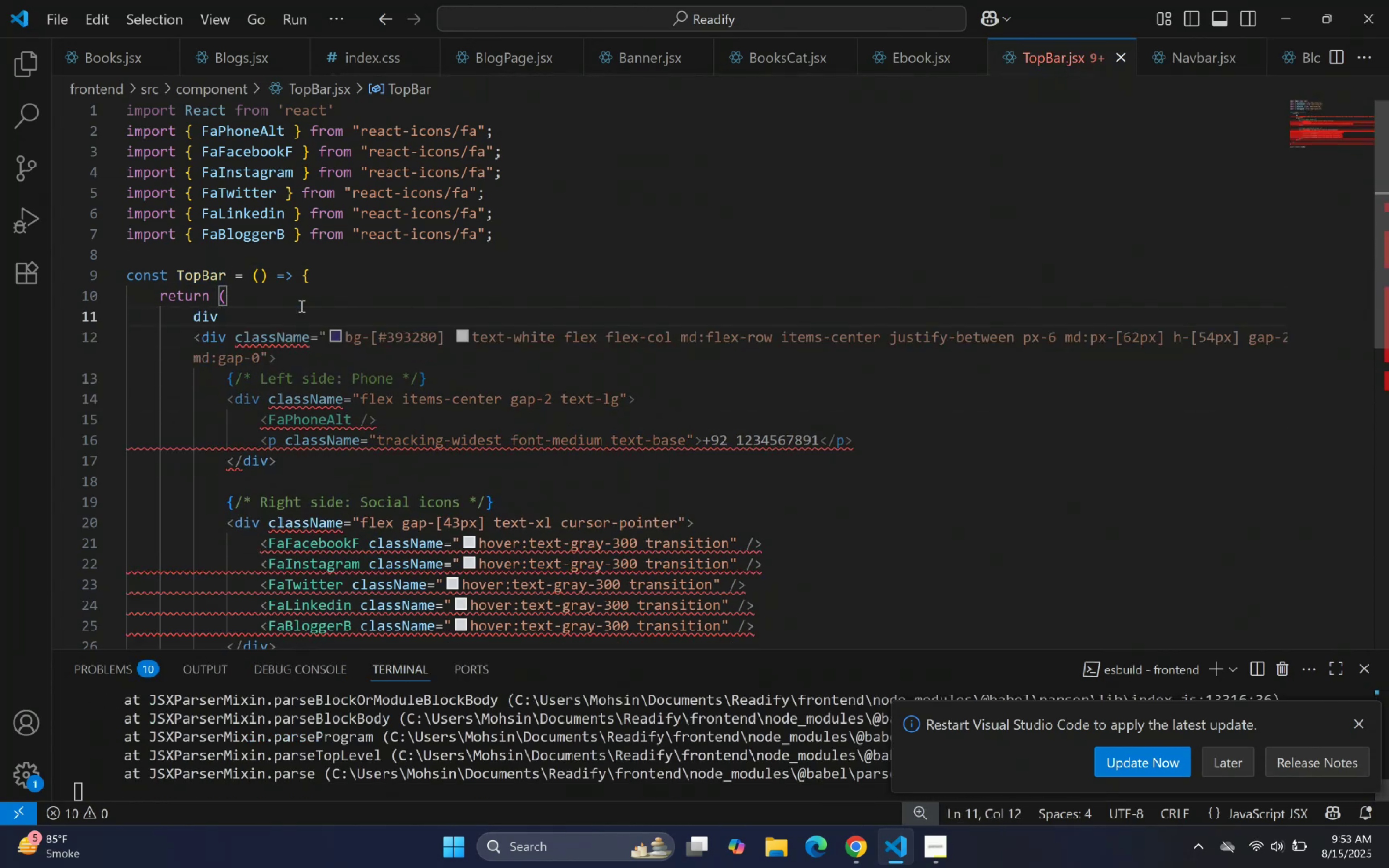 
key(V)
 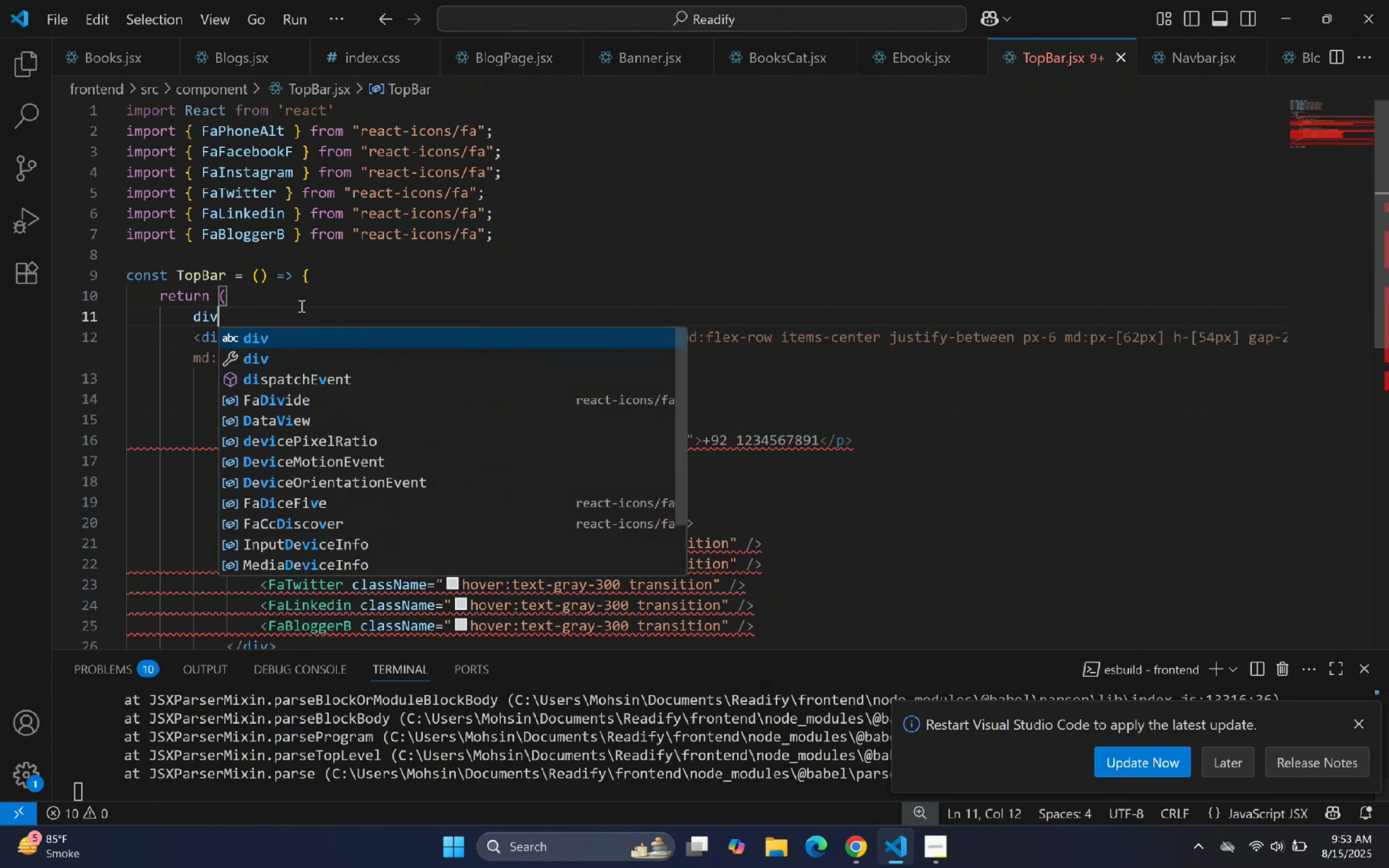 
key(ArrowDown)
 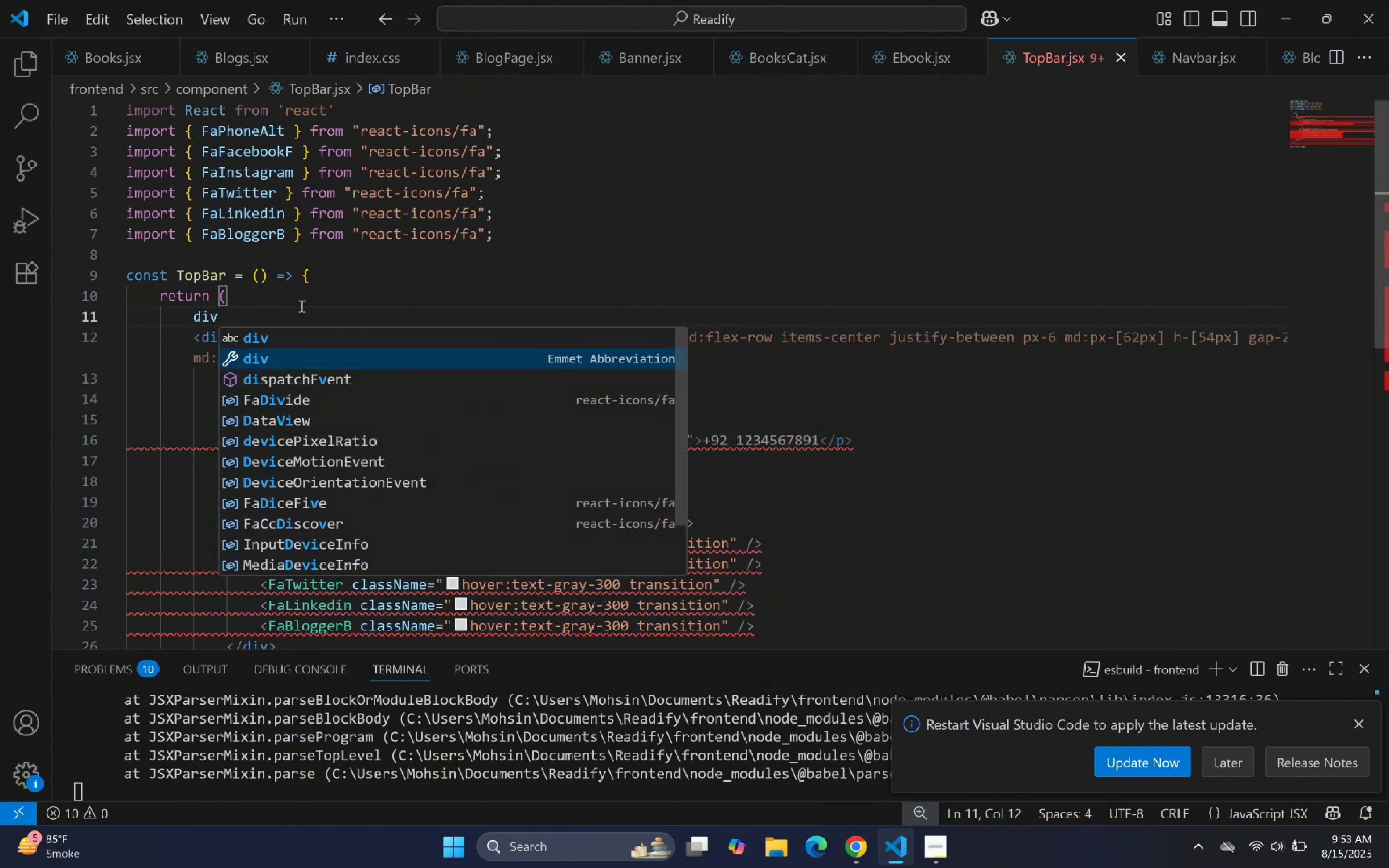 
key(Enter)
 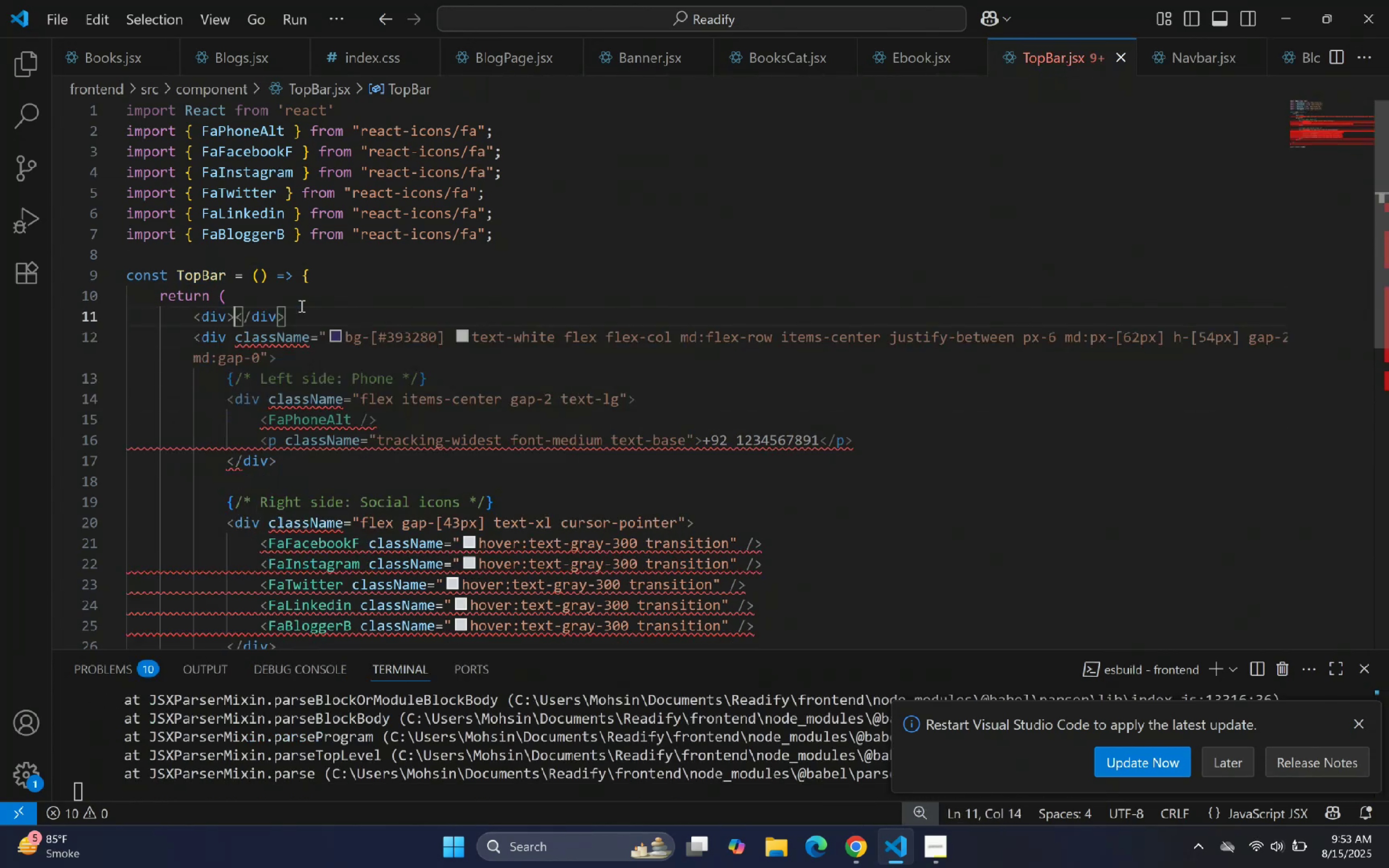 
key(Shift+ArrowRight)
 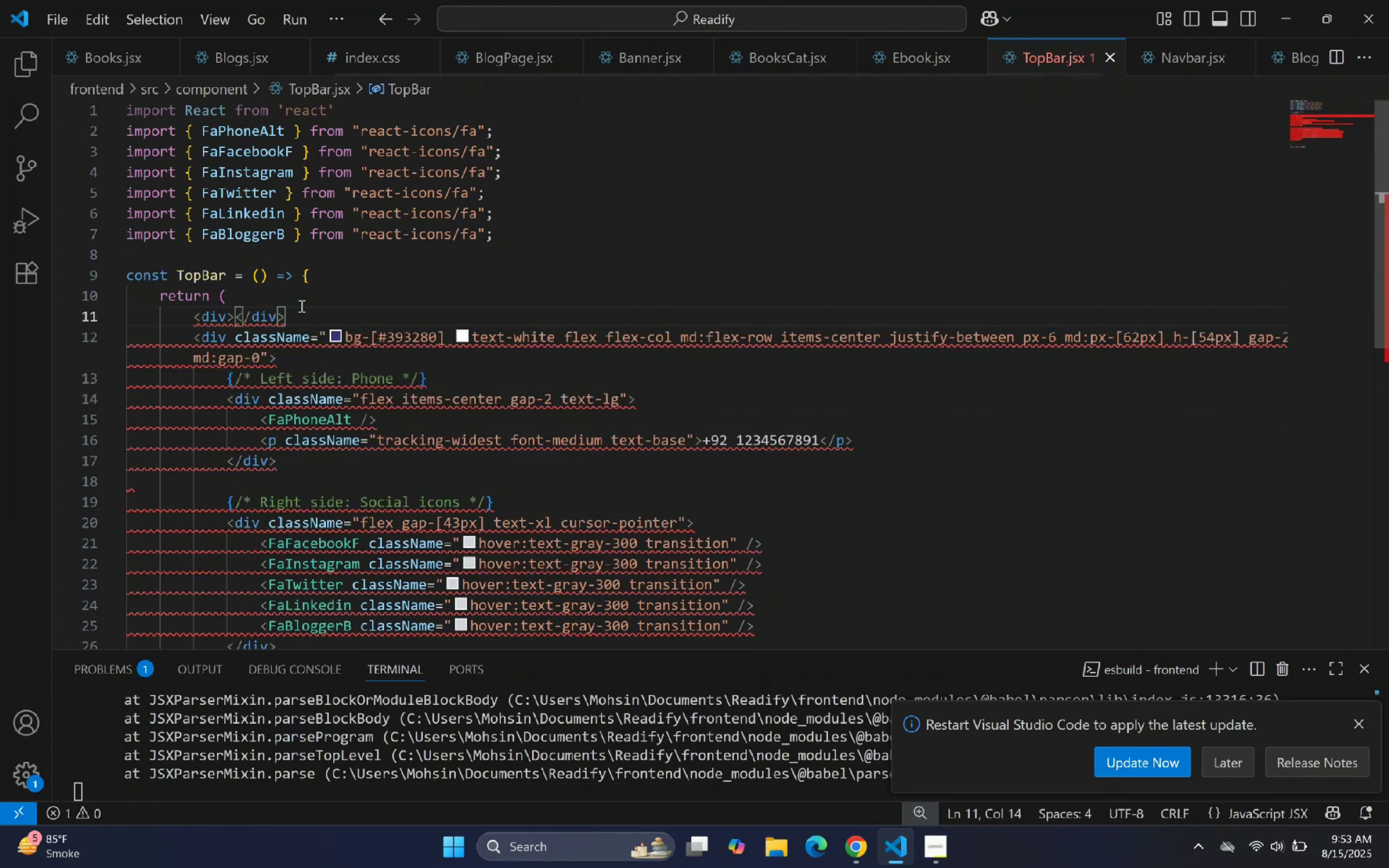 
key(Shift+ArrowRight)
 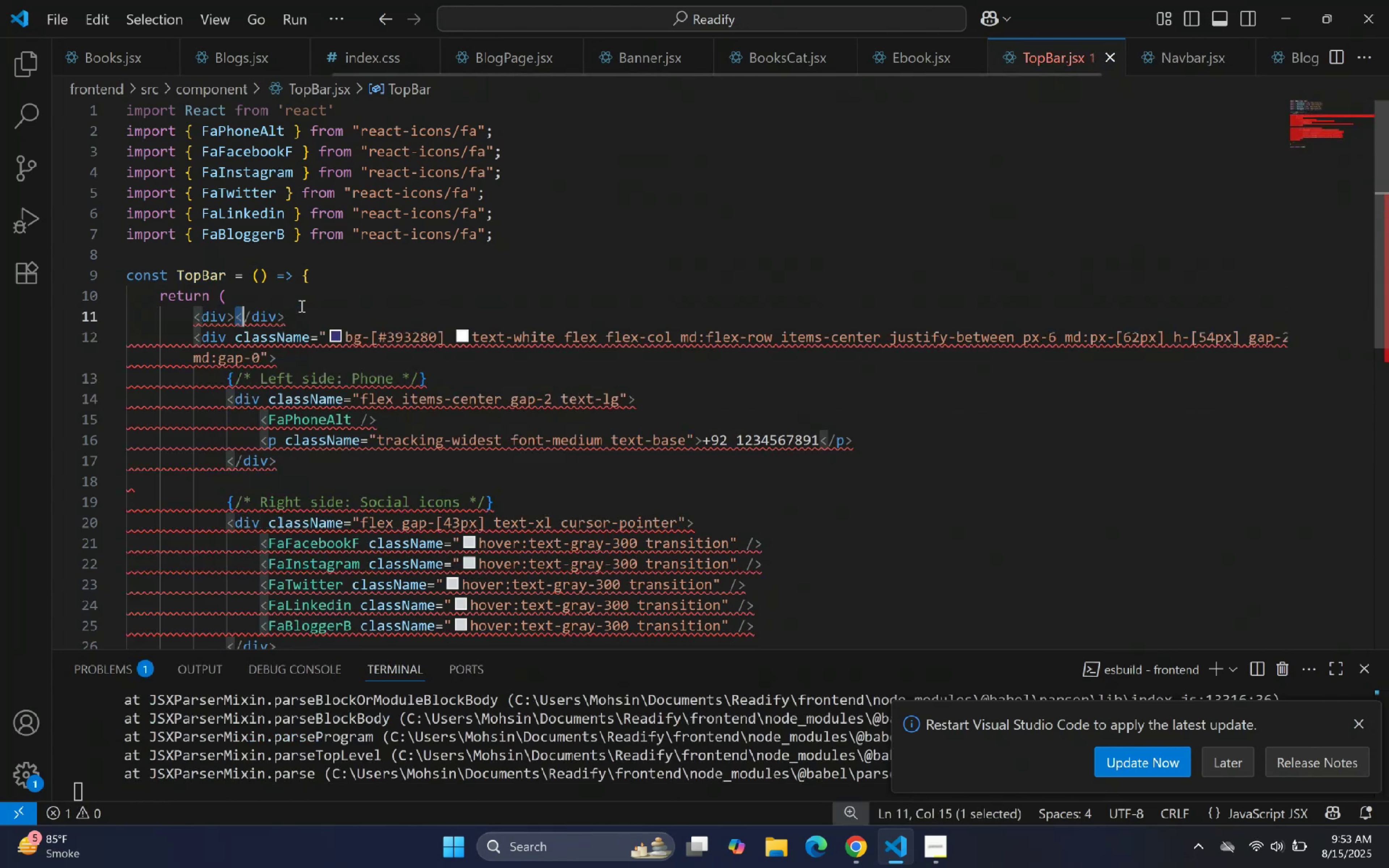 
key(Shift+ArrowRight)
 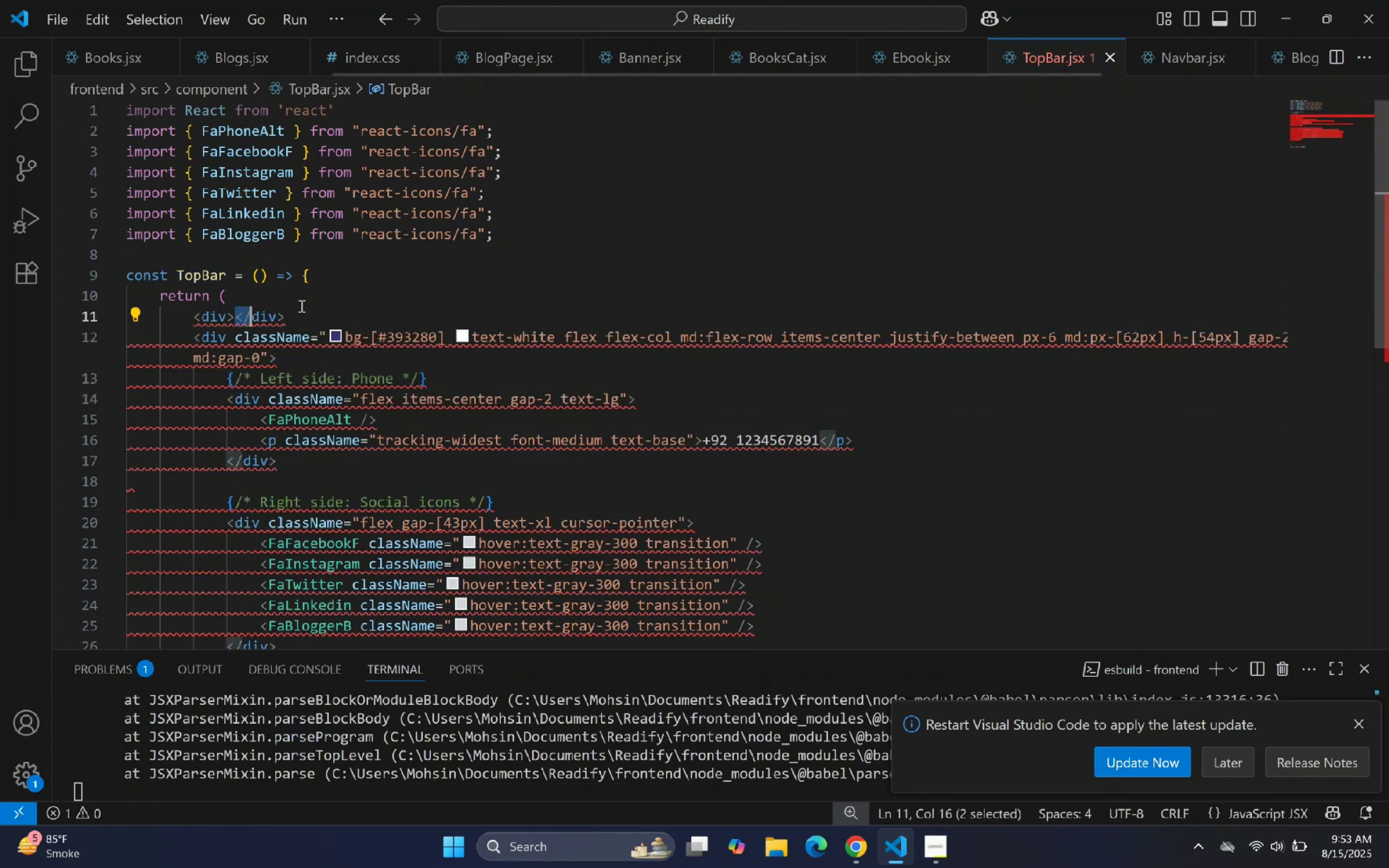 
key(Shift+ArrowRight)
 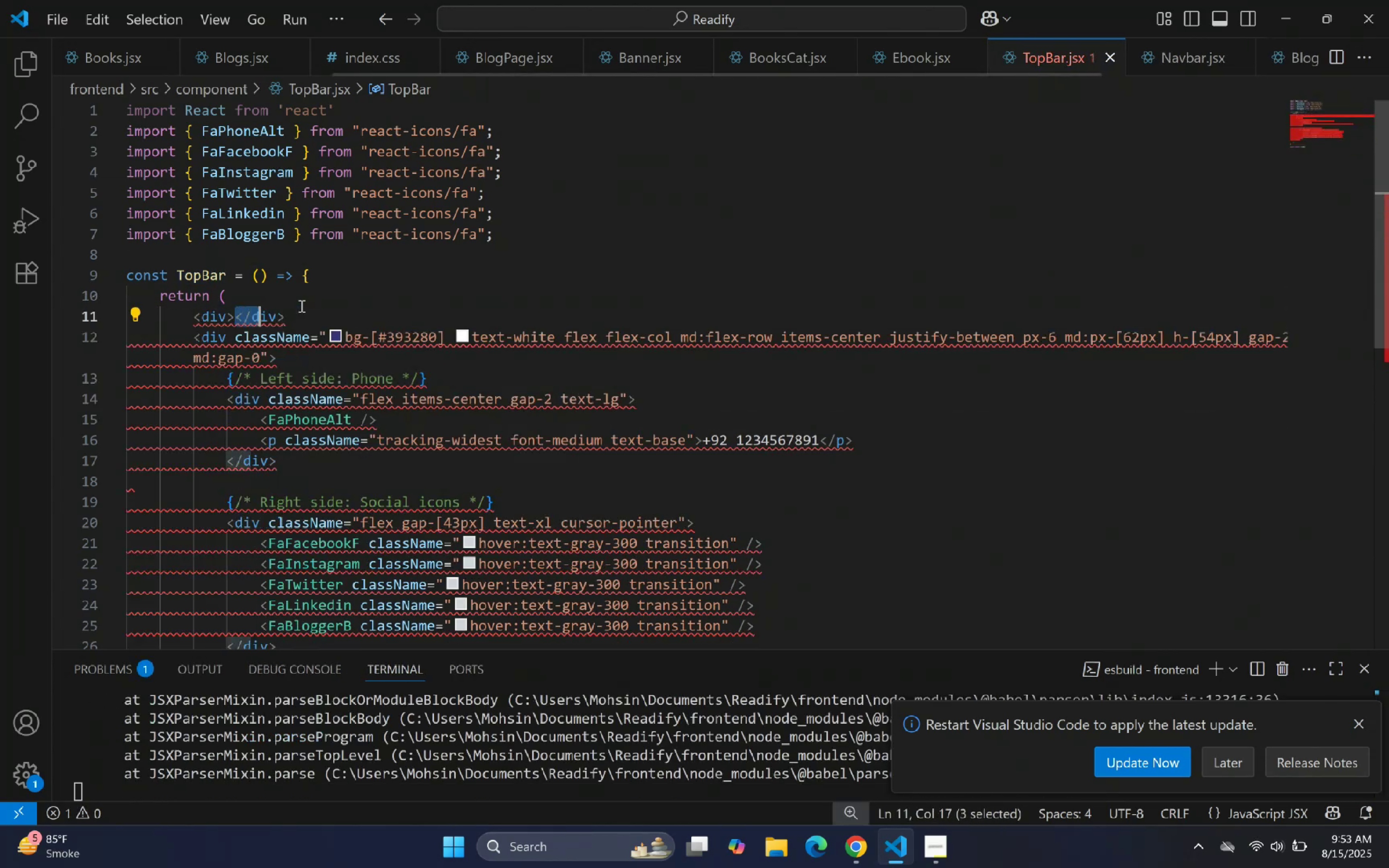 
key(Shift+ArrowRight)
 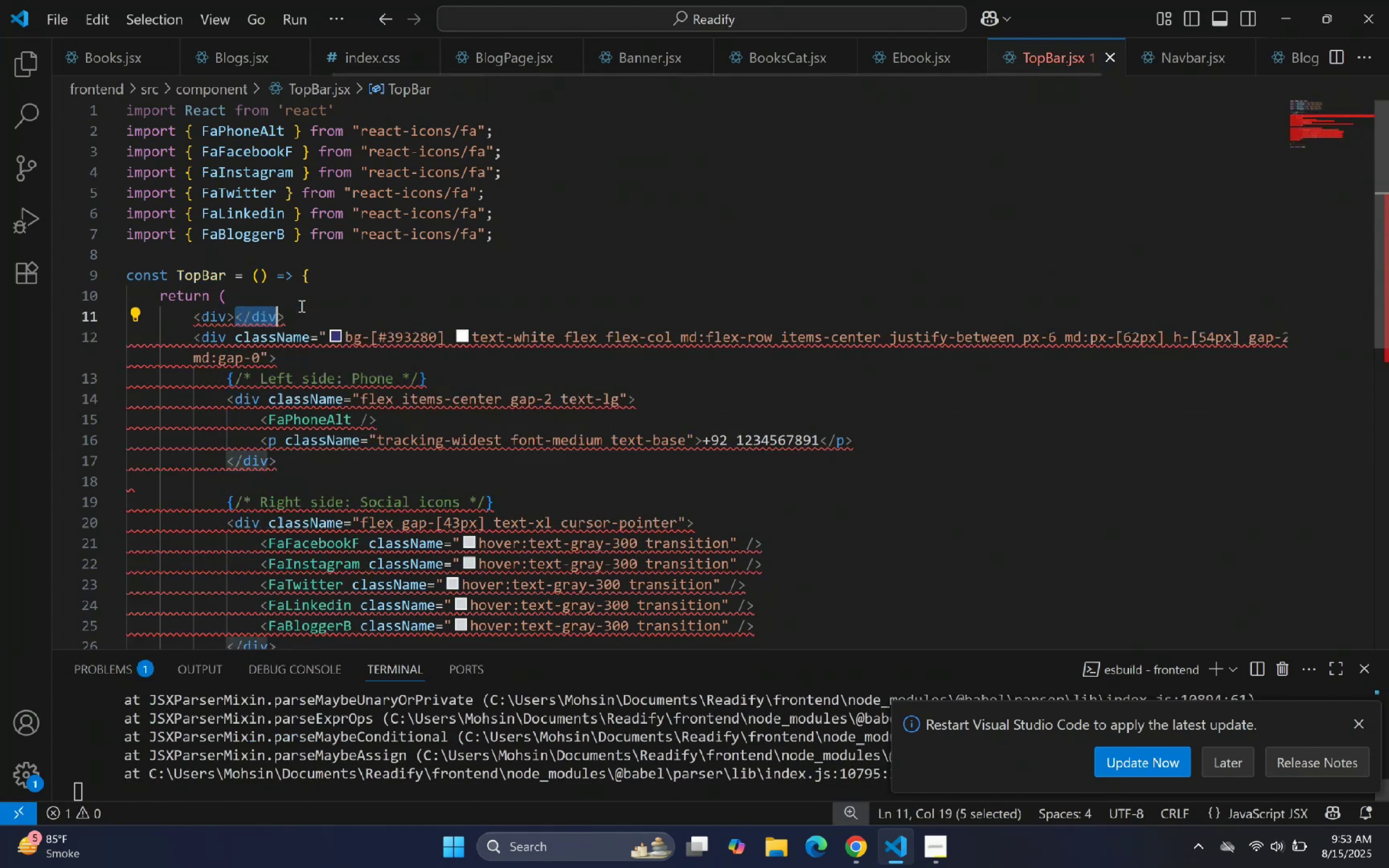 
key(Shift+ArrowRight)
 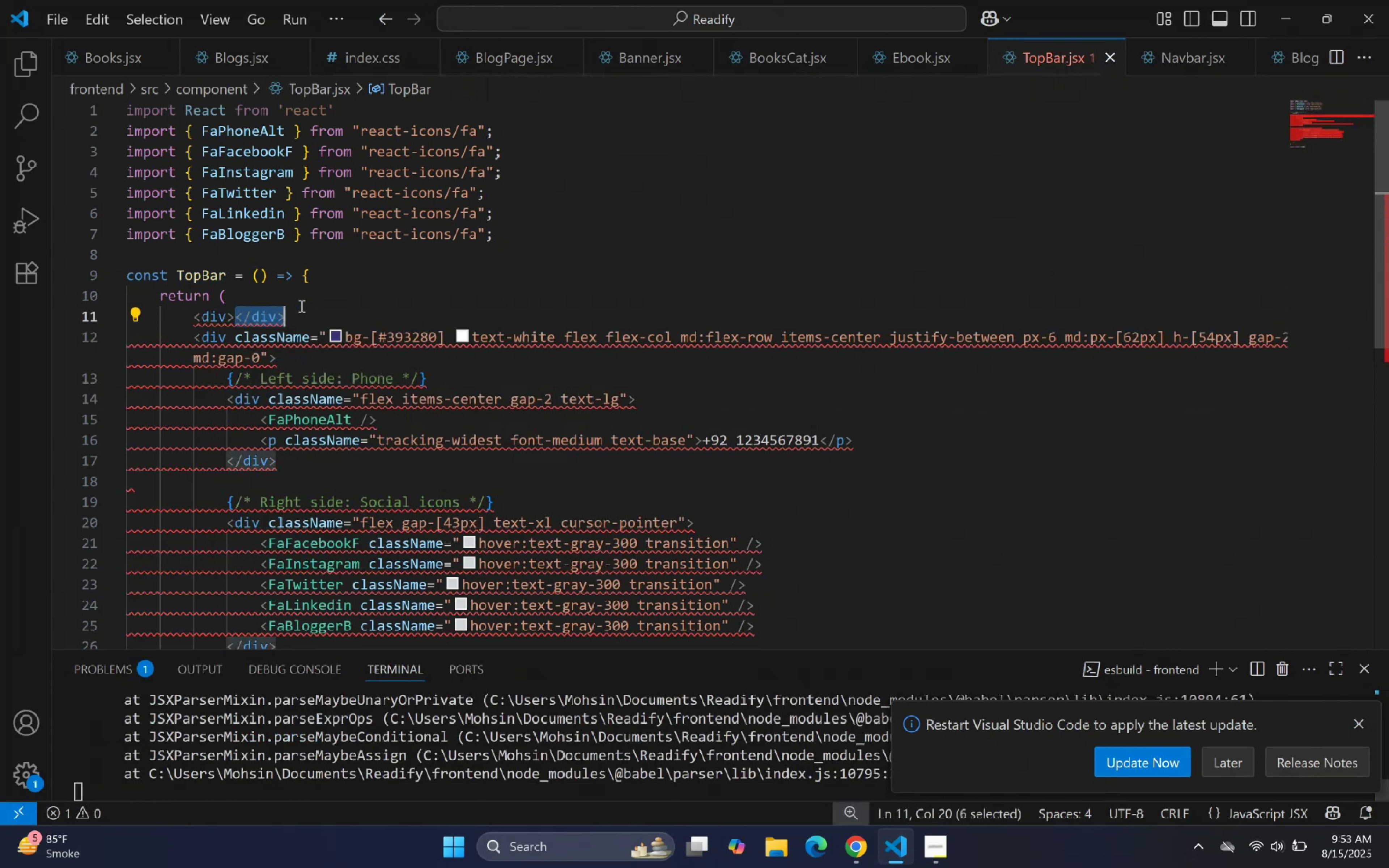 
hold_key(key=ControlLeft, duration=1.5)
 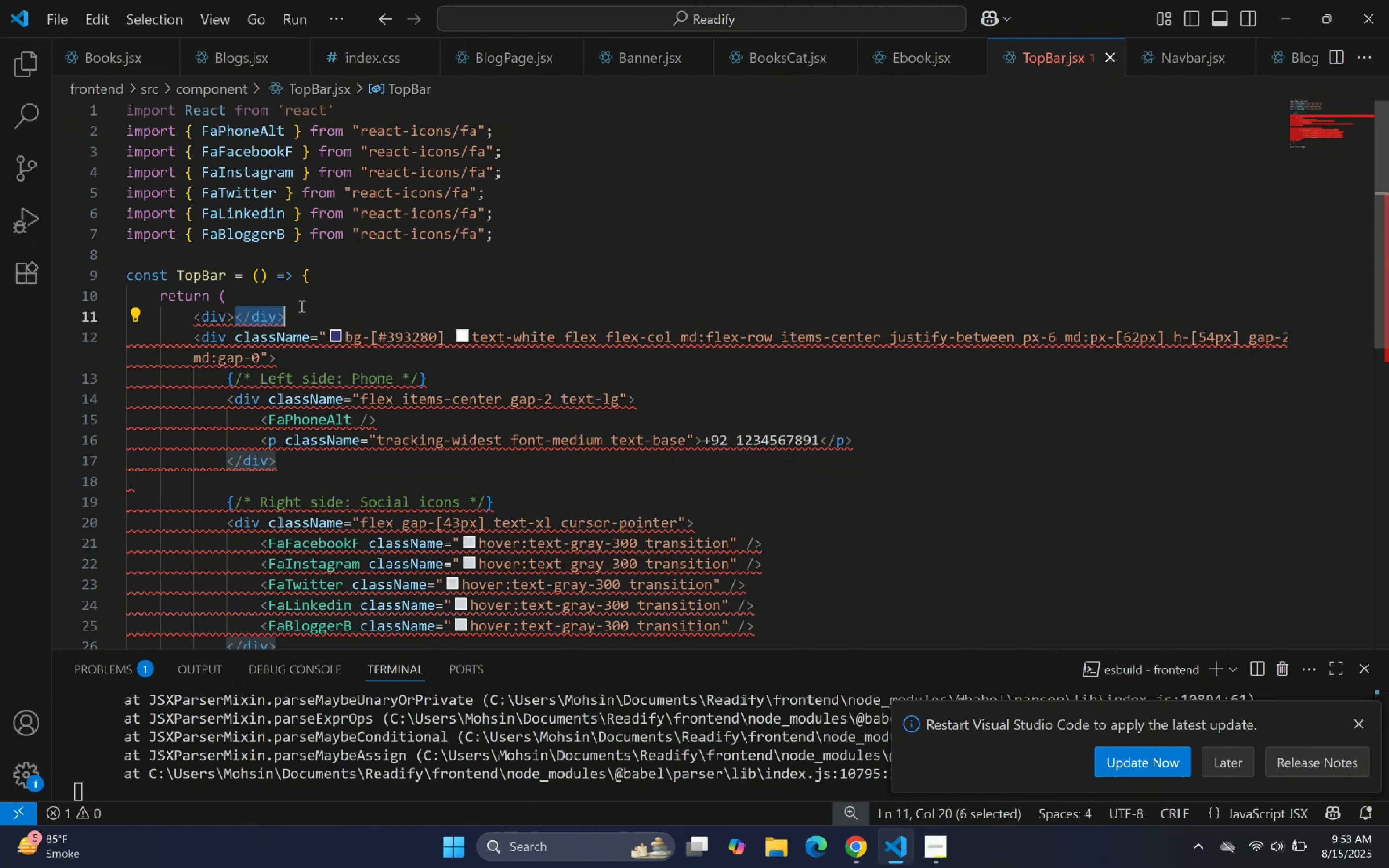 
key(Control+X)
 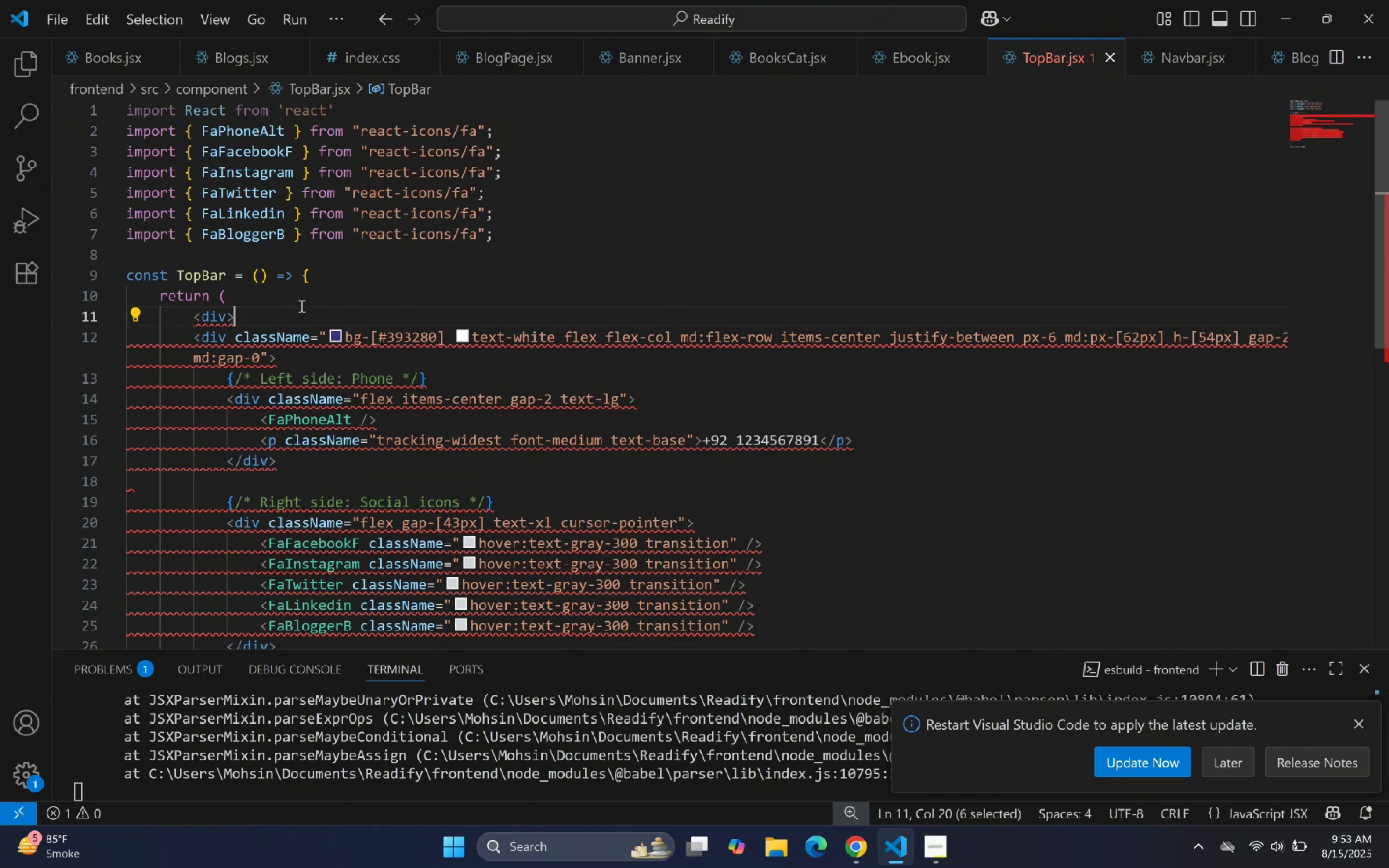 
scroll: coordinate [312, 322], scroll_direction: down, amount: 9.0
 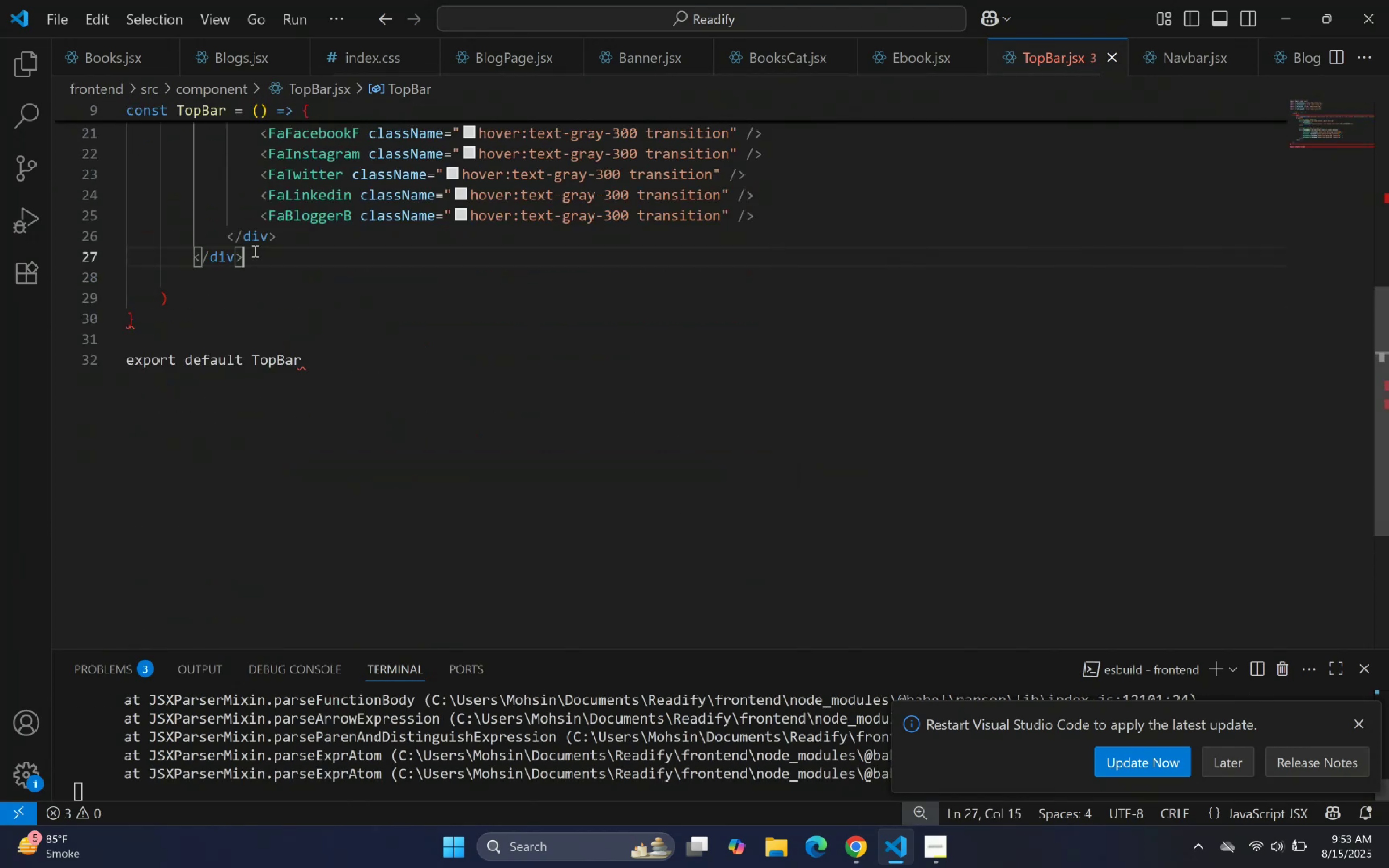 
key(Enter)
 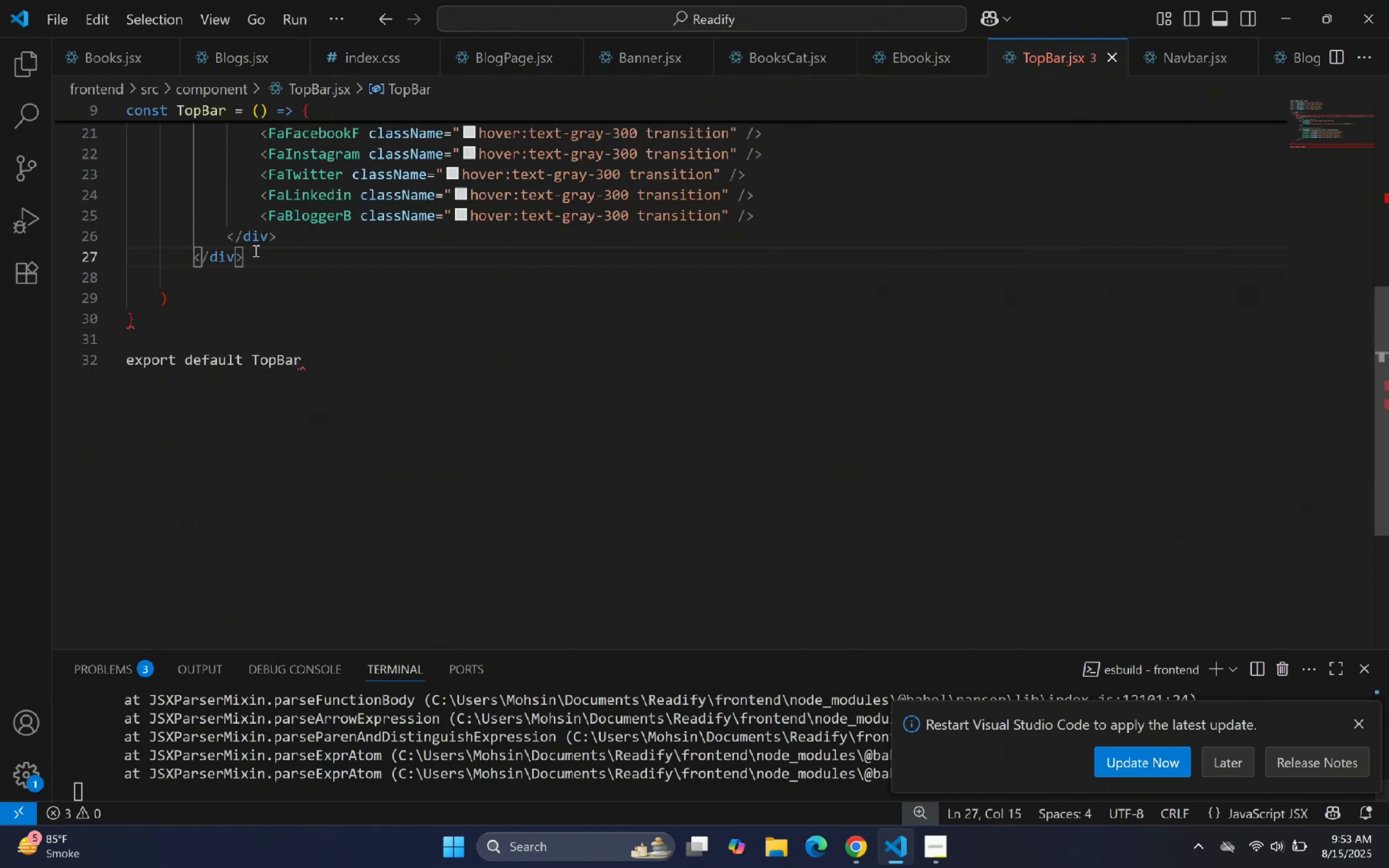 
key(Control+ControlLeft)
 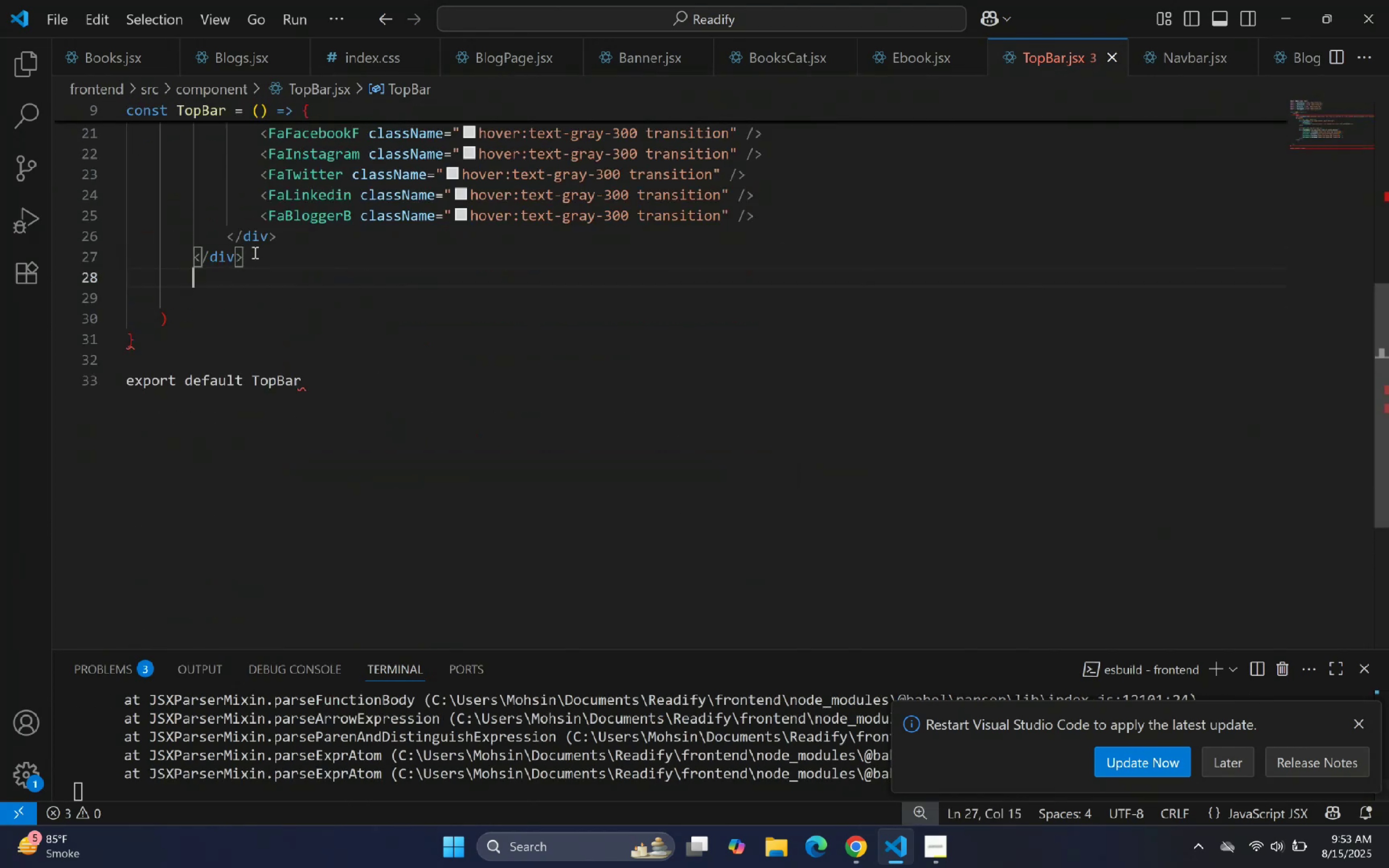 
key(Control+V)
 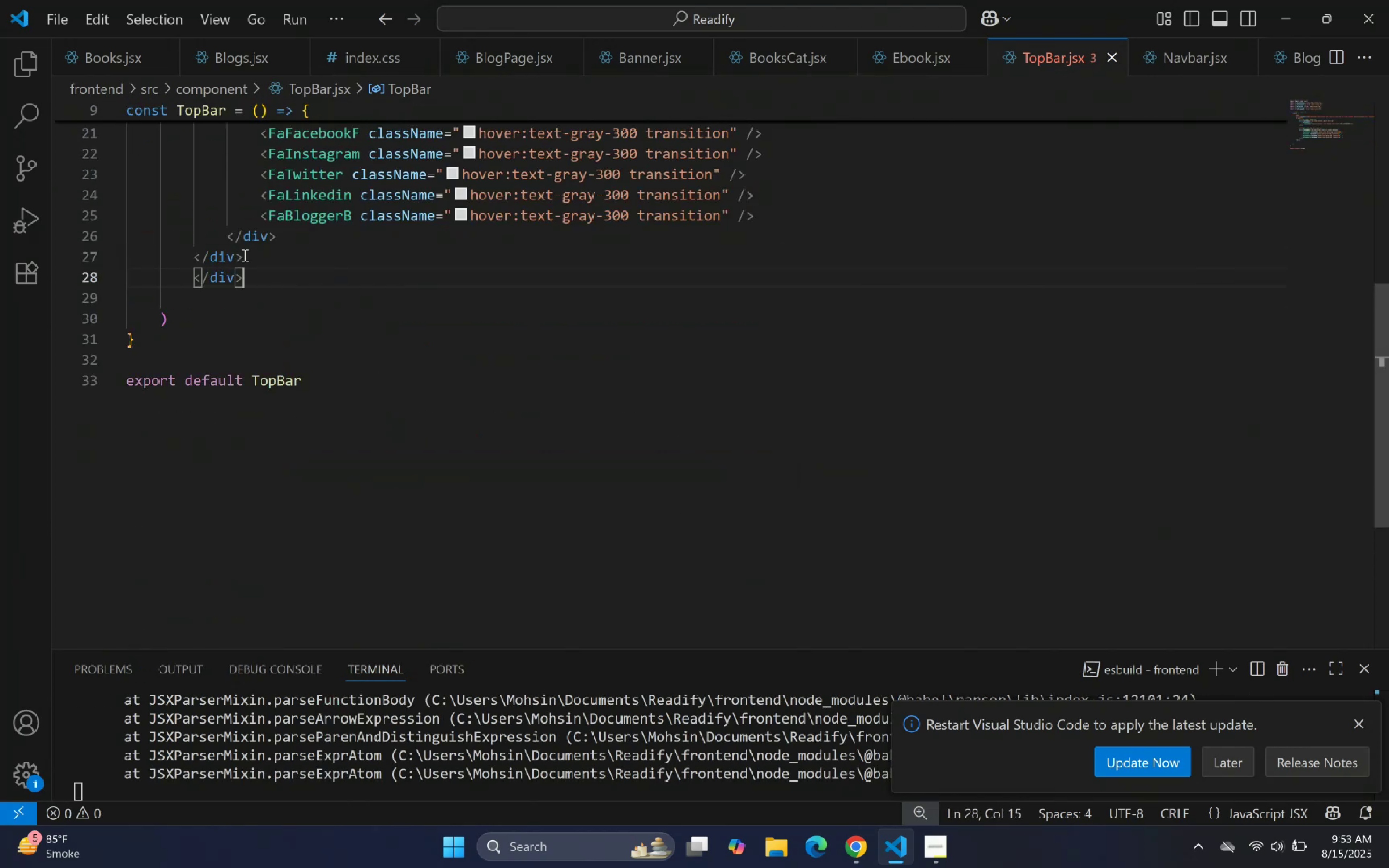 
scroll: coordinate [233, 256], scroll_direction: up, amount: 10.0
 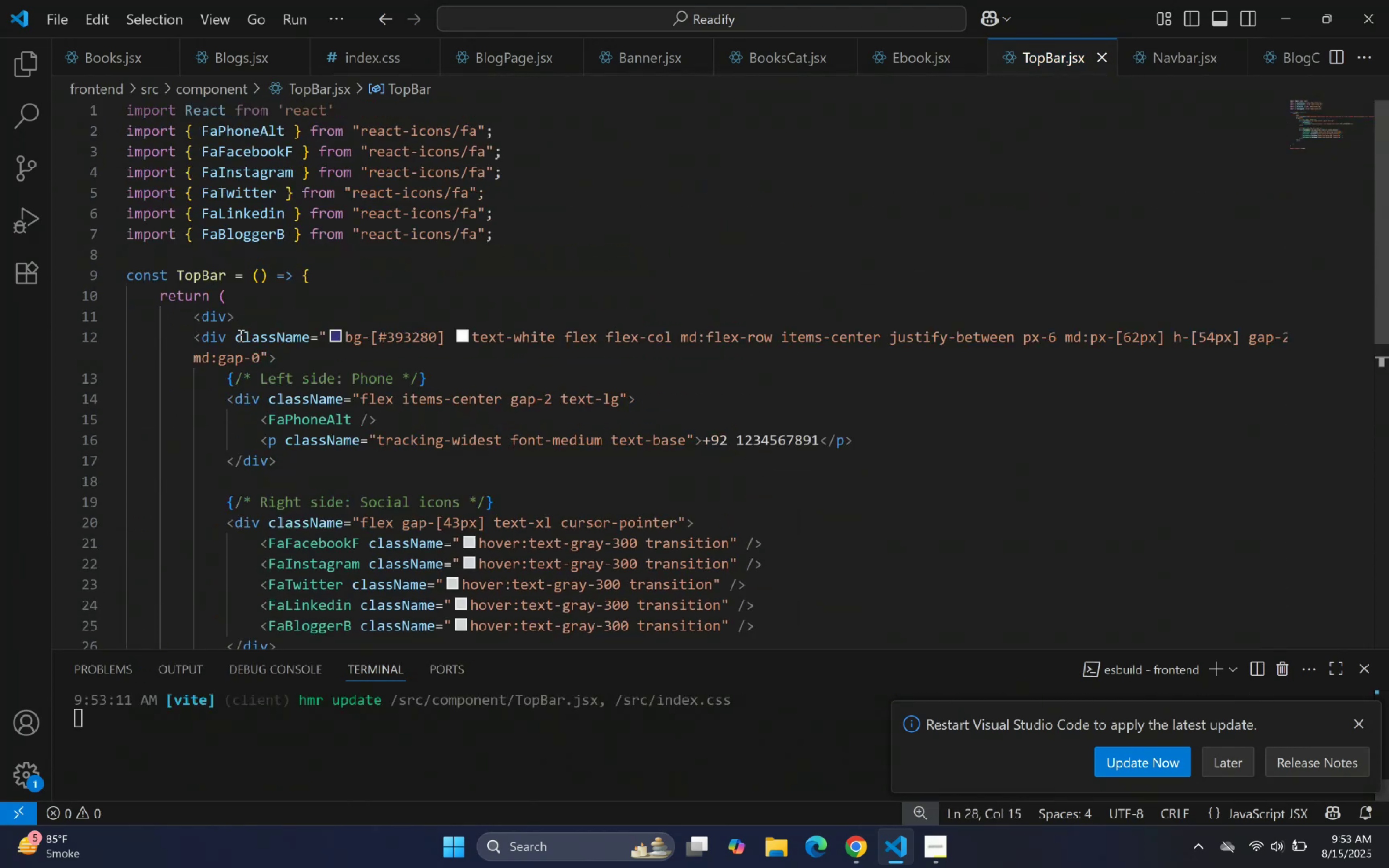 
left_click([227, 322])
 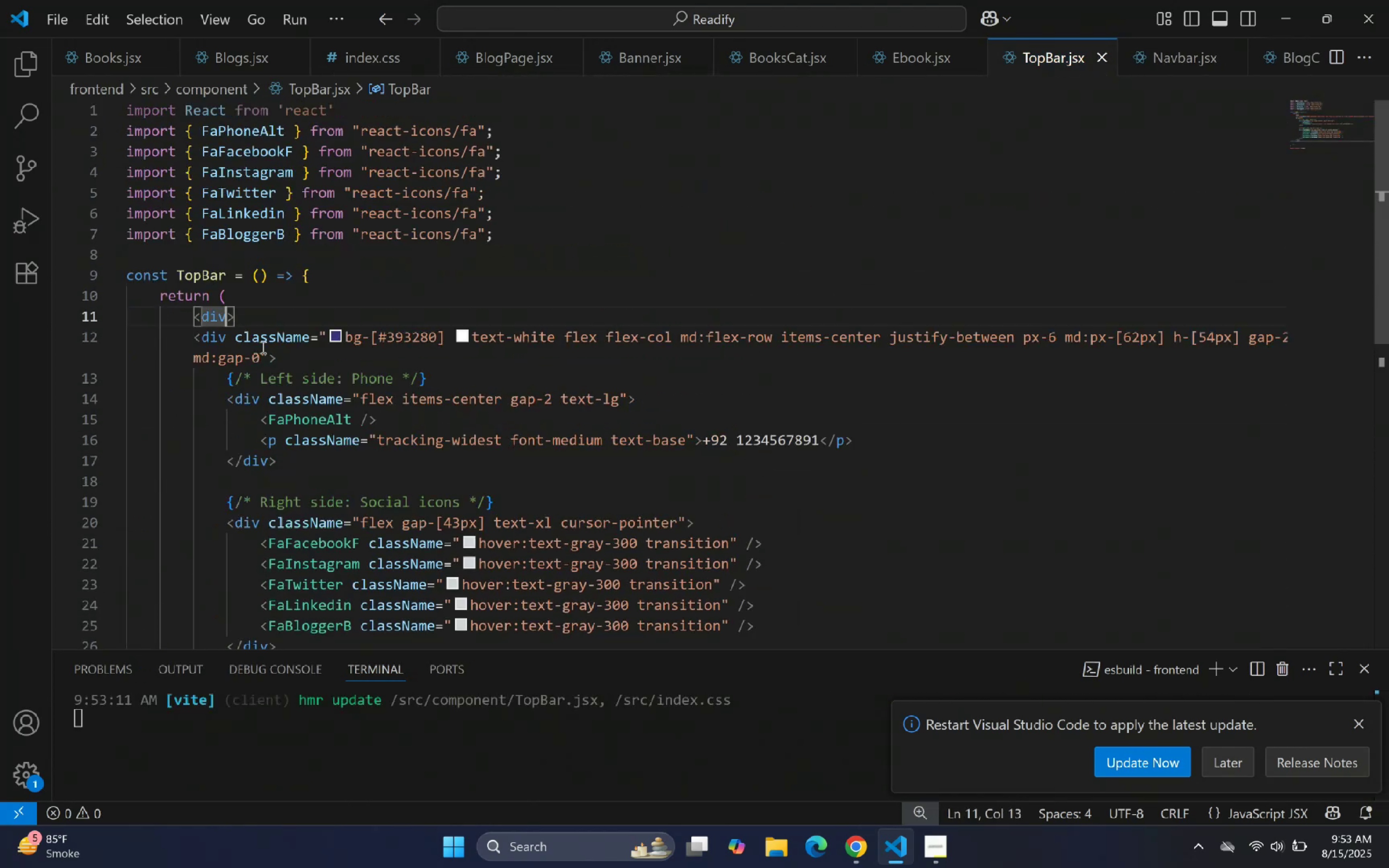 
type( clas)
 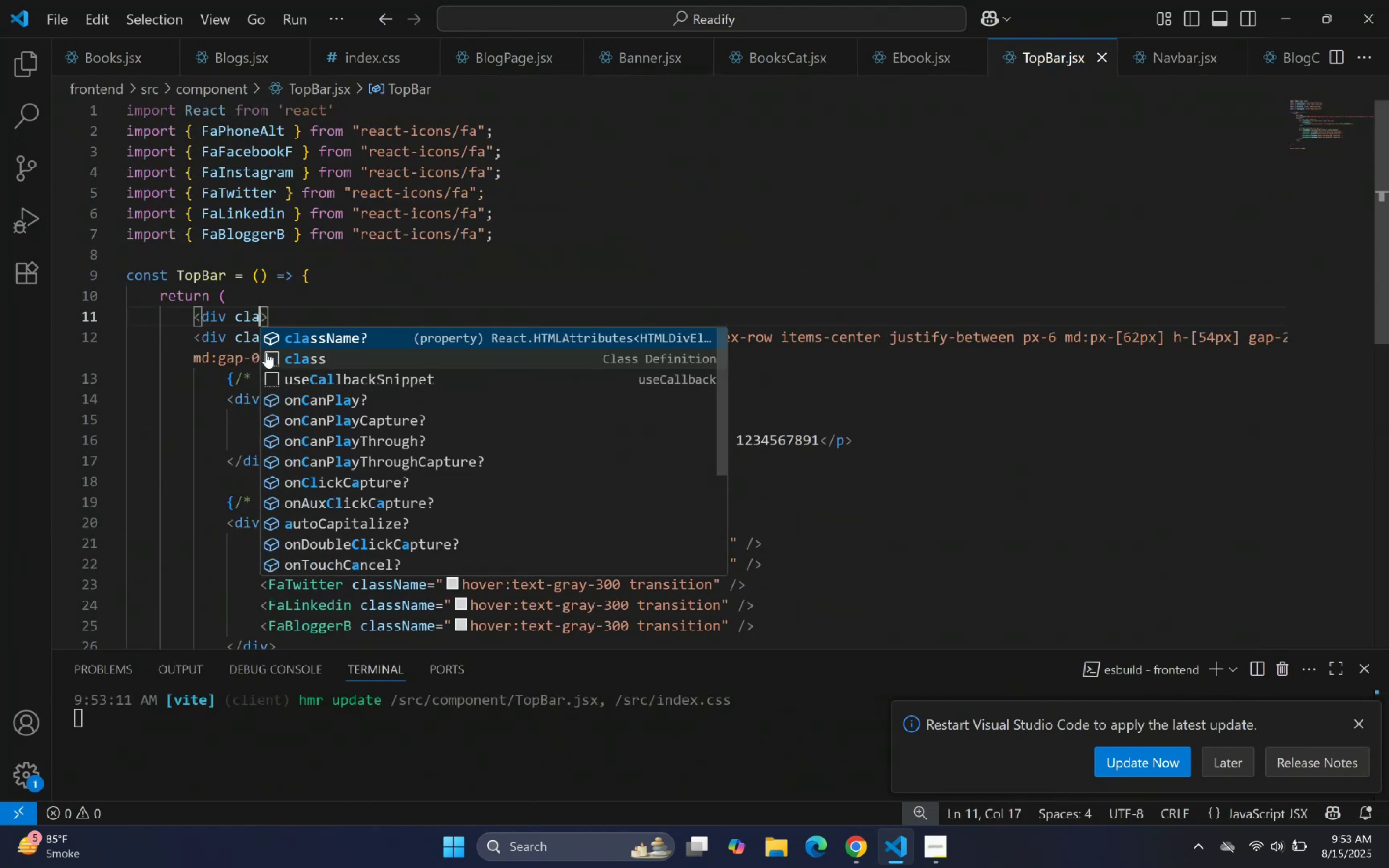 
key(Enter)
 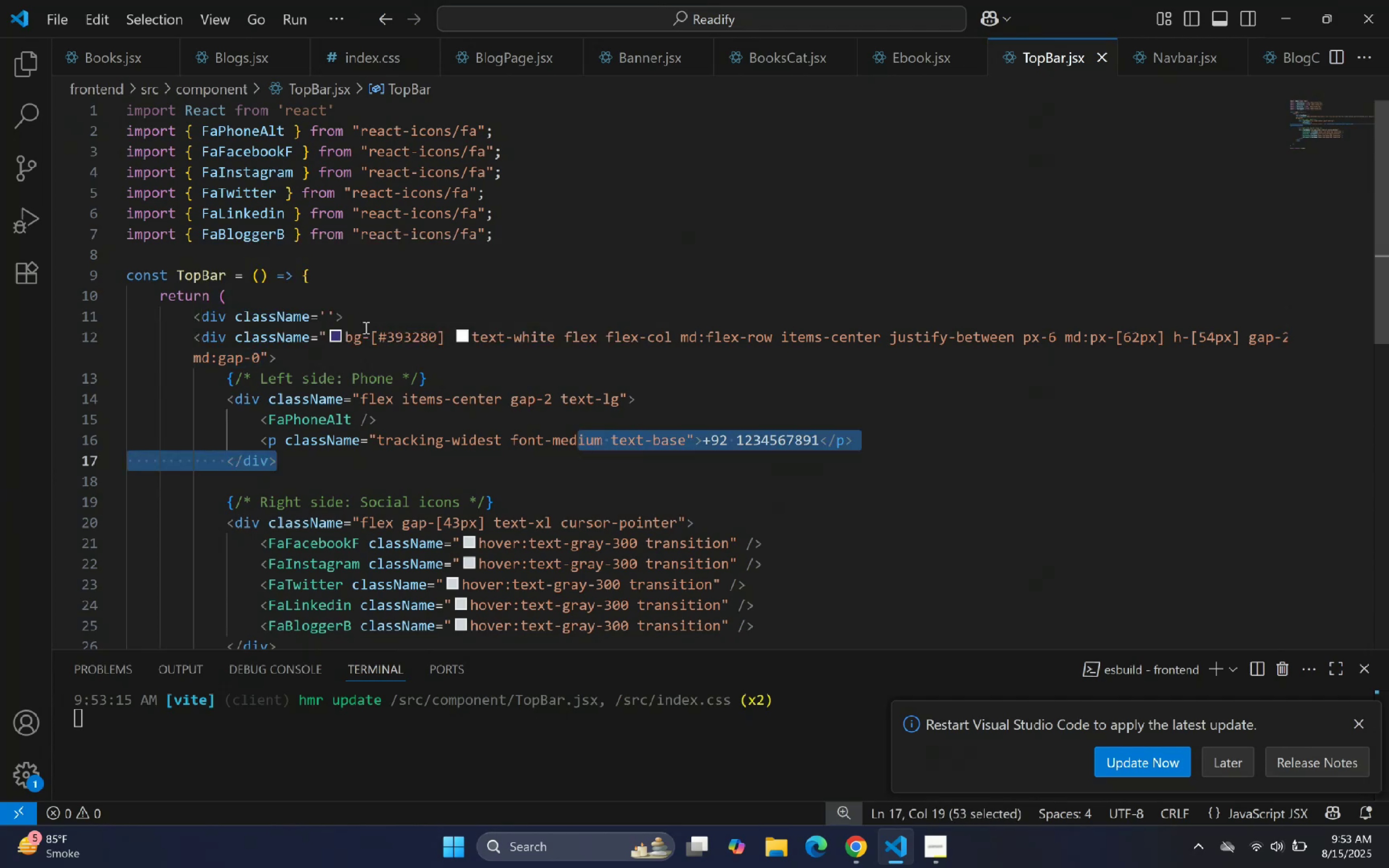 
left_click_drag(start_coordinate=[445, 339], to_coordinate=[339, 334])
 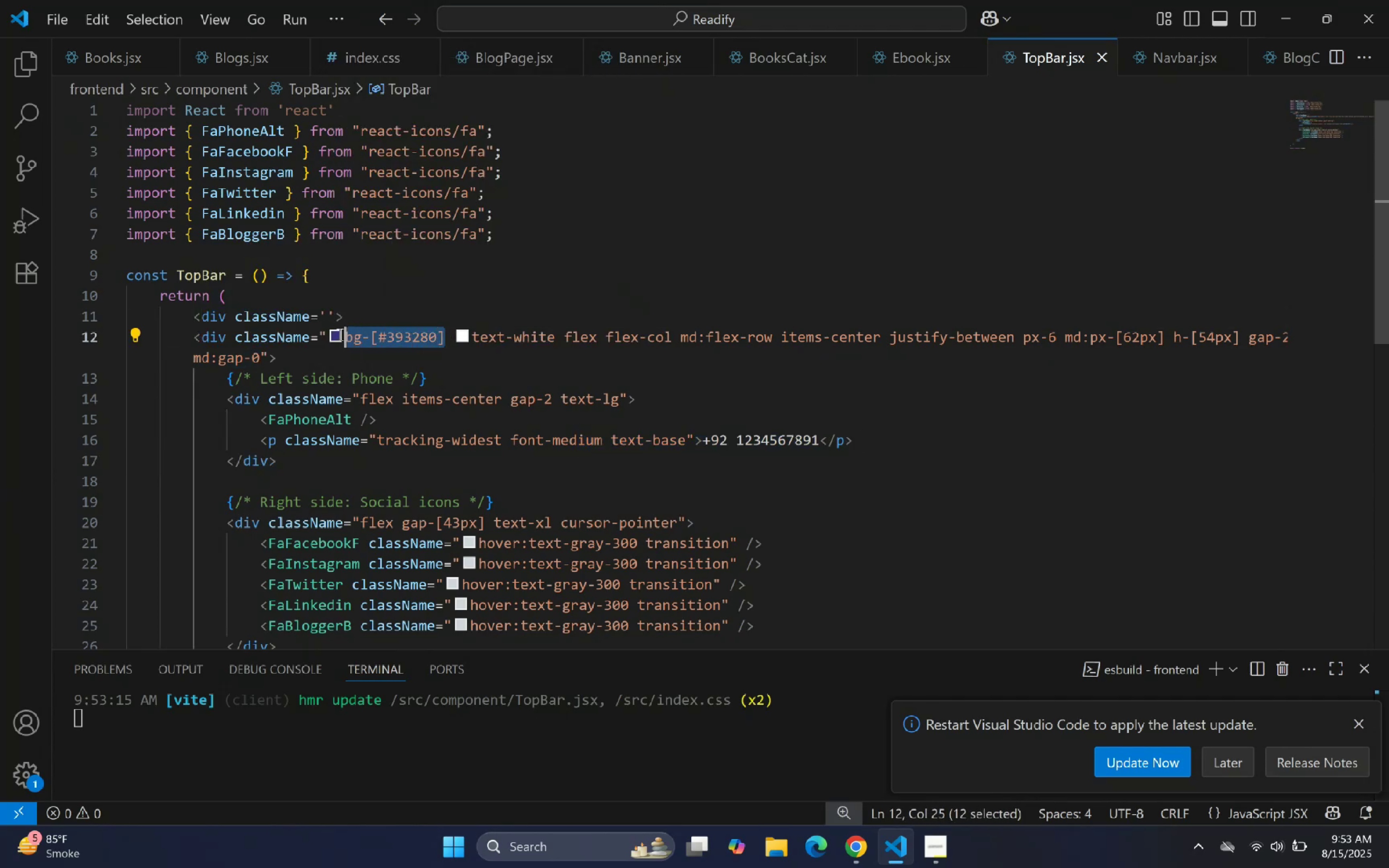 
key(Control+X)
 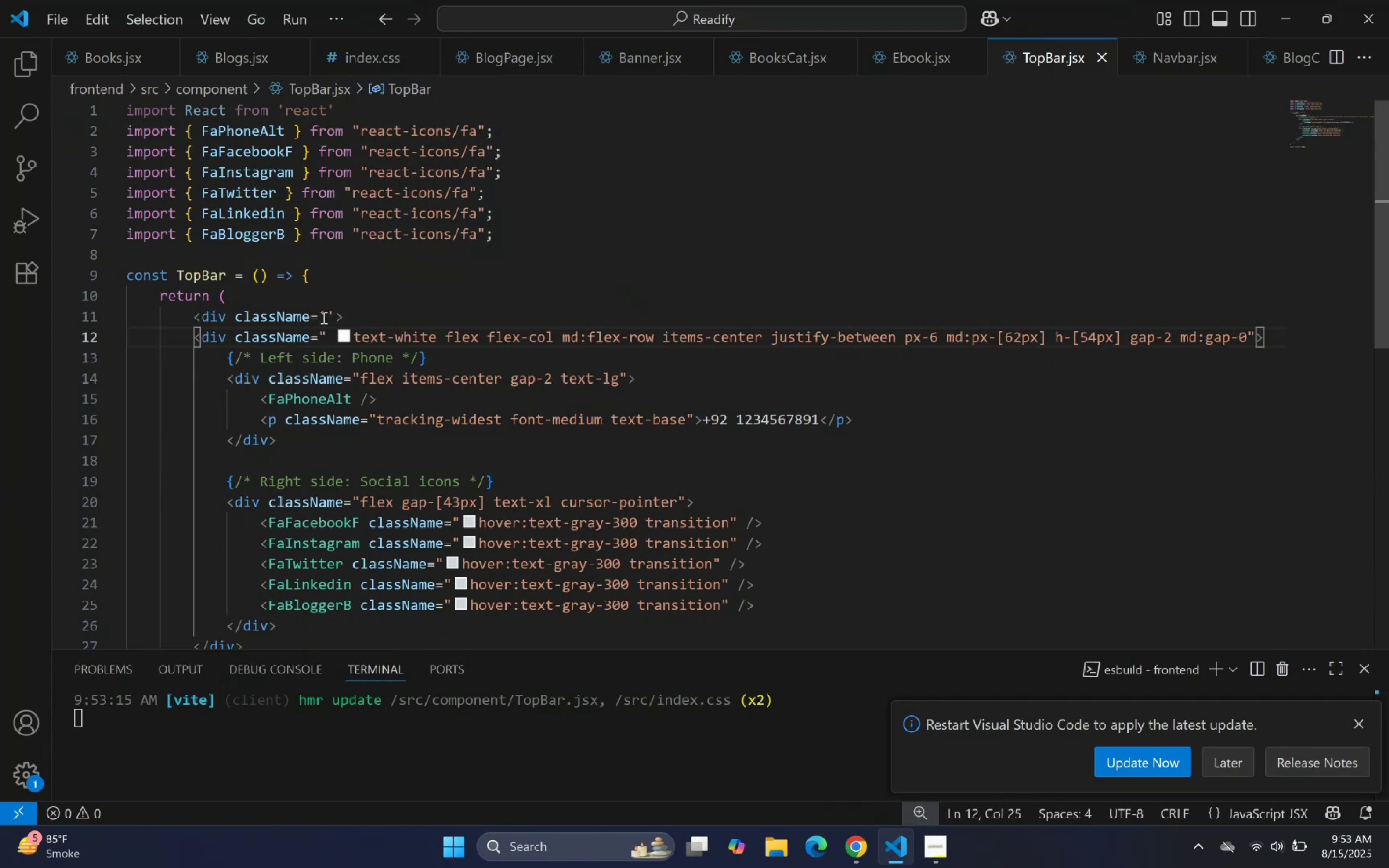 
key(Control+ControlLeft)
 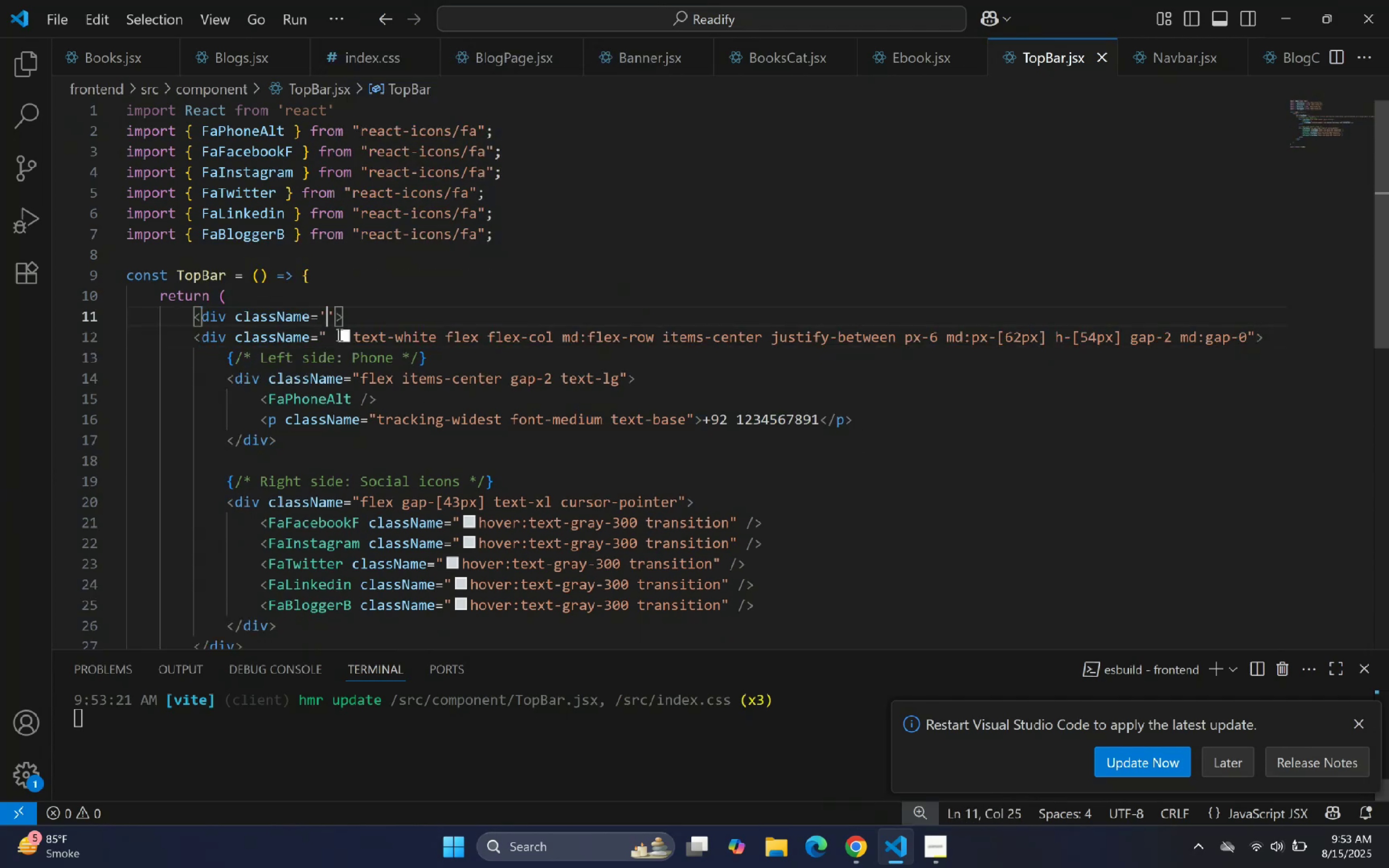 
key(Control+V)
 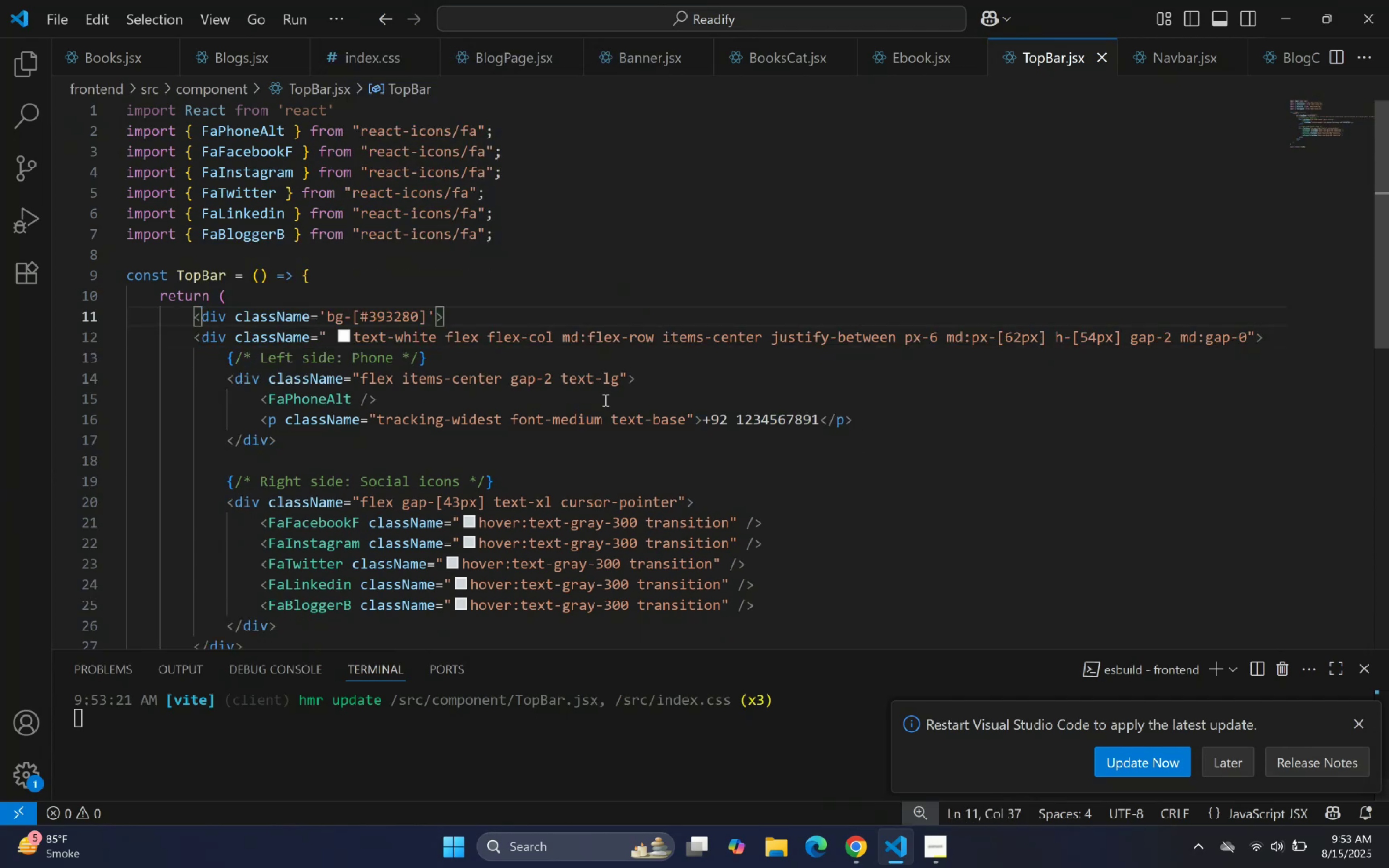 
left_click([726, 380])
 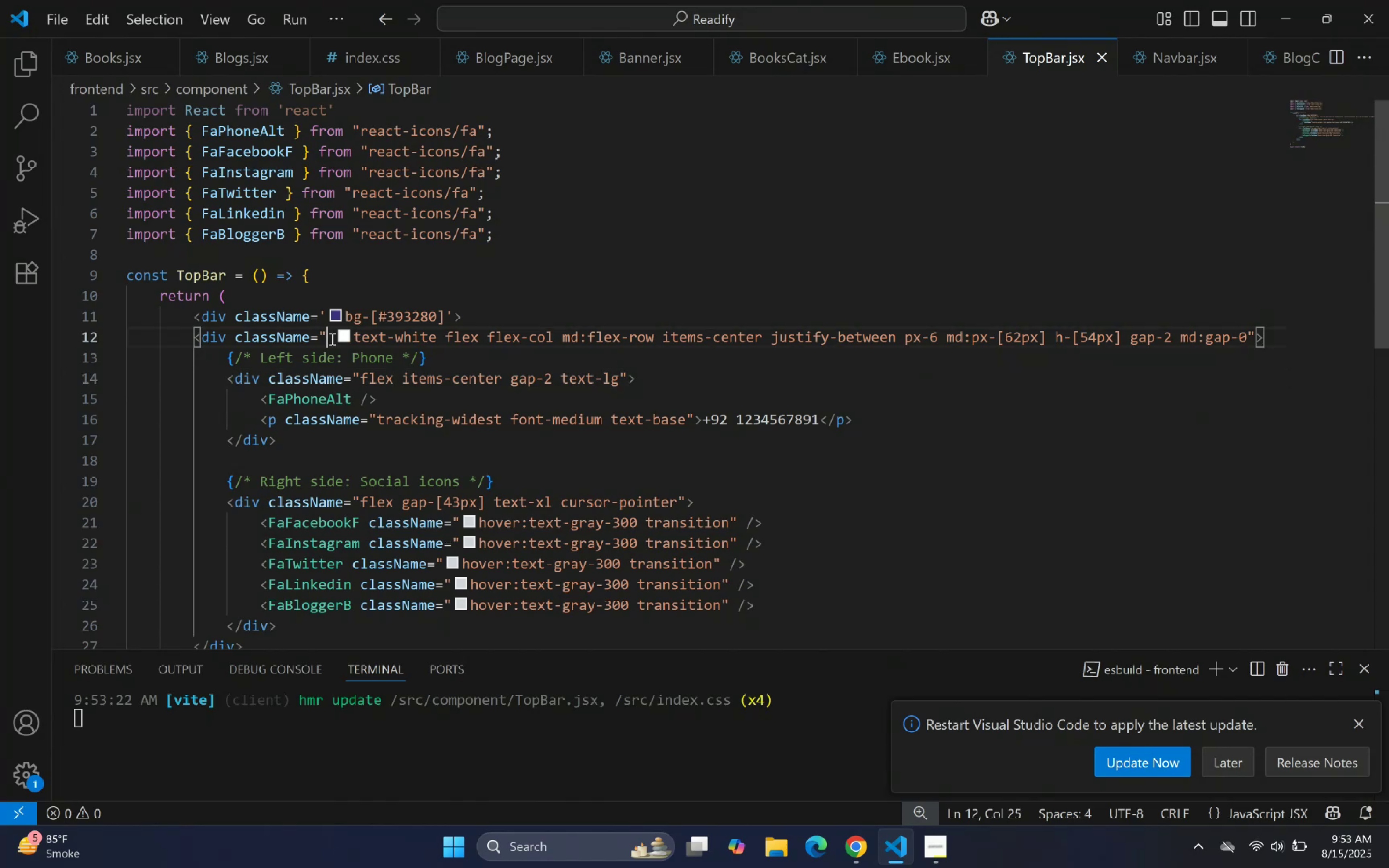 
key(Space)
 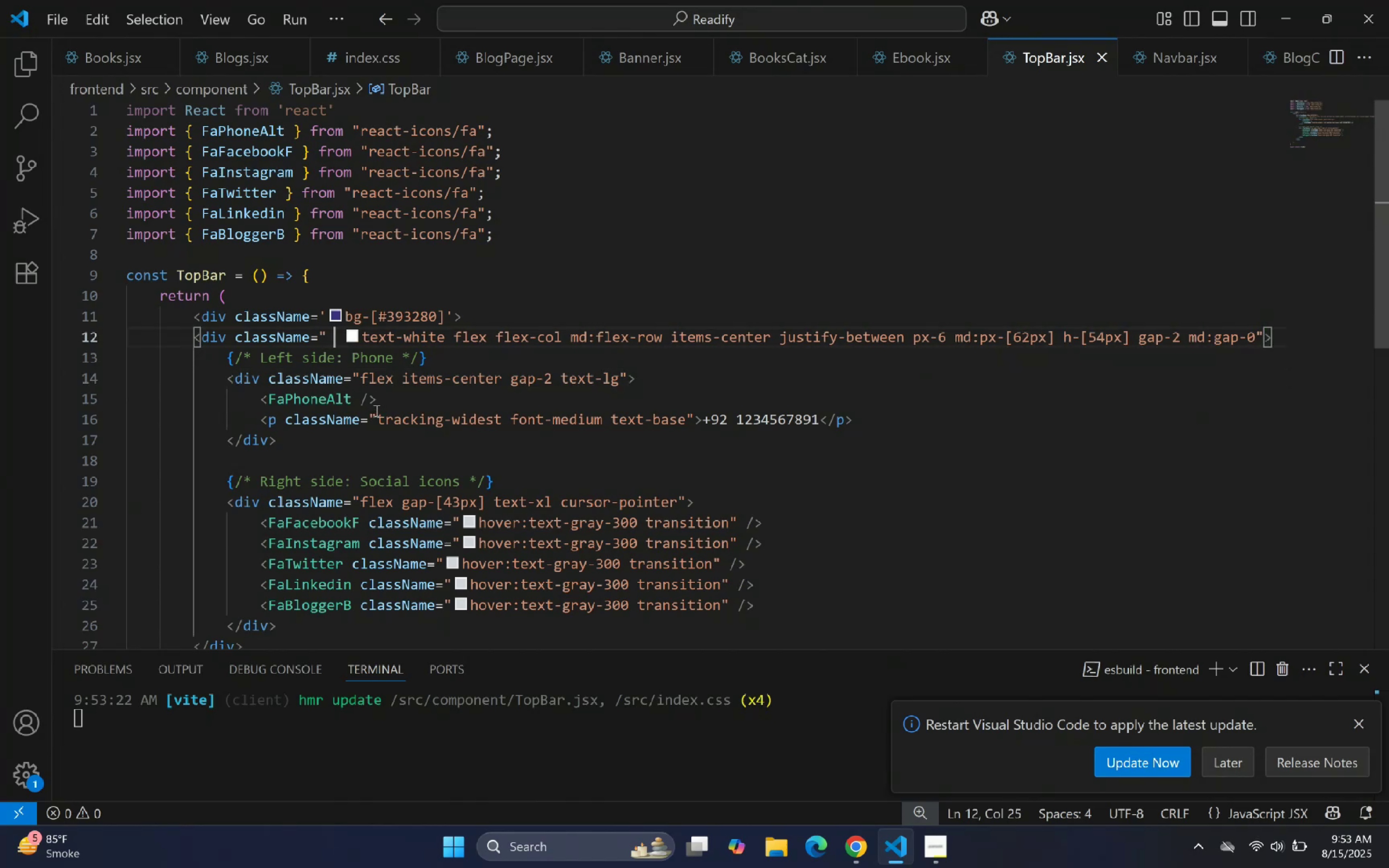 
key(W)
 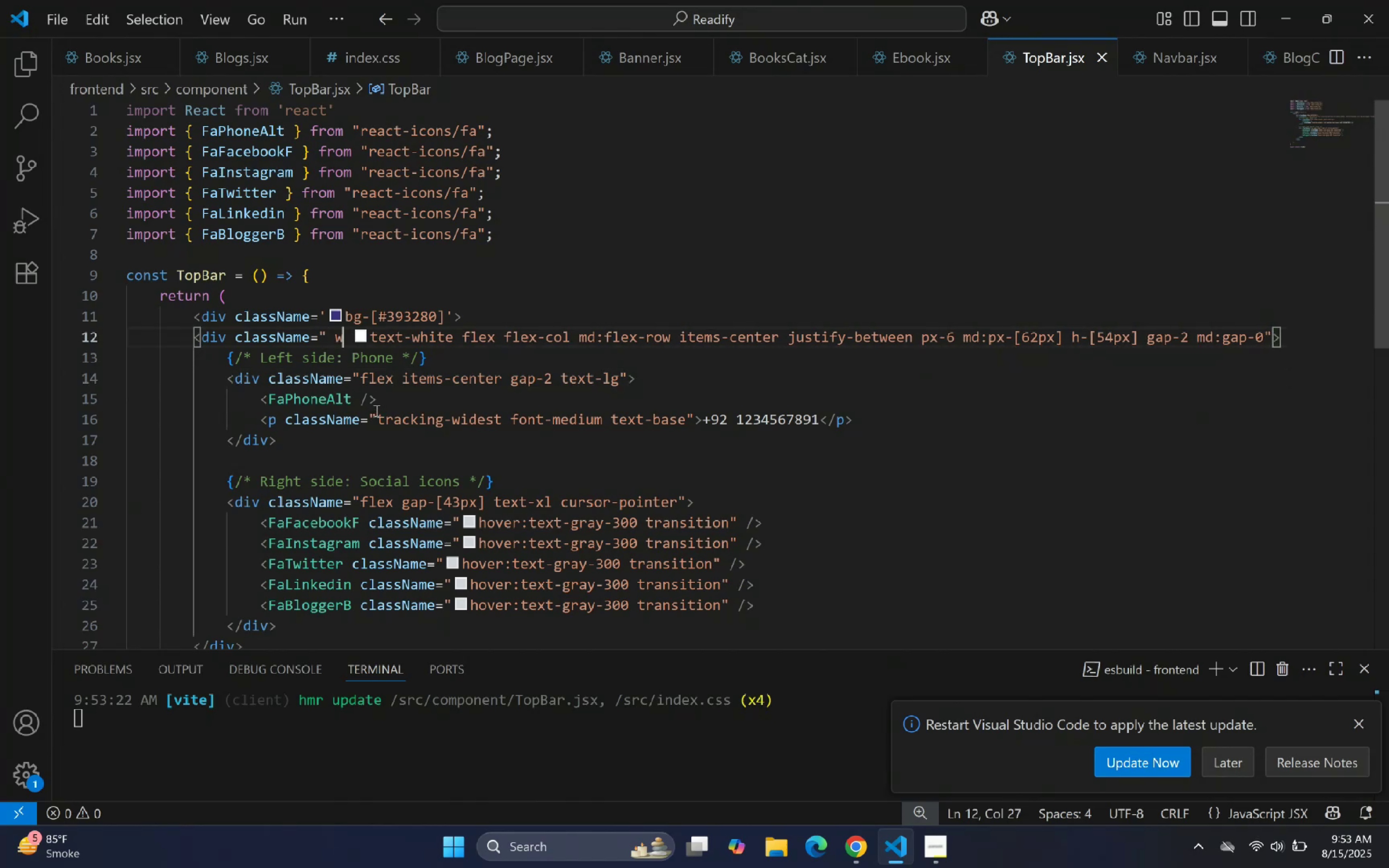 
key(Minus)
 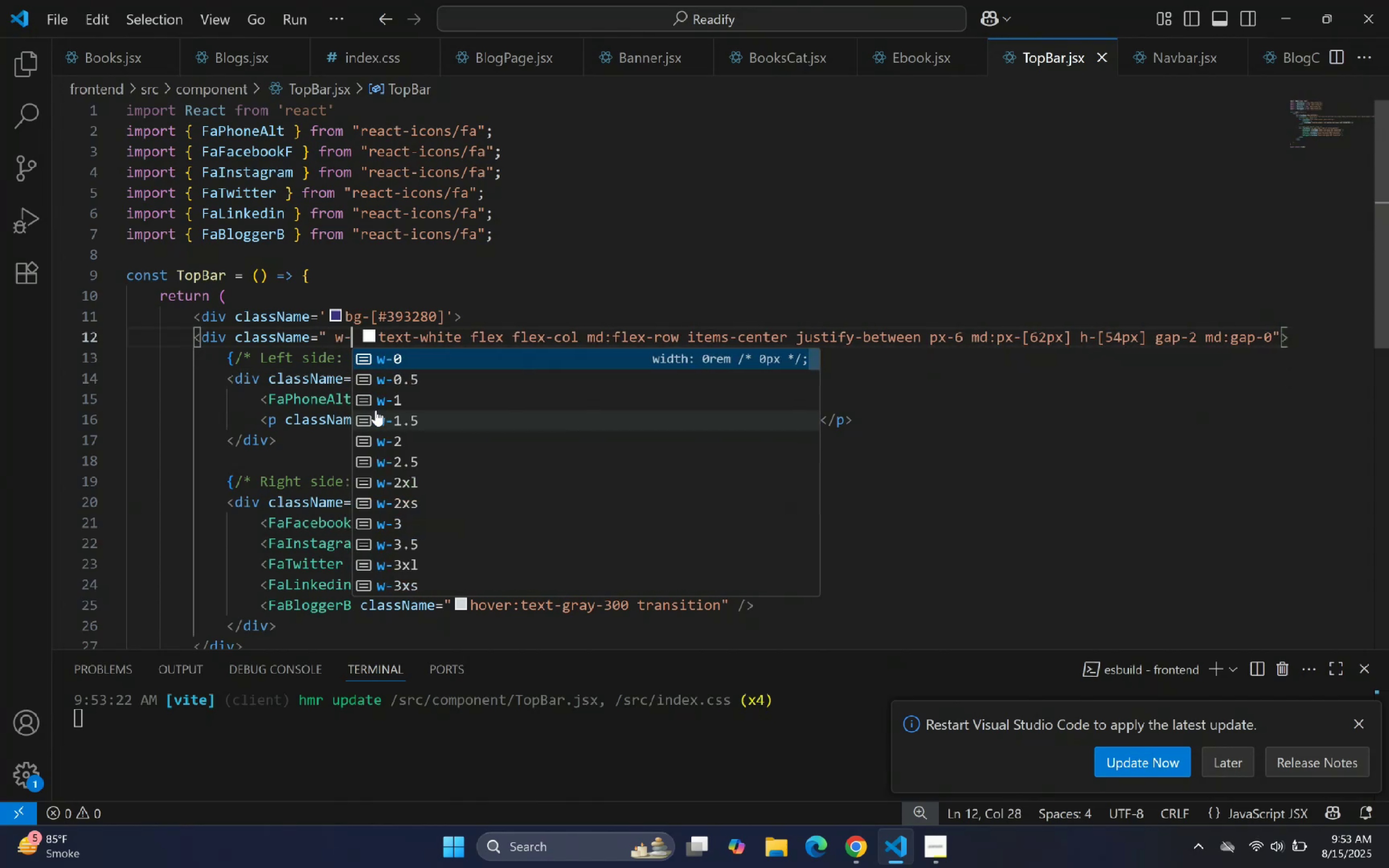 
key(BracketLeft)
 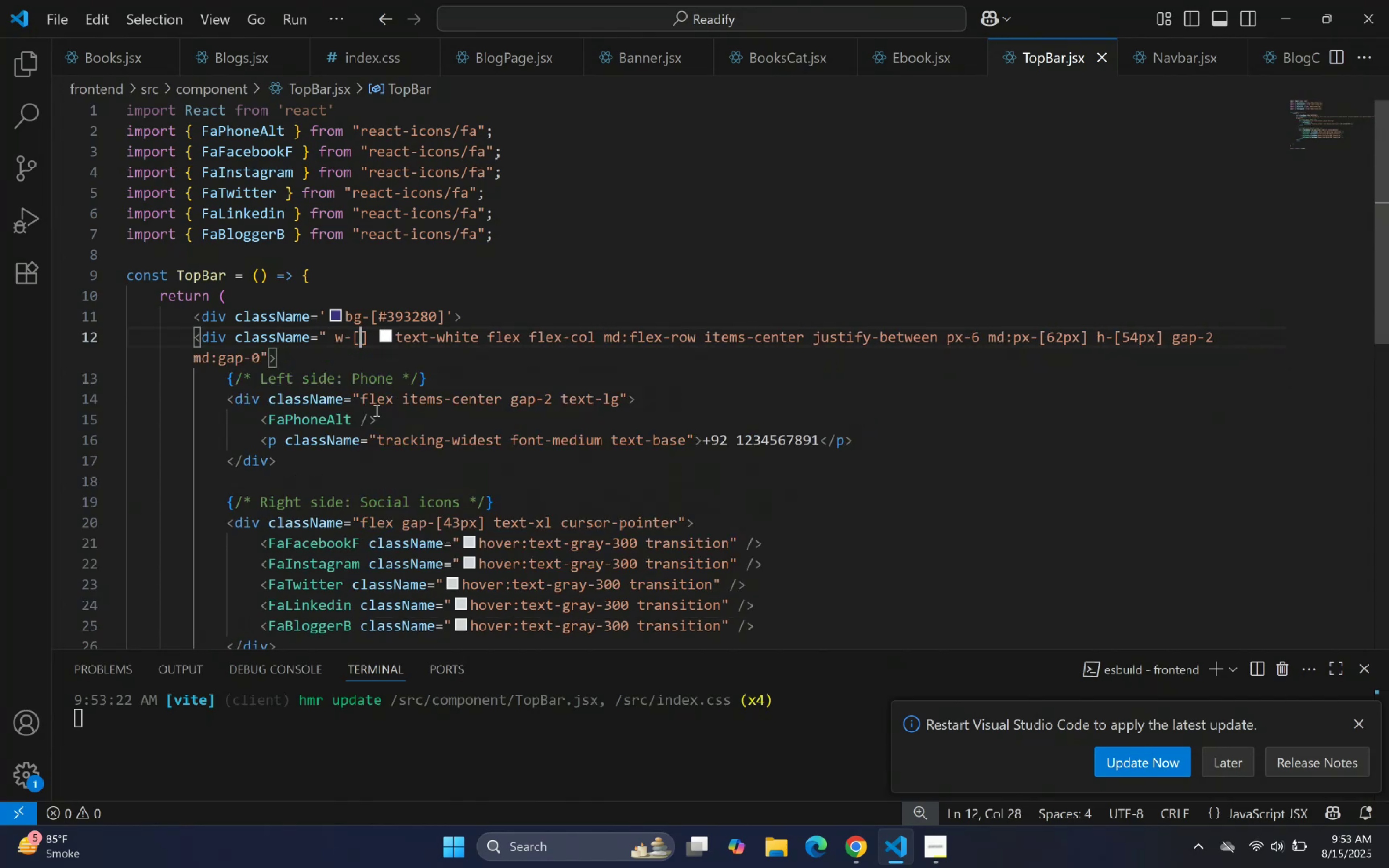 
key(BracketRight)
 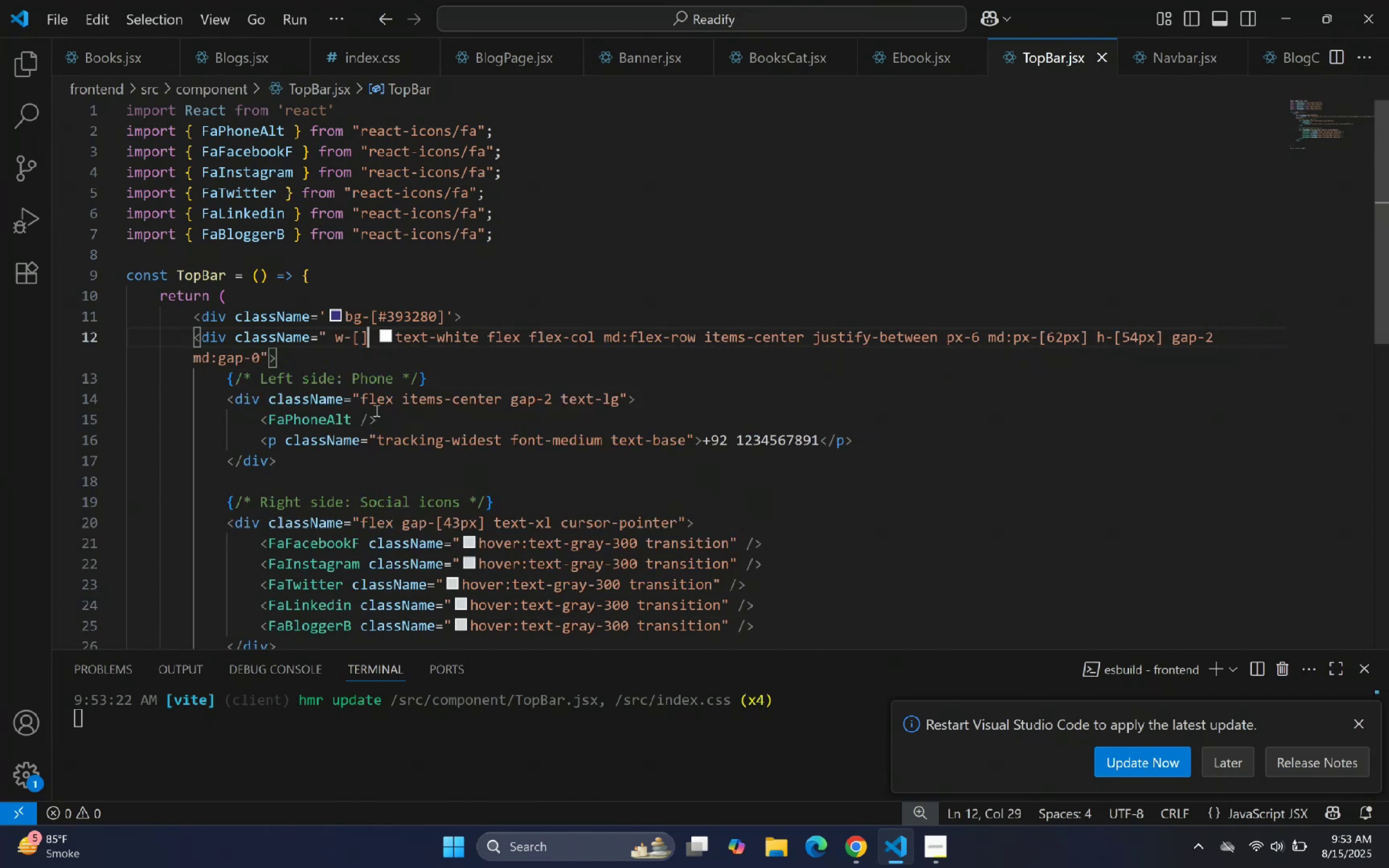 
key(ArrowLeft)
 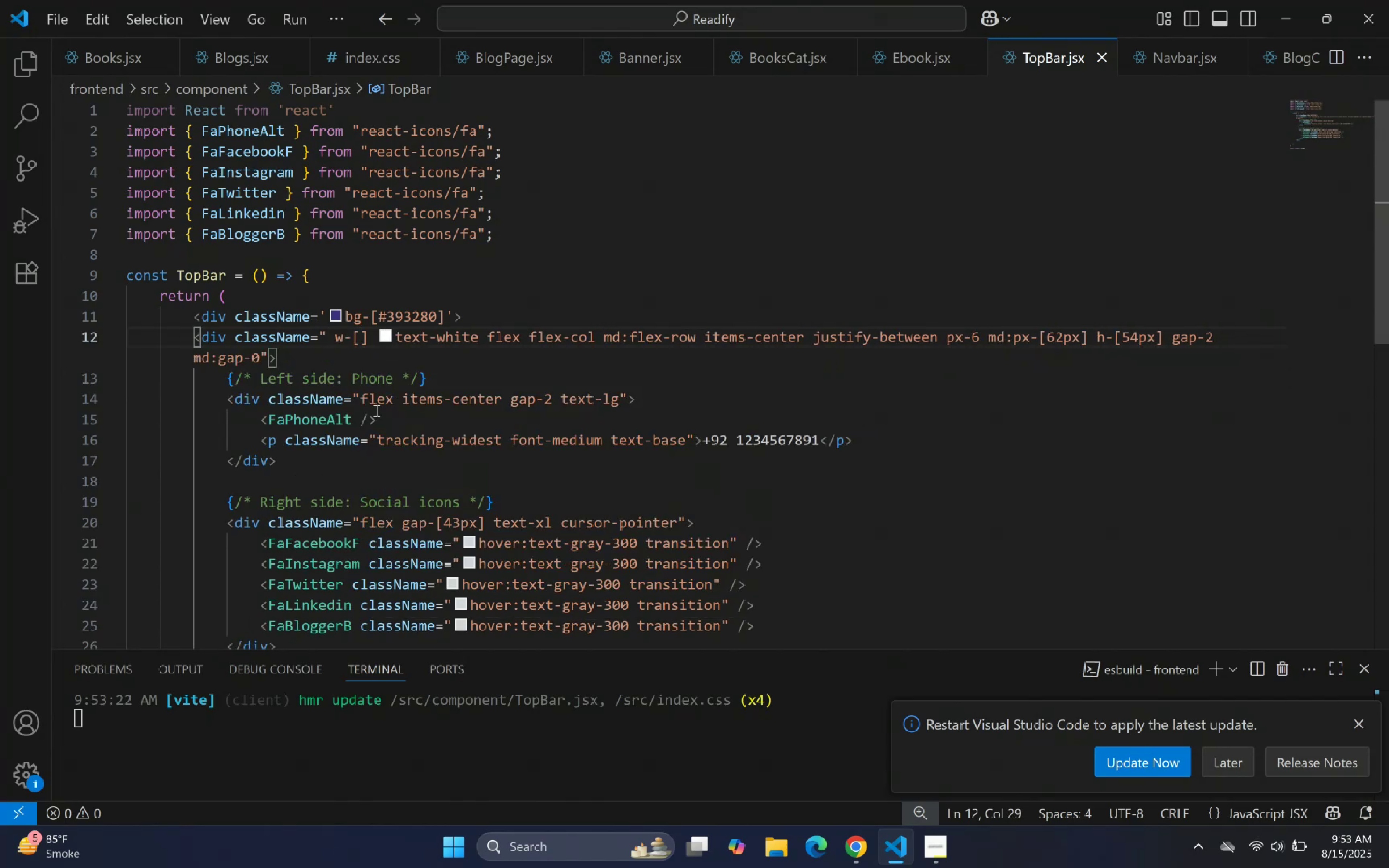 
type(1400px)
 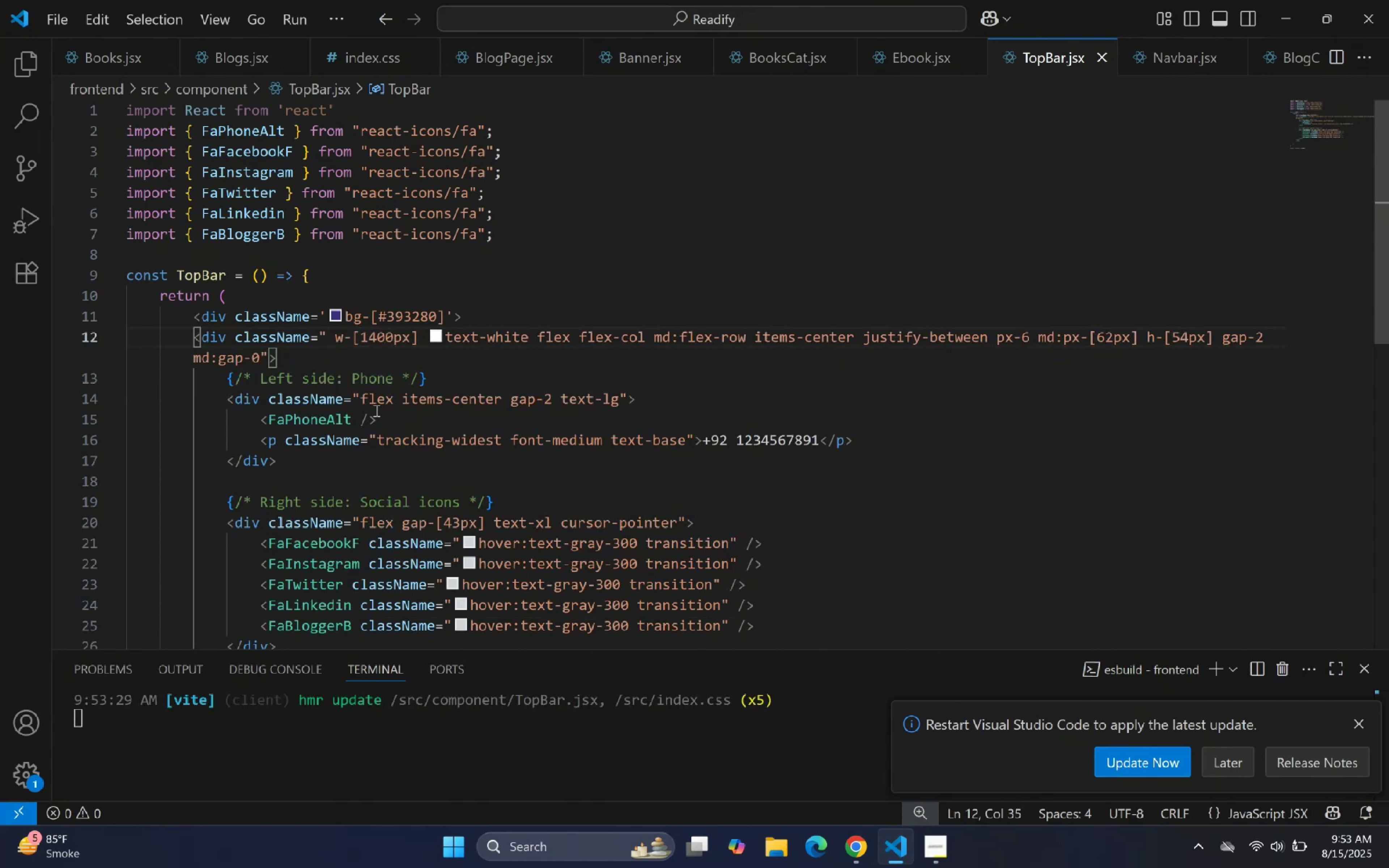 
key(ArrowRight)
 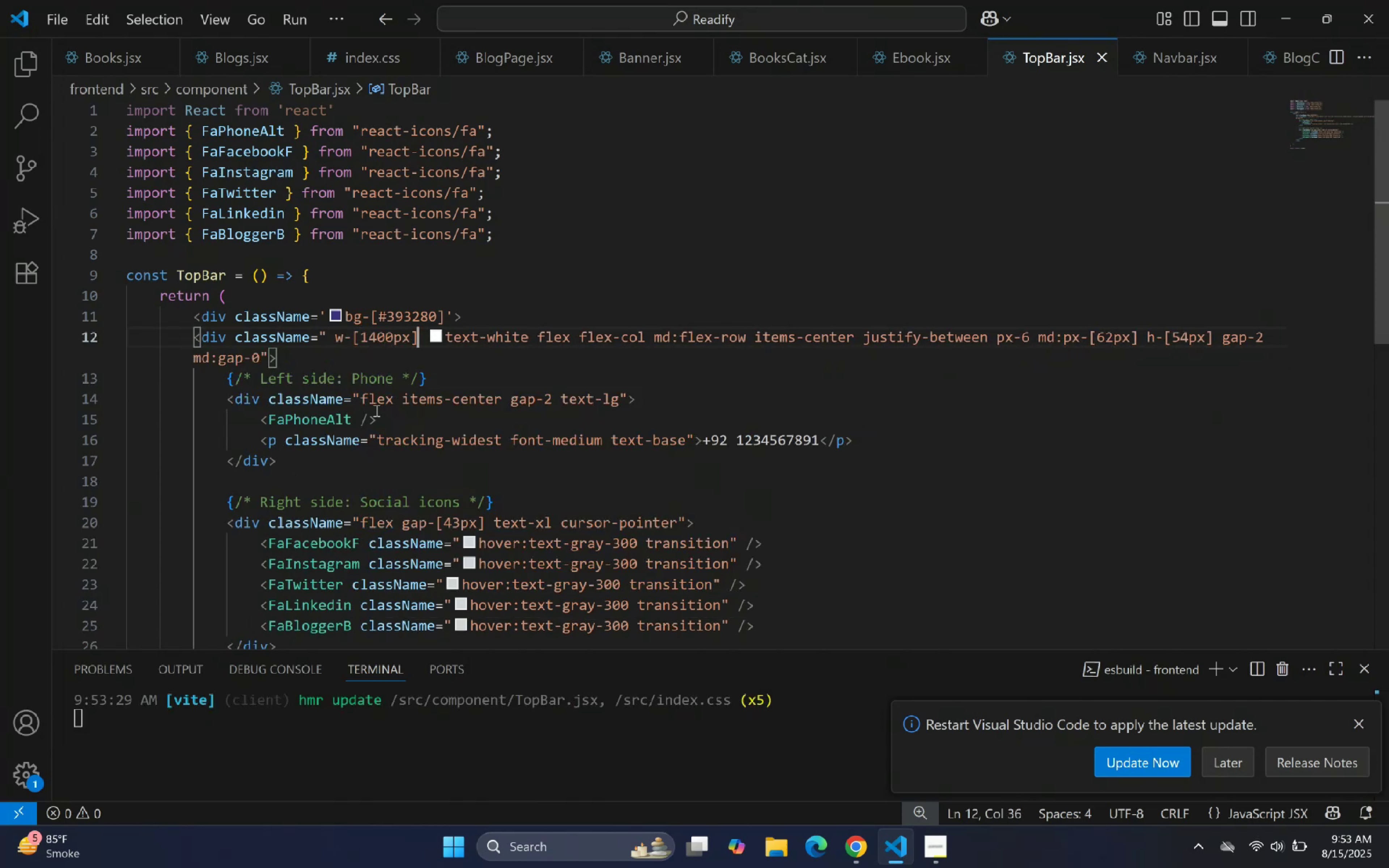 
key(ArrowRight)
 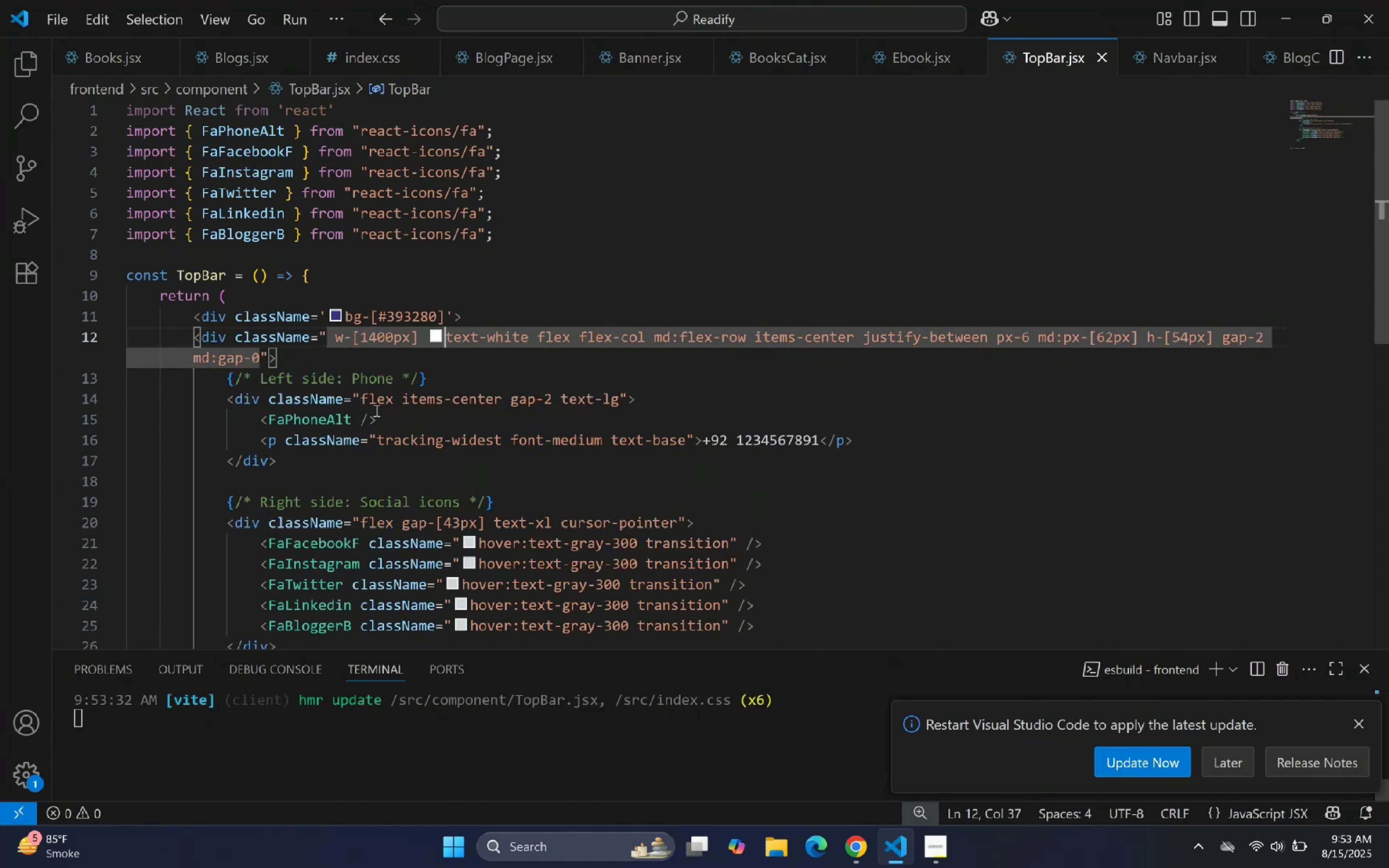 
key(ArrowLeft)
 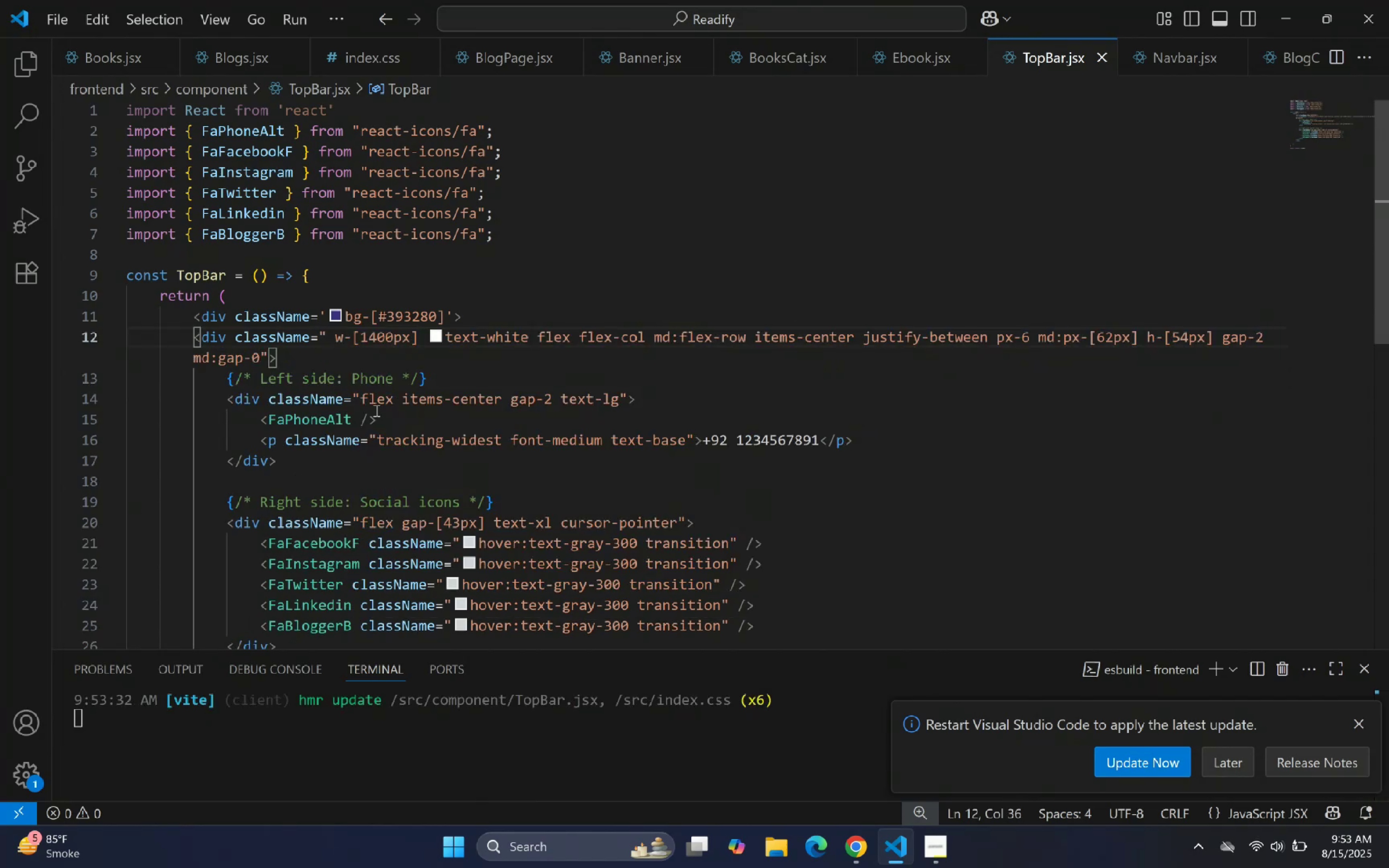 
type( mx-auto)
 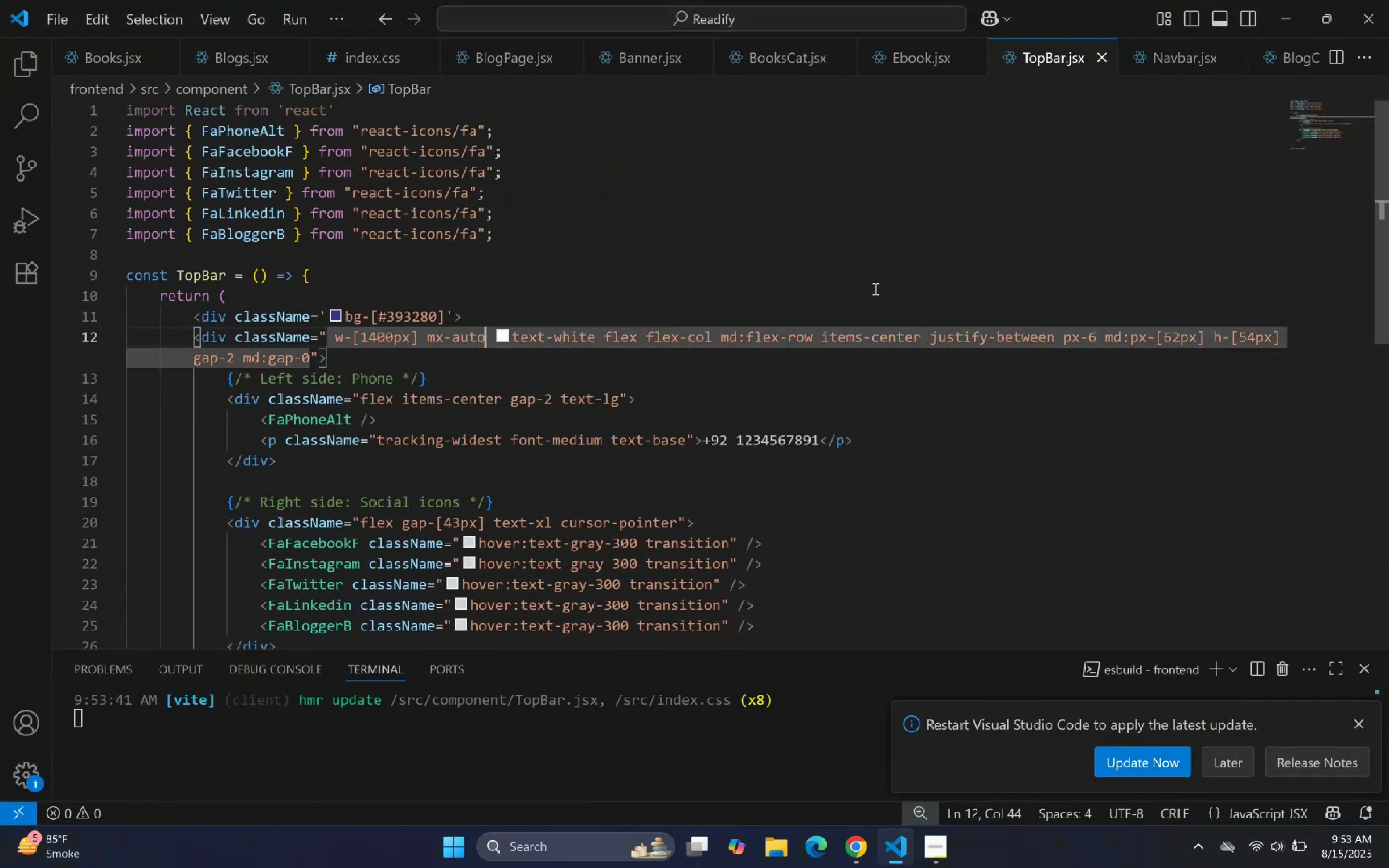 
wait(7.71)
 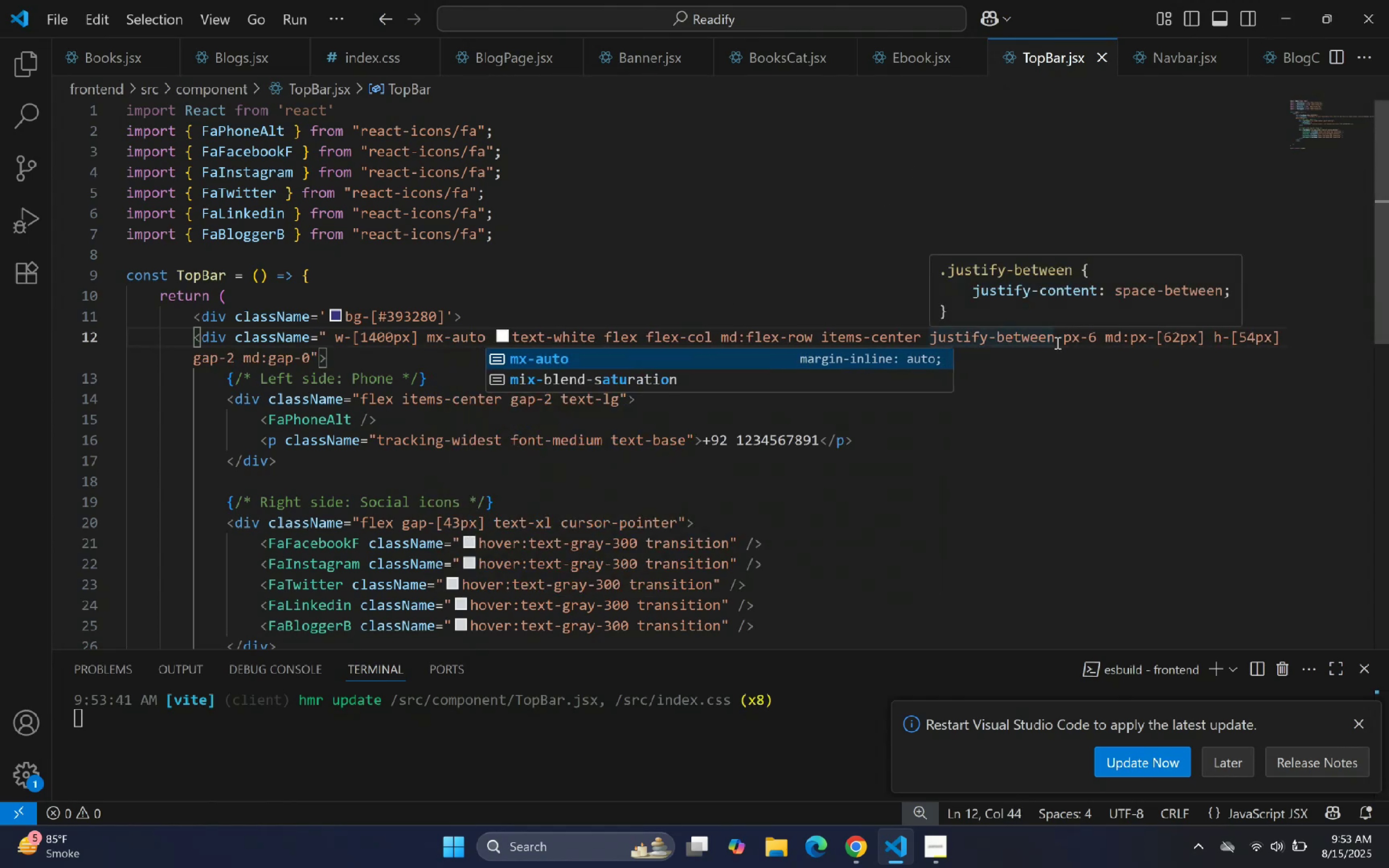 
left_click([740, 757])
 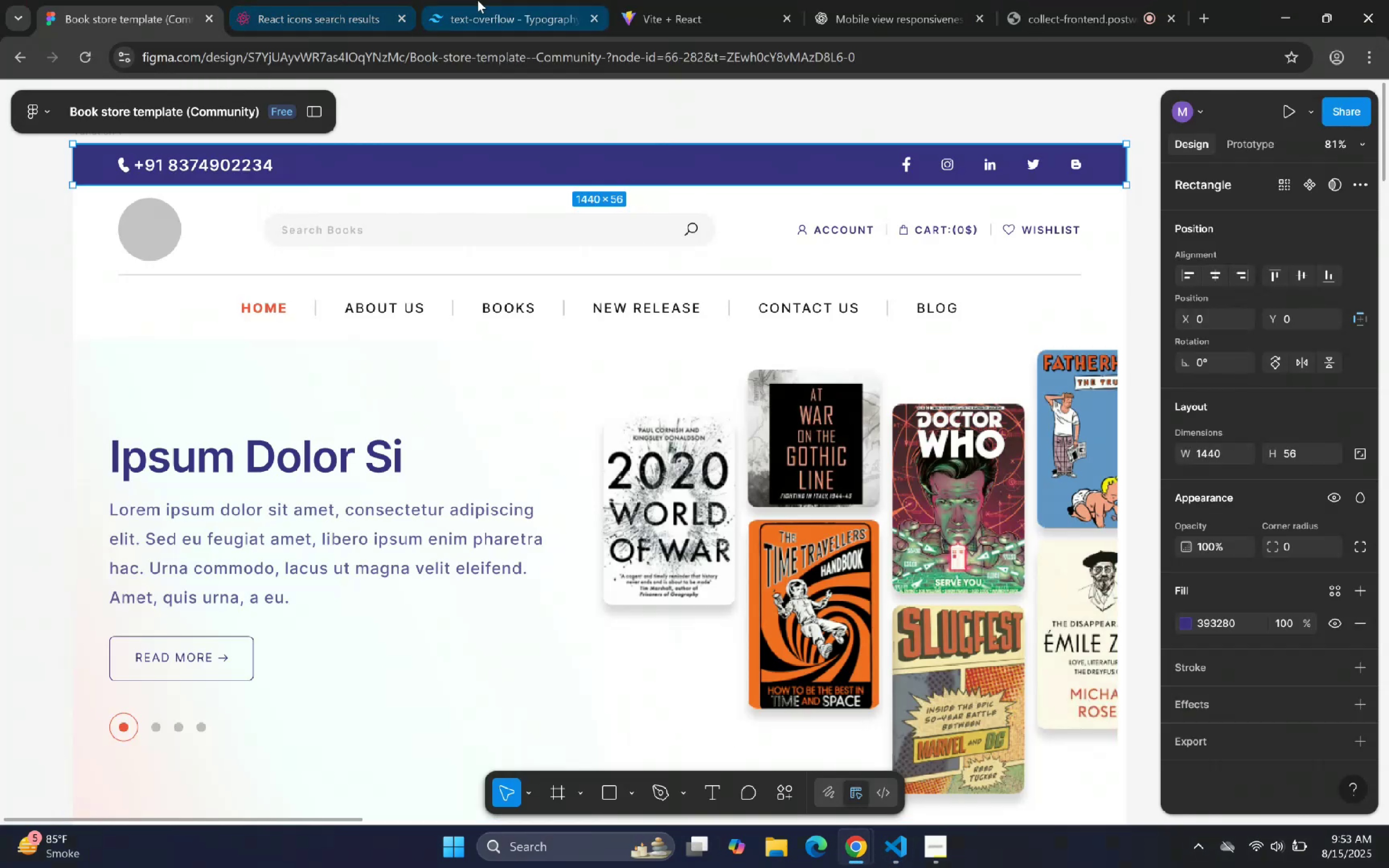 
left_click([639, 0])
 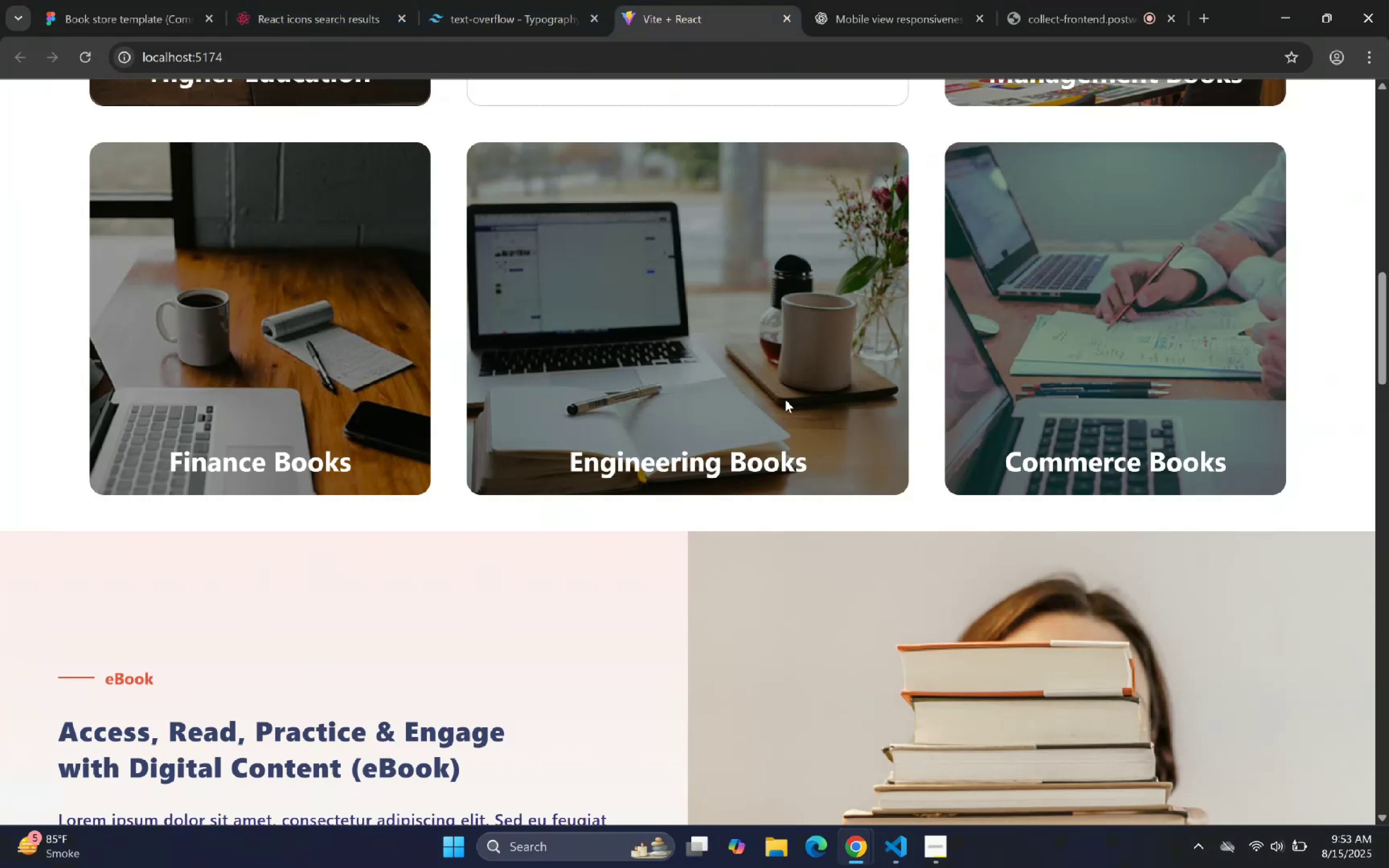 
scroll: coordinate [878, 372], scroll_direction: up, amount: 20.0
 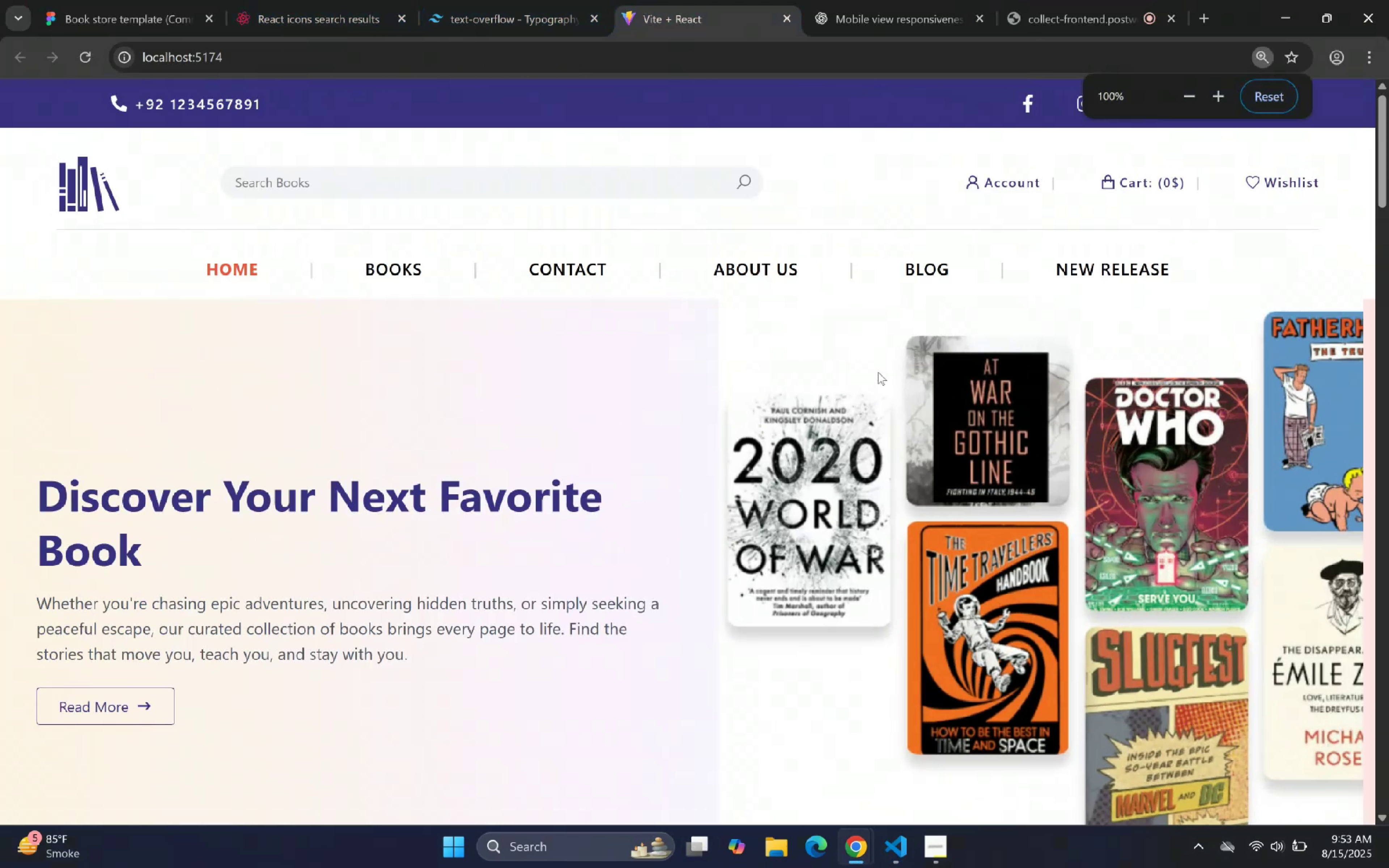 
hold_key(key=ControlLeft, duration=1.53)
 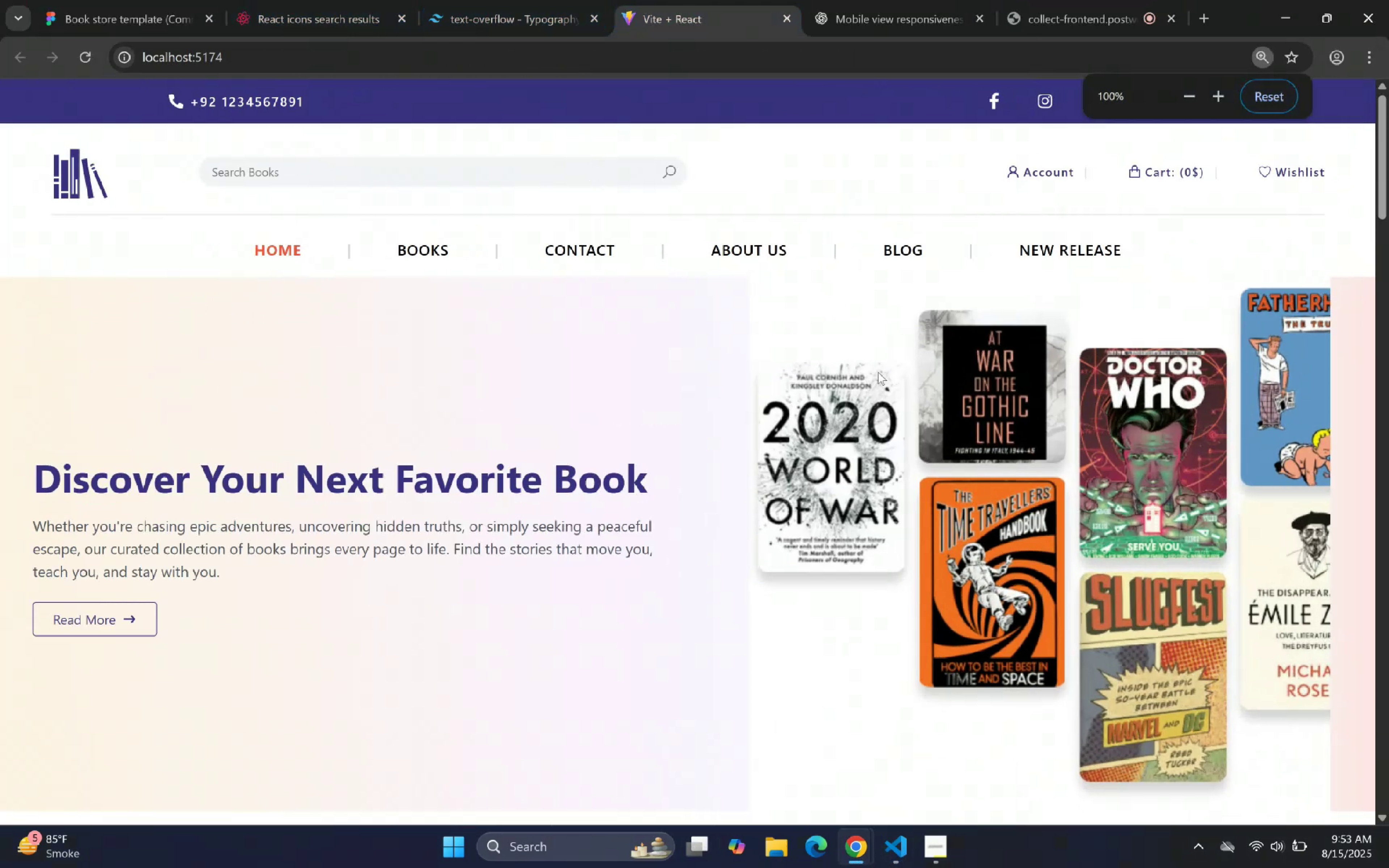 
hold_key(key=ControlLeft, duration=0.84)
 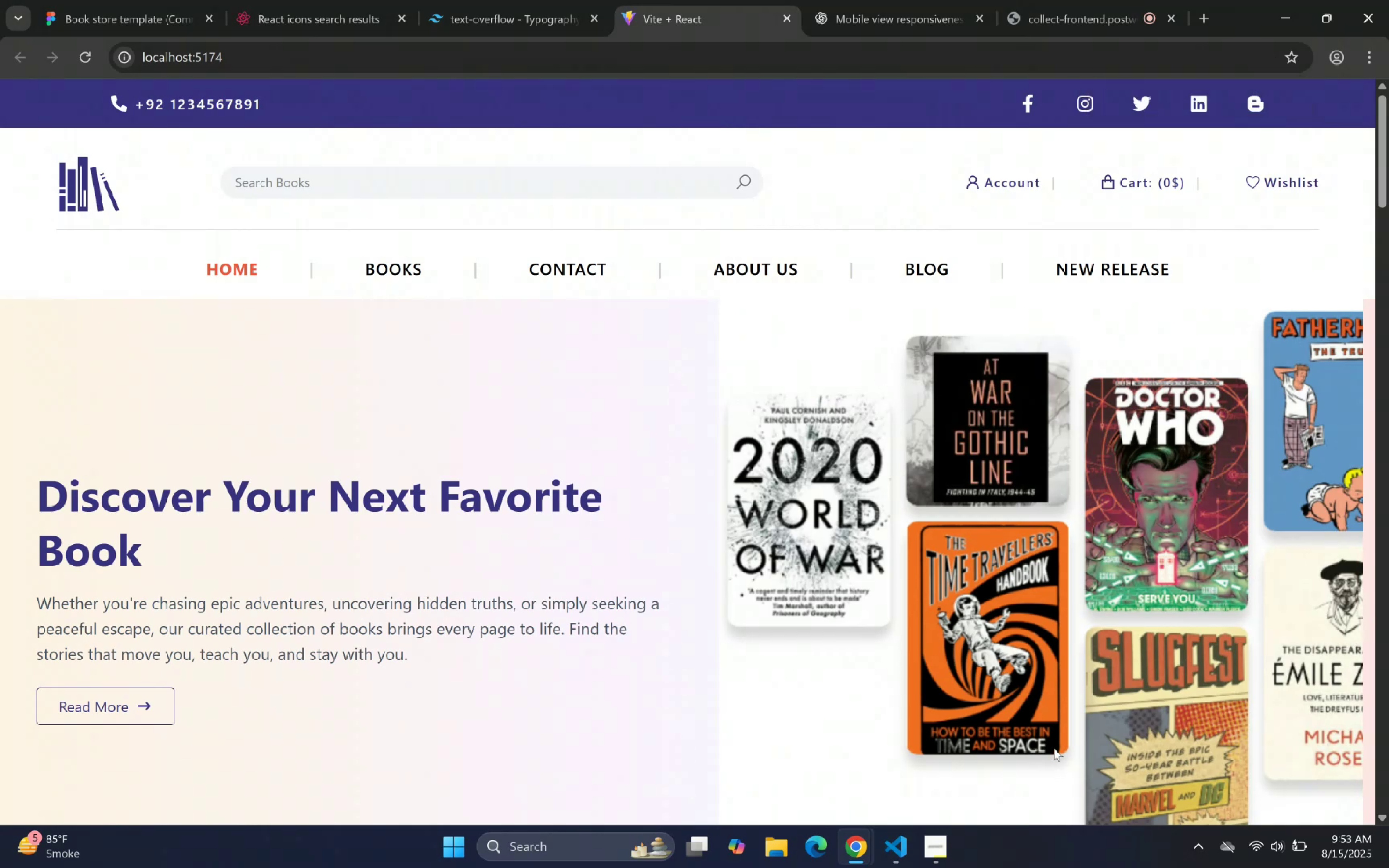 
left_click([901, 858])
 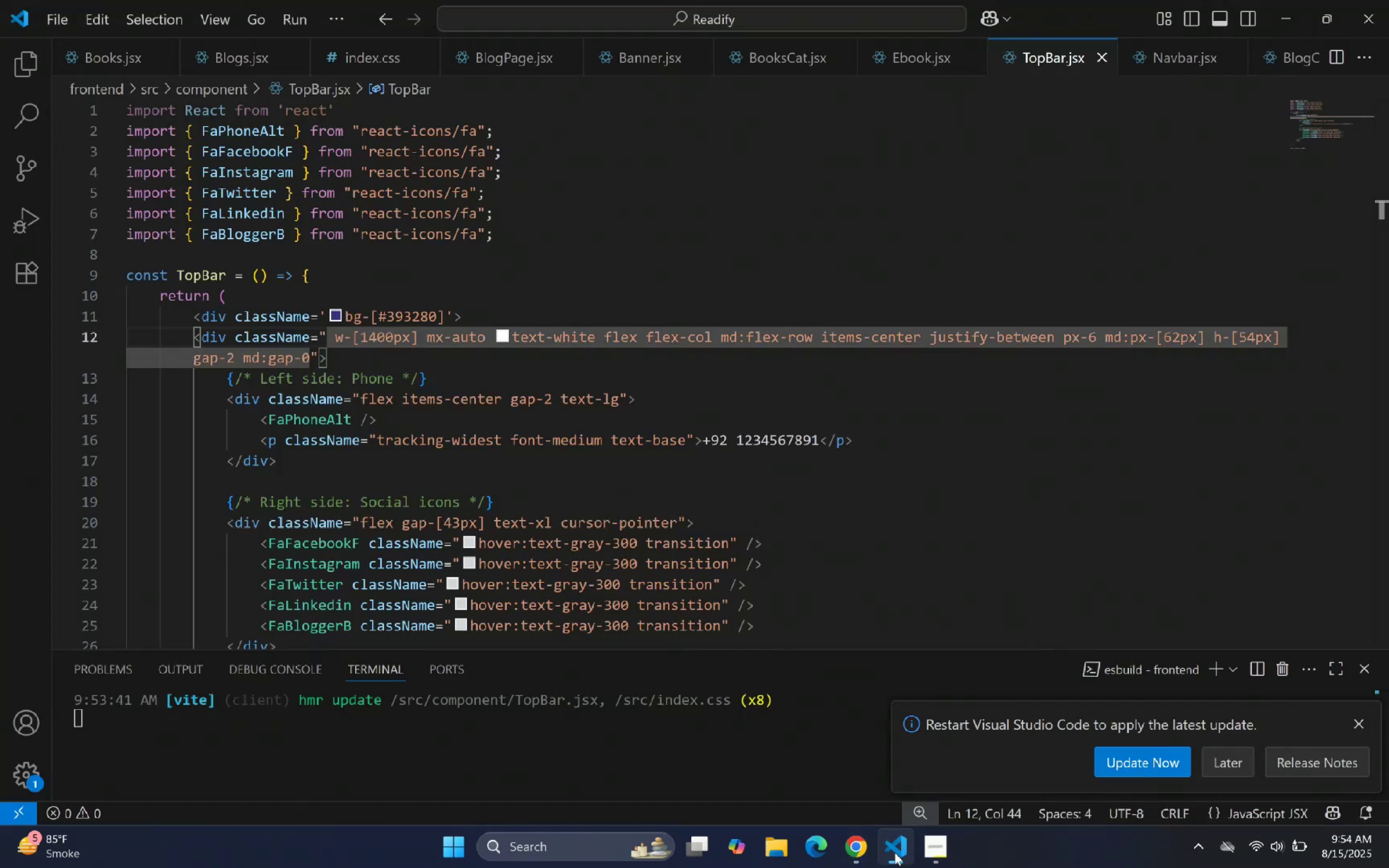 
wait(10.87)
 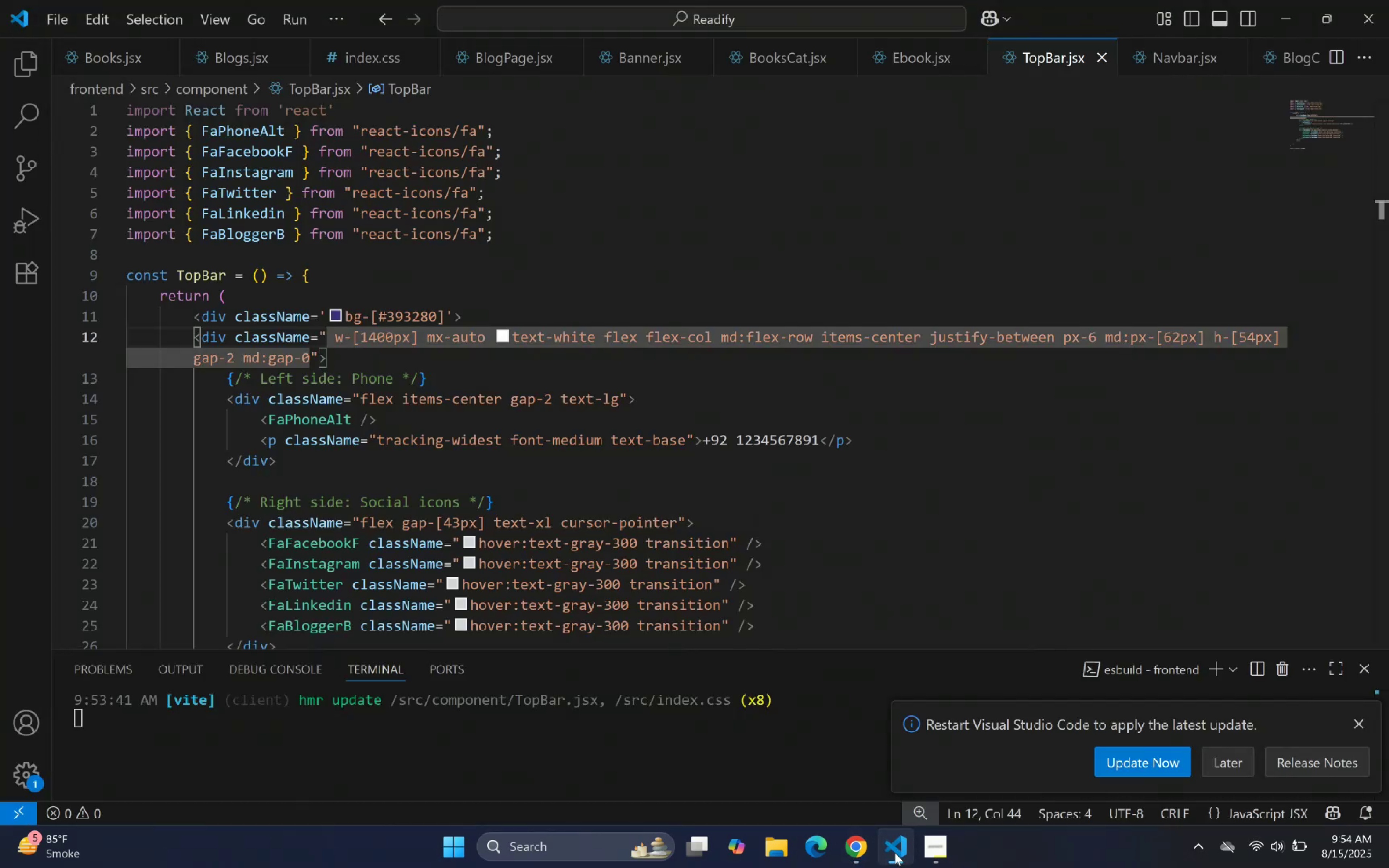 
left_click([1296, 346])
 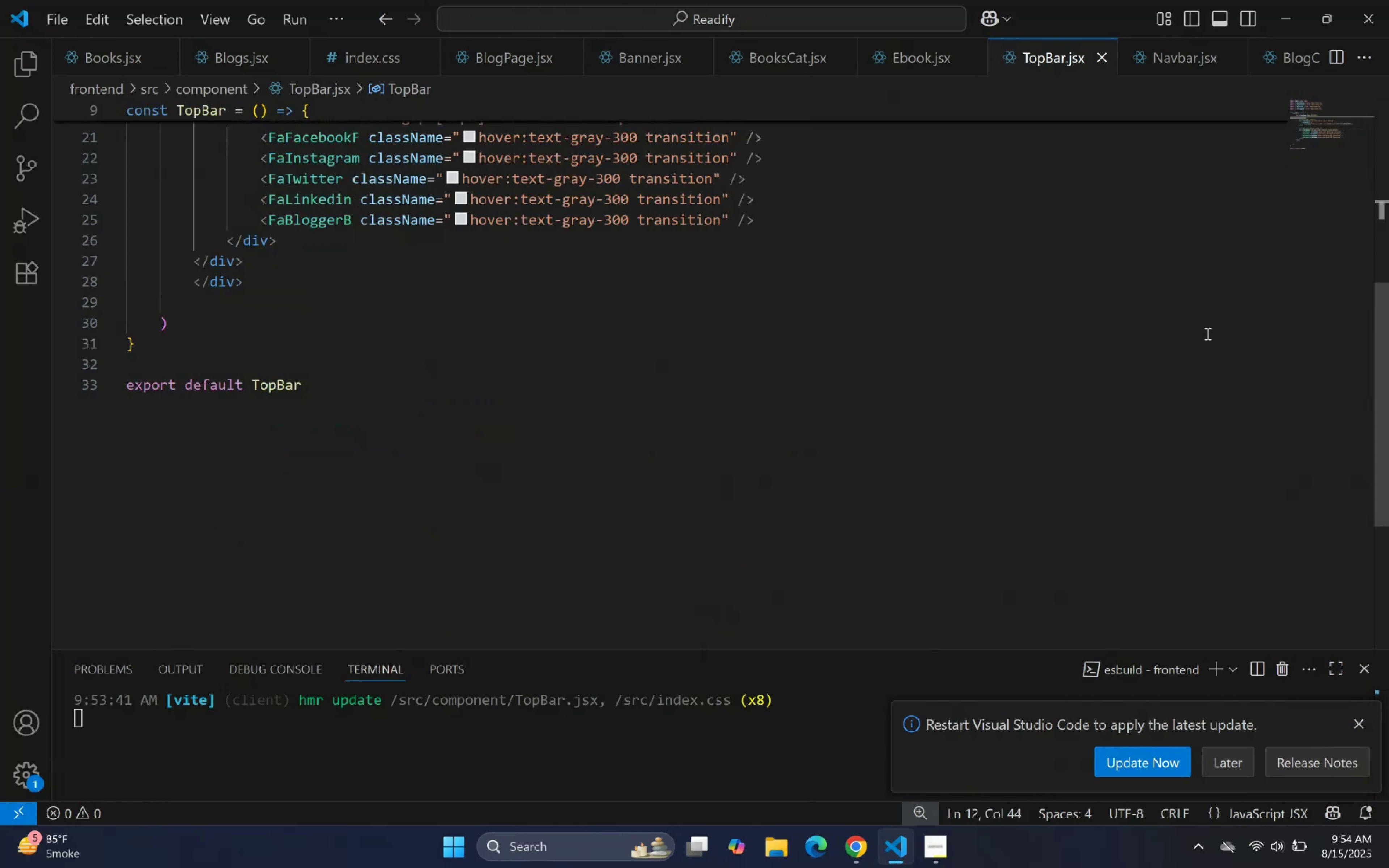 
scroll: coordinate [1030, 366], scroll_direction: up, amount: 11.0
 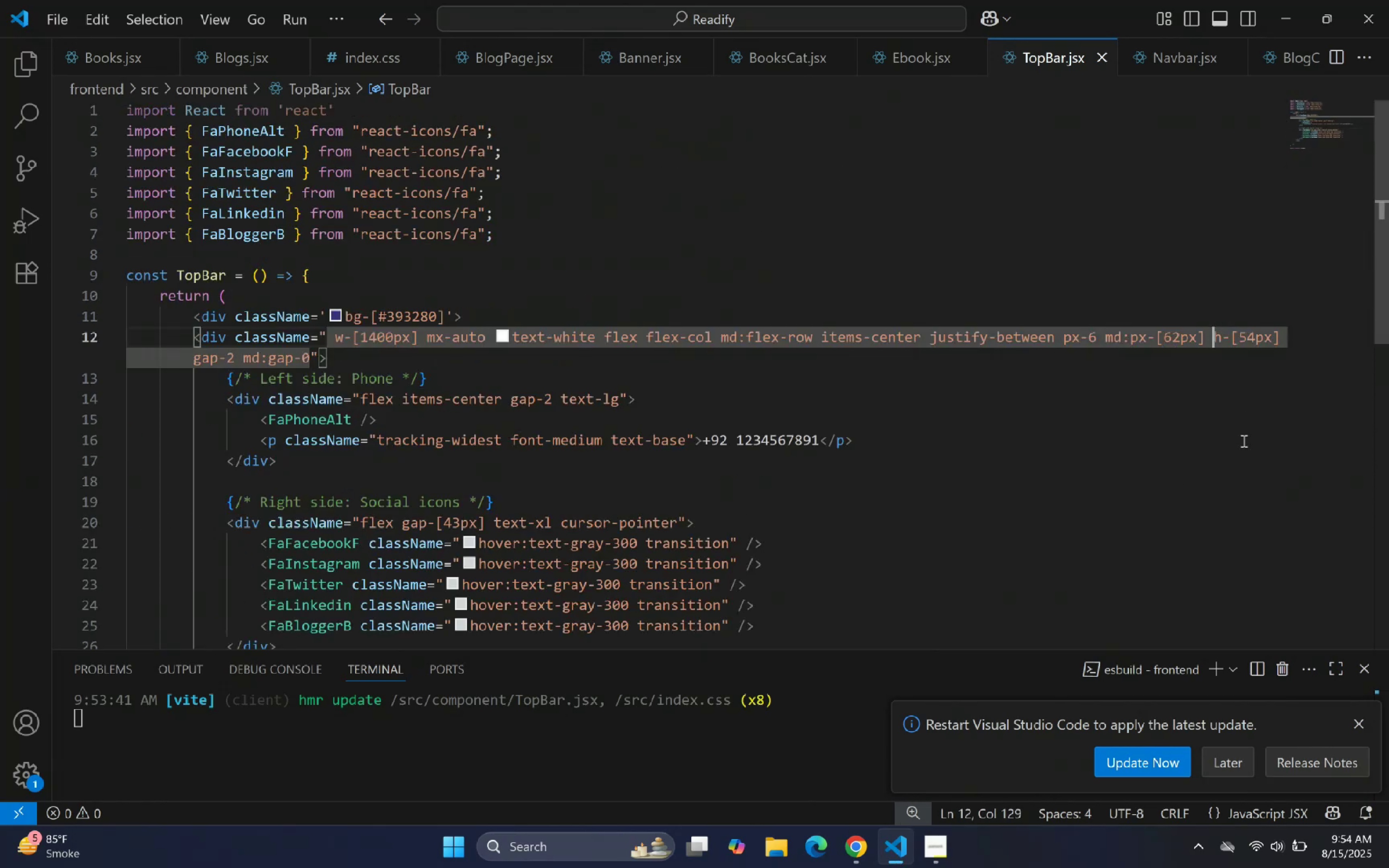 
type(md:)
 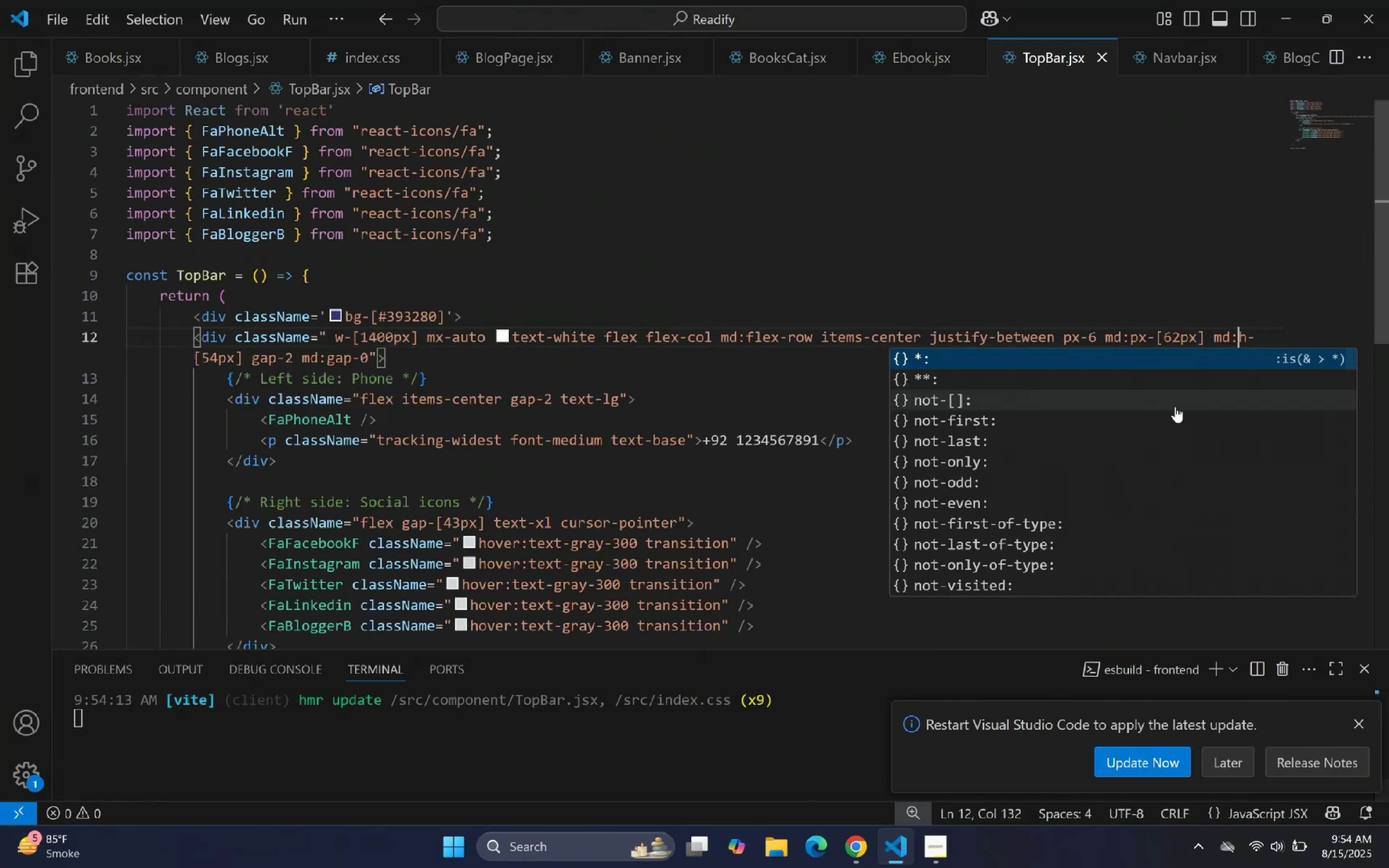 
key(ArrowLeft)
 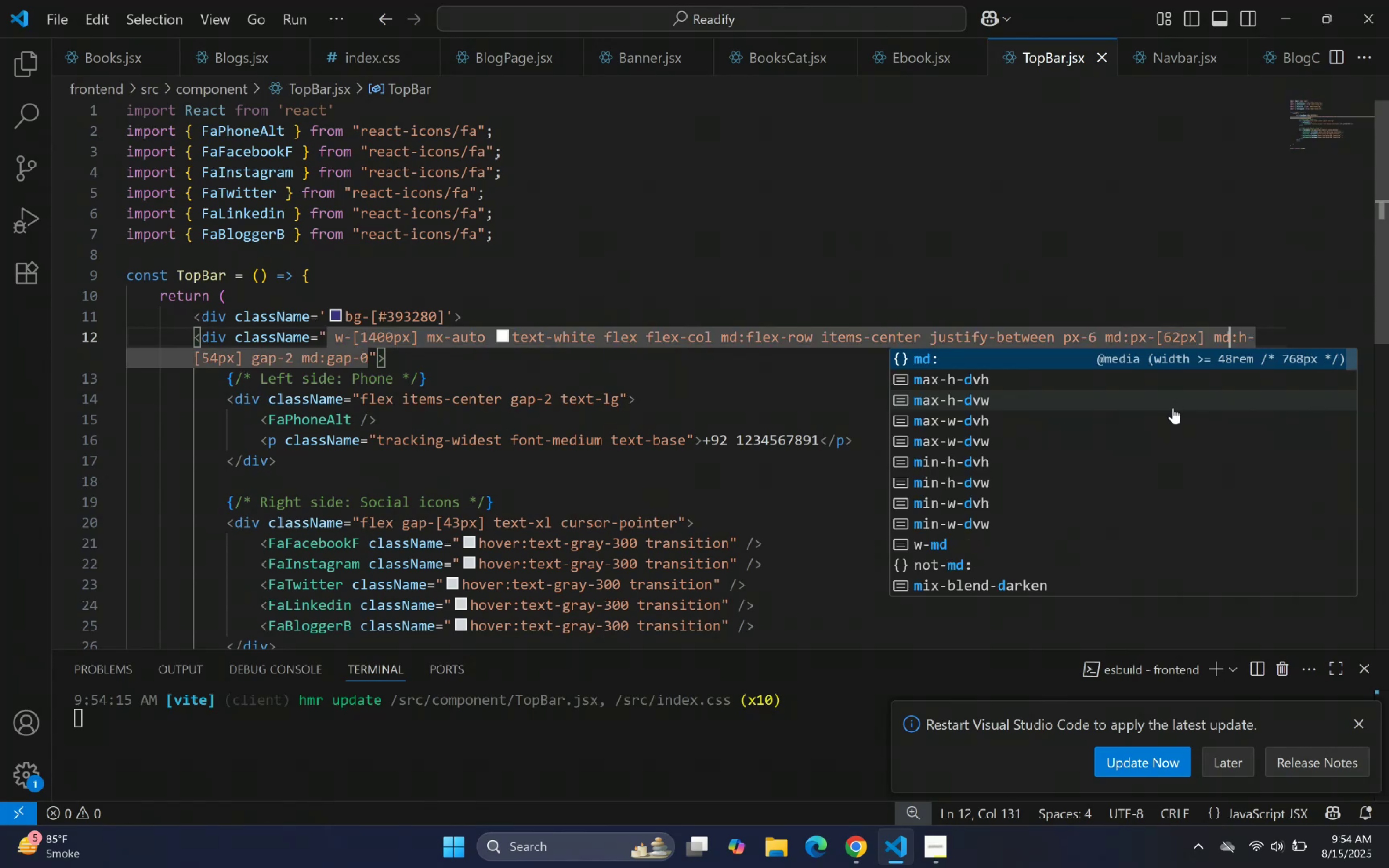 
key(ArrowLeft)
 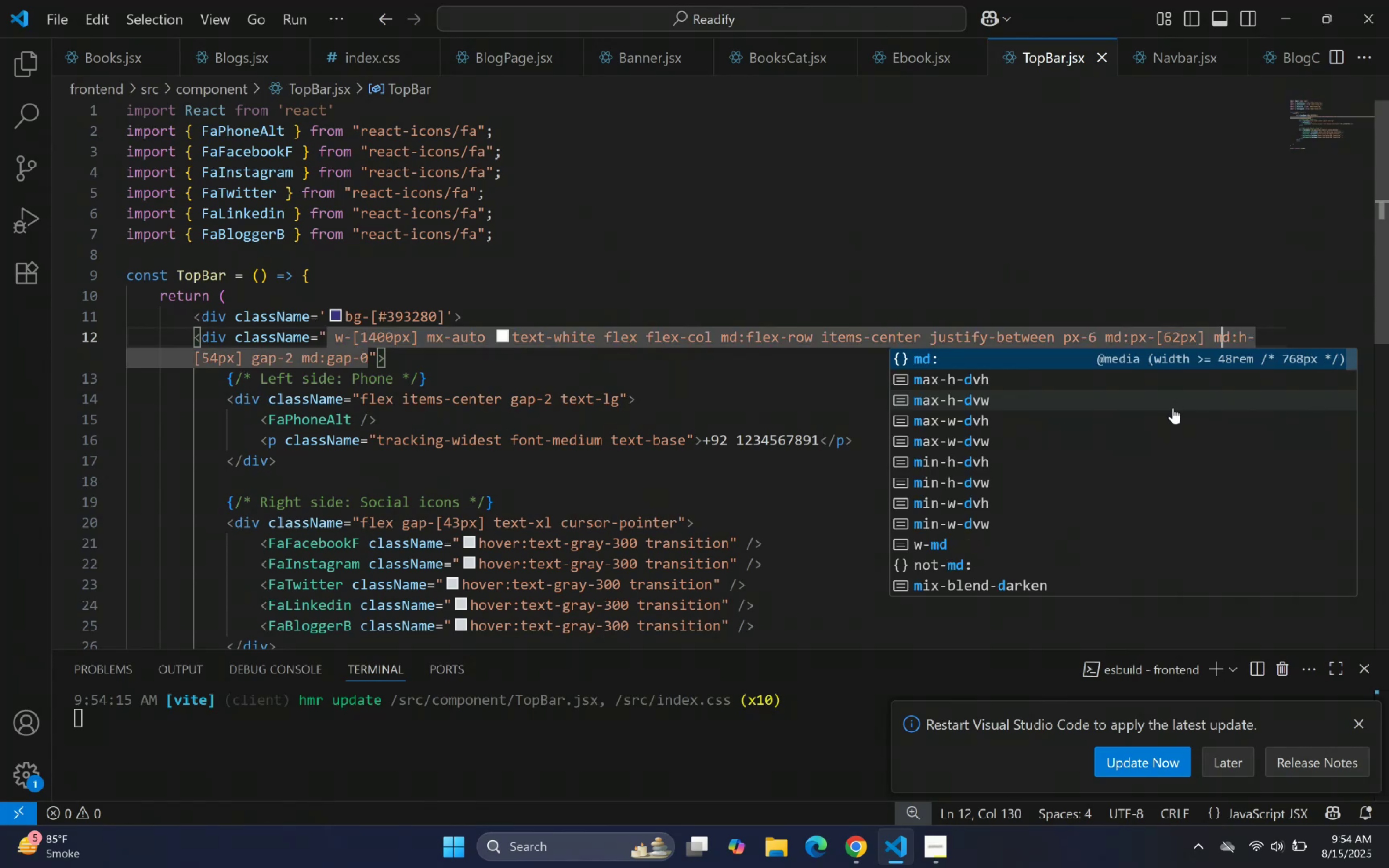 
key(ArrowLeft)
 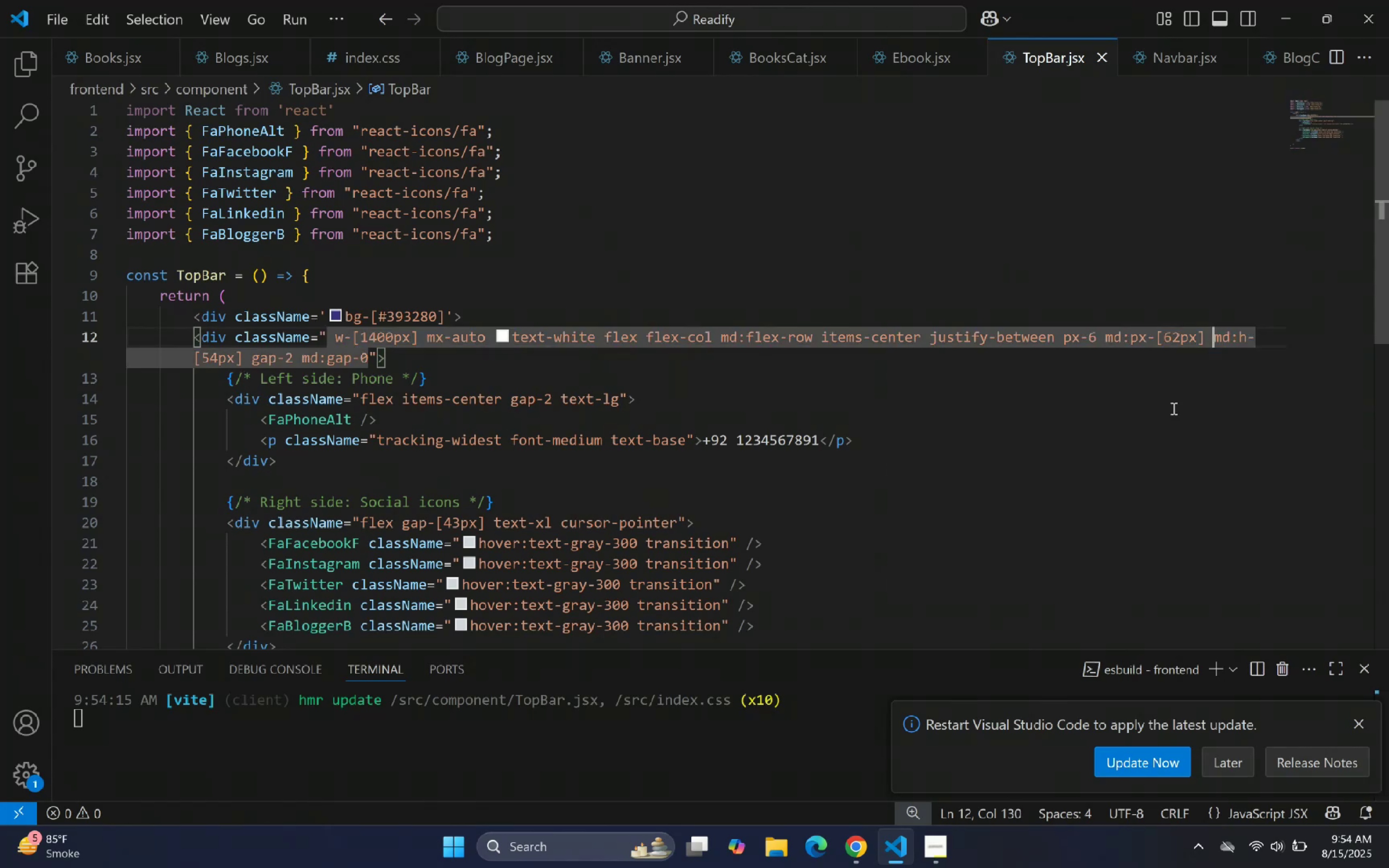 
key(ArrowLeft)
 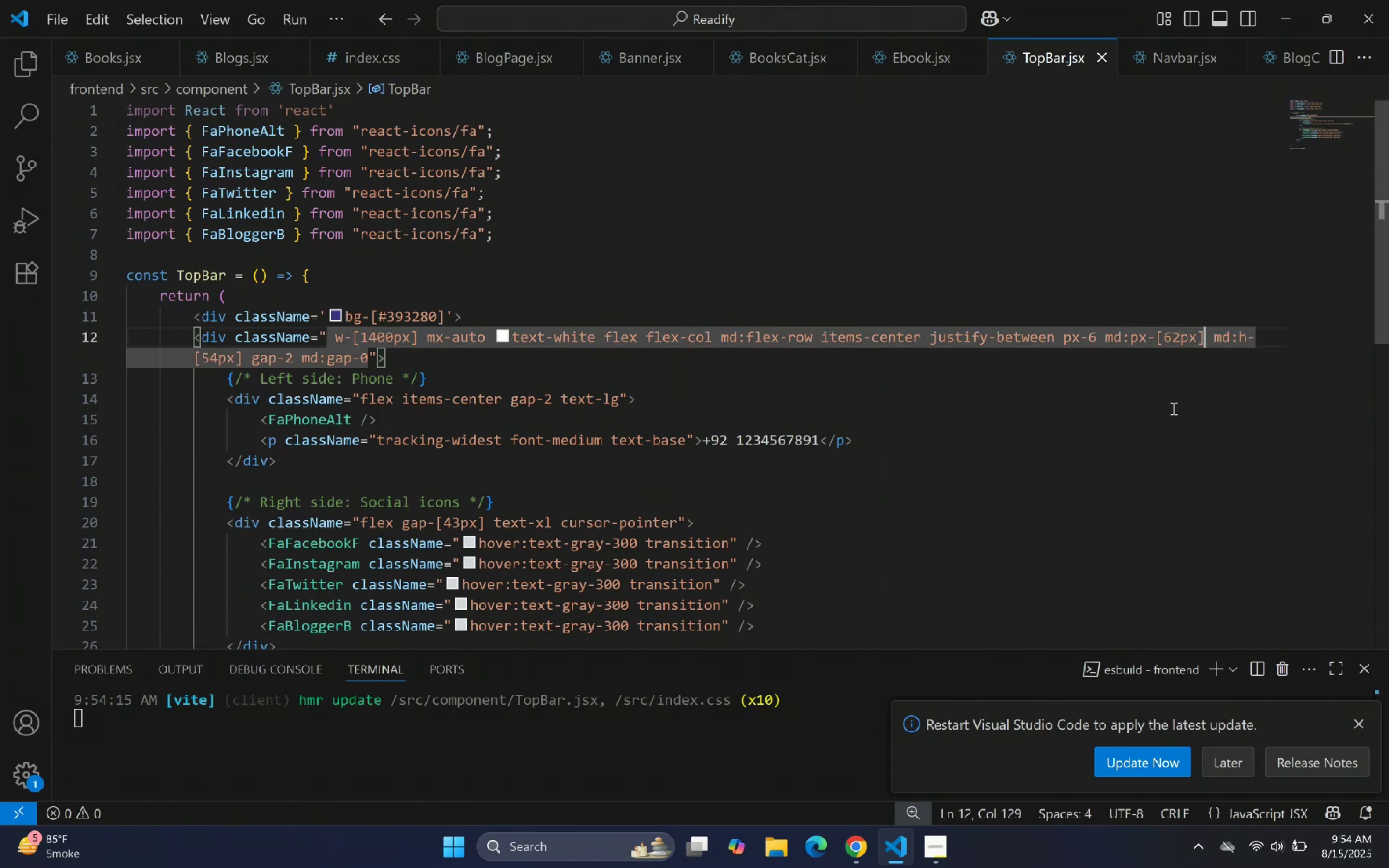 
key(Shift+ArrowLeft)
 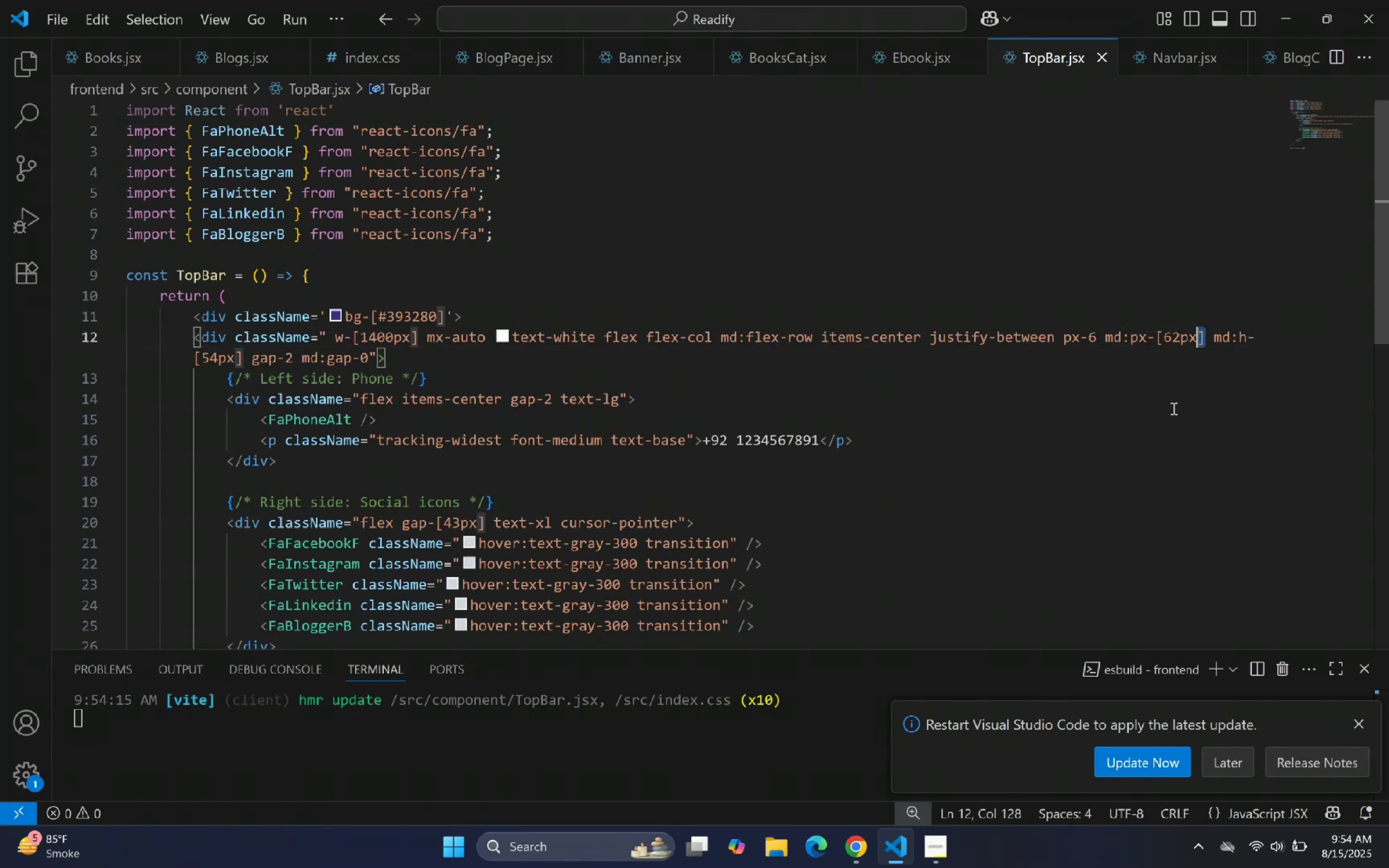 
key(Shift+ArrowLeft)
 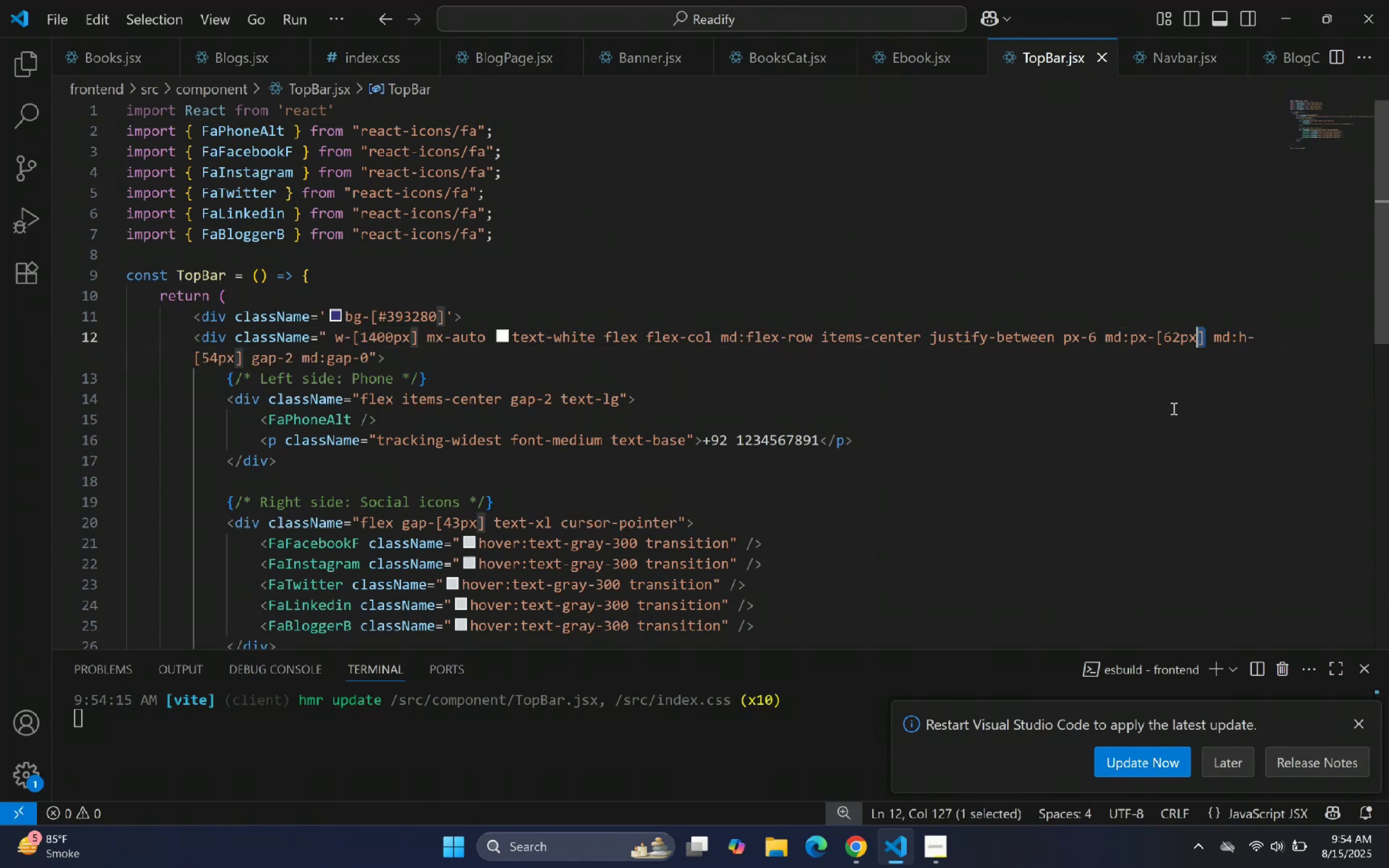 
key(Shift+ArrowLeft)
 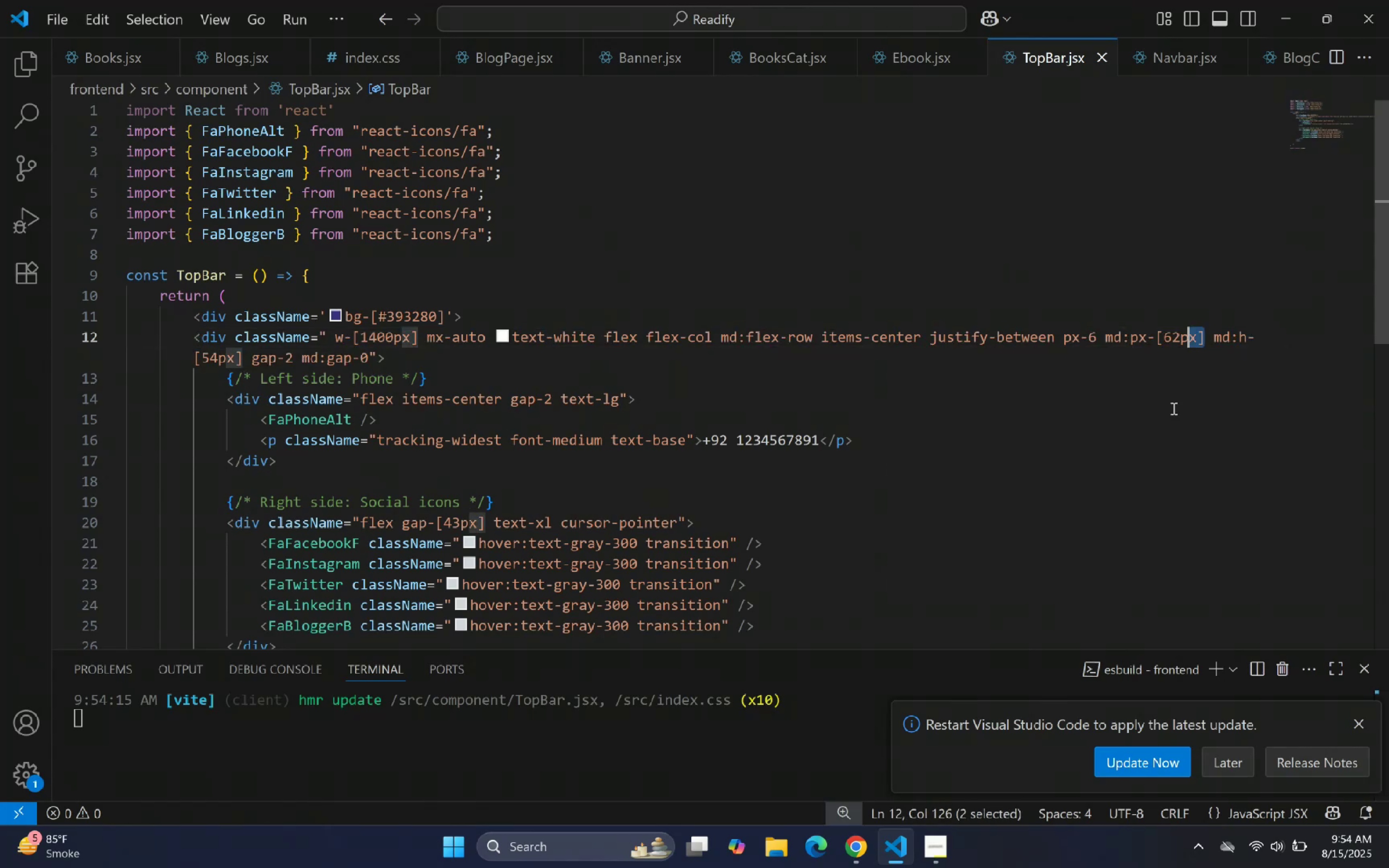 
hold_key(key=ArrowLeft, duration=0.59)
 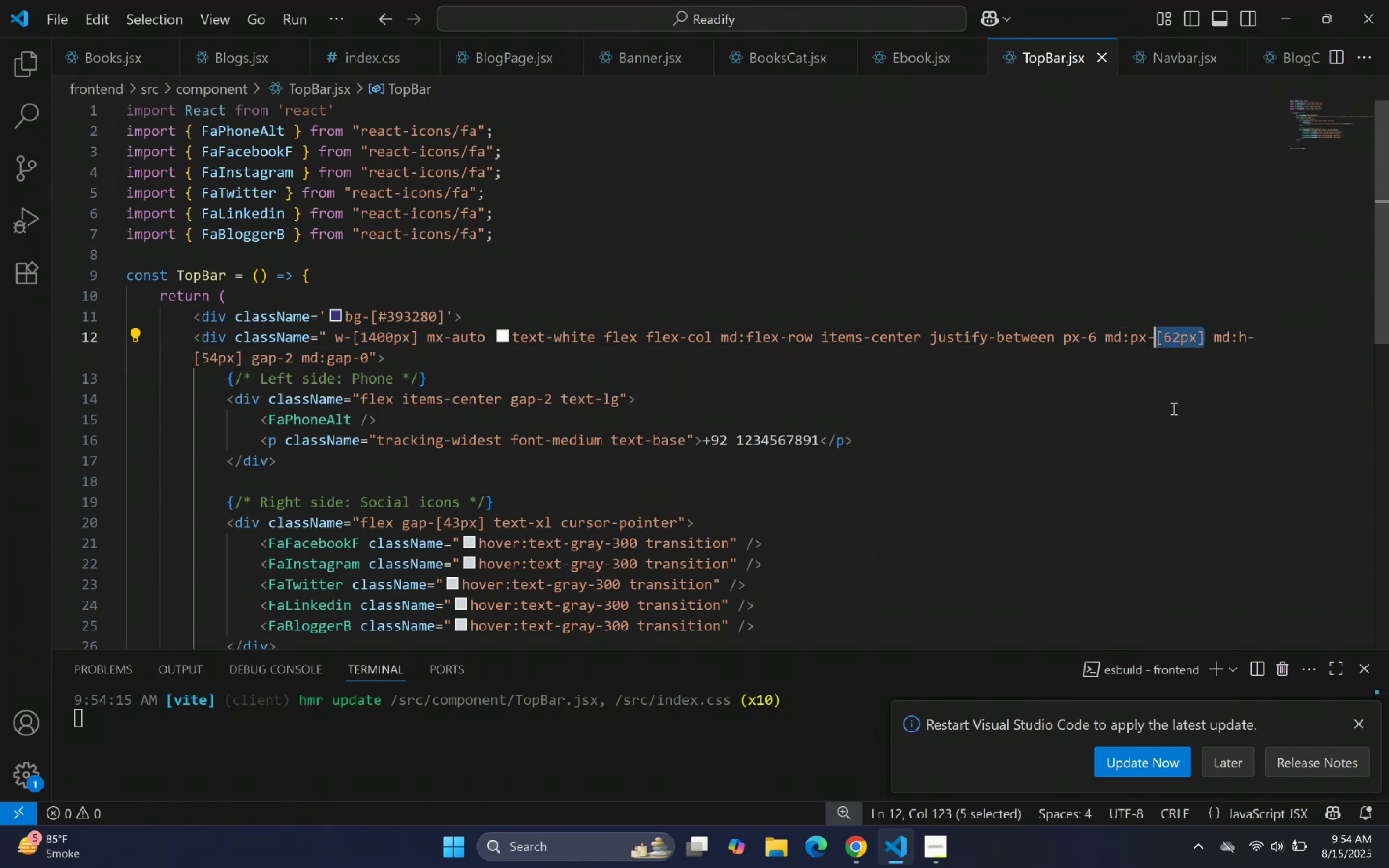 
key(Shift+ArrowLeft)
 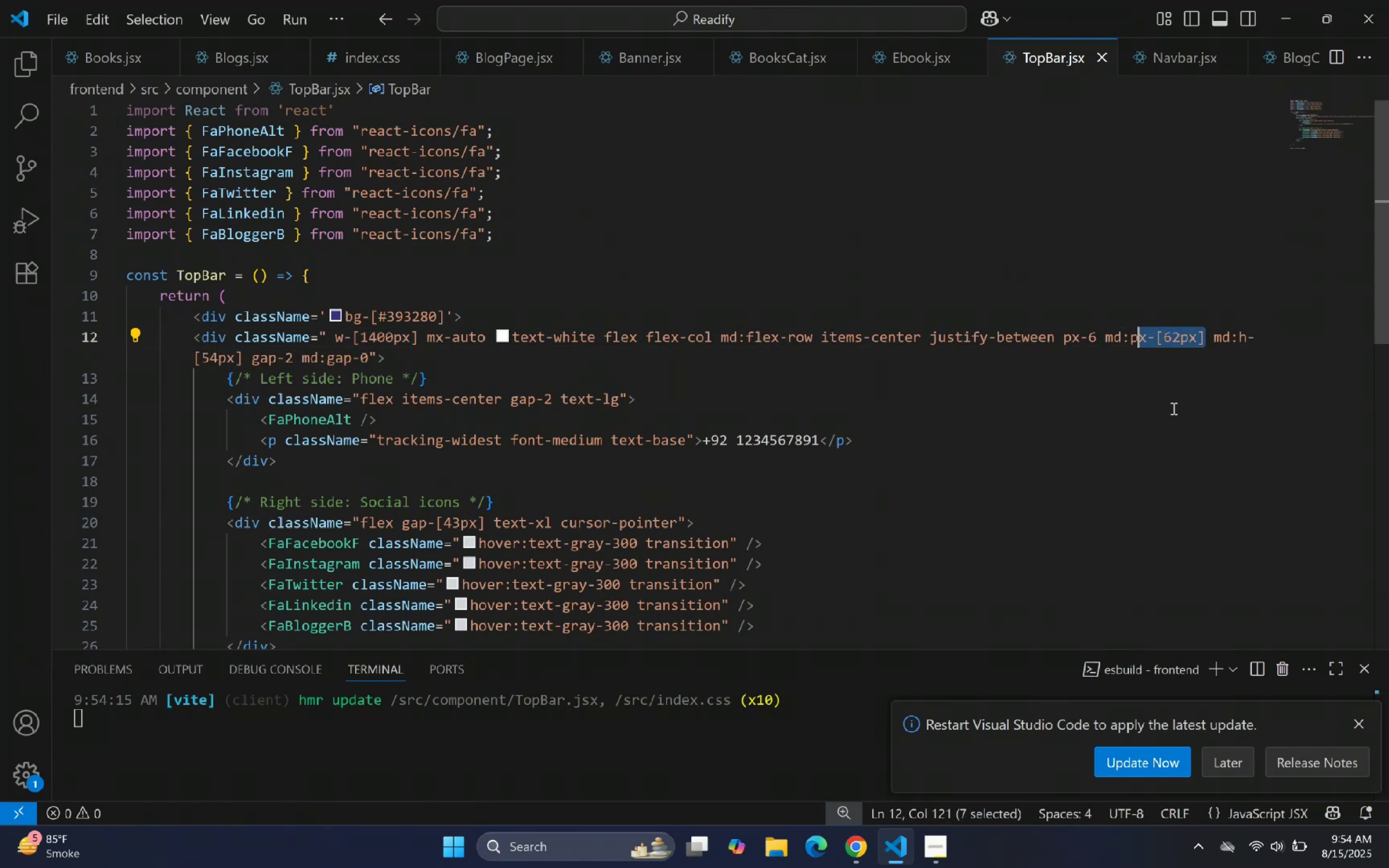 
key(Shift+ArrowLeft)
 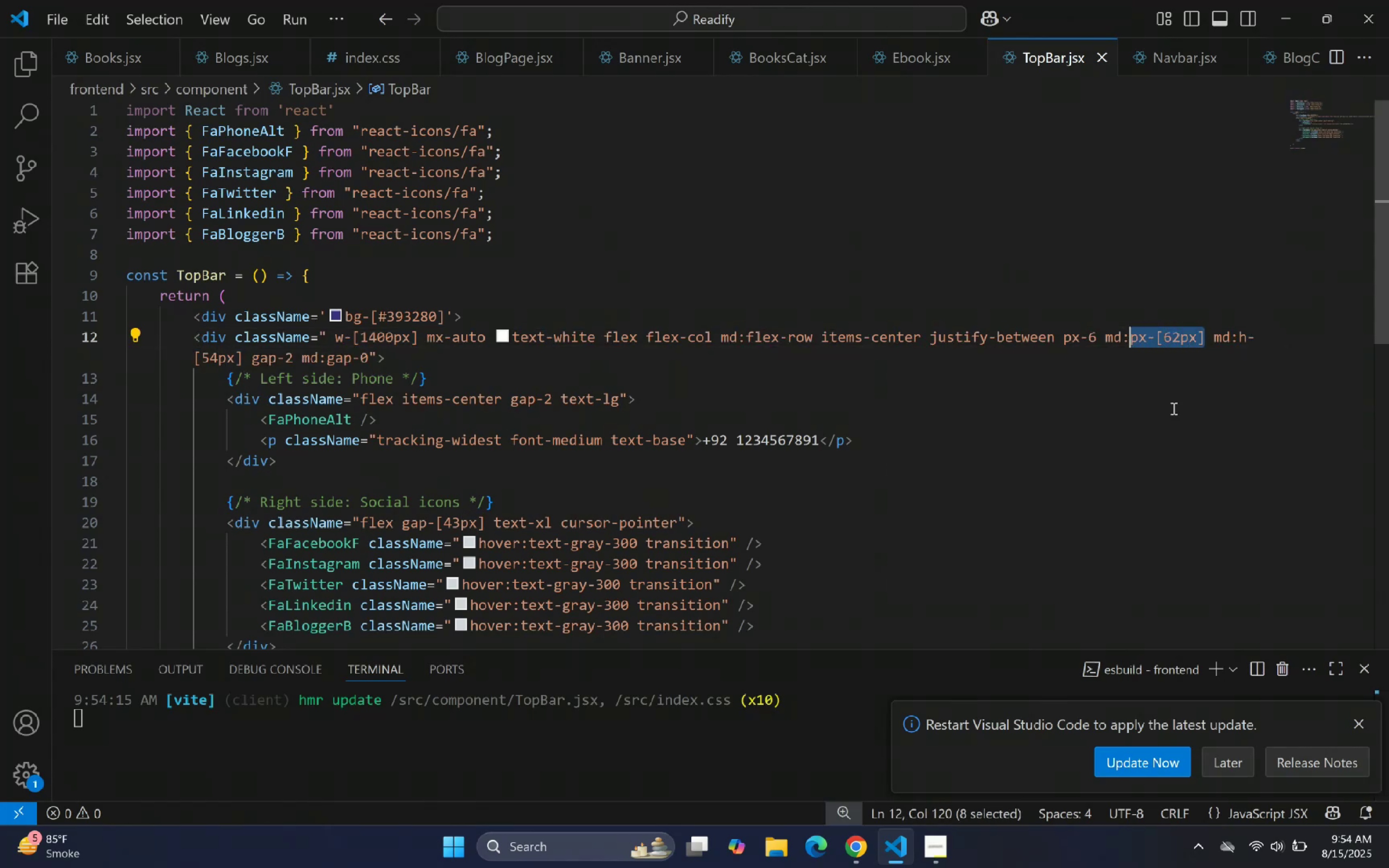 
key(Shift+ArrowLeft)
 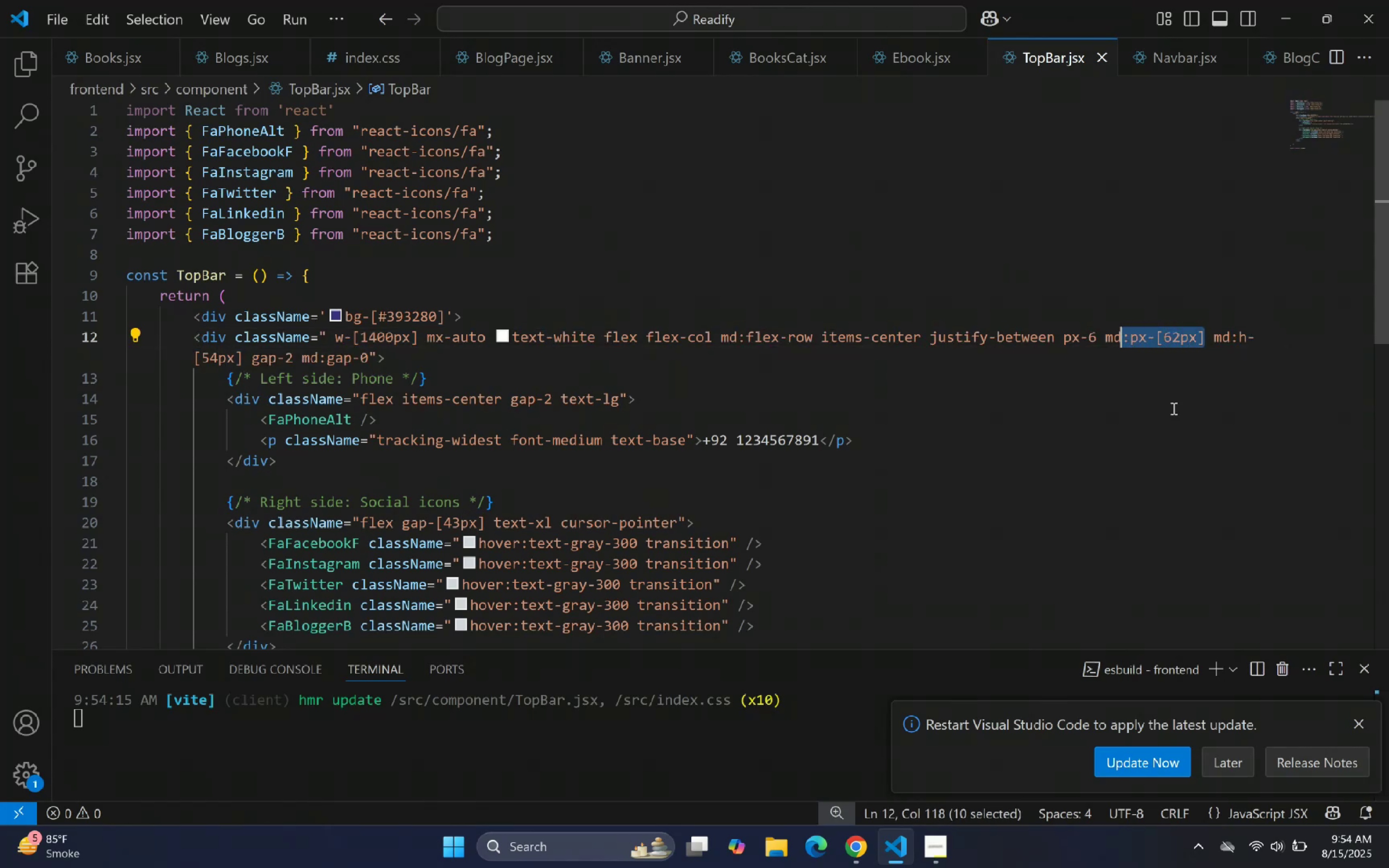 
key(Shift+ArrowLeft)
 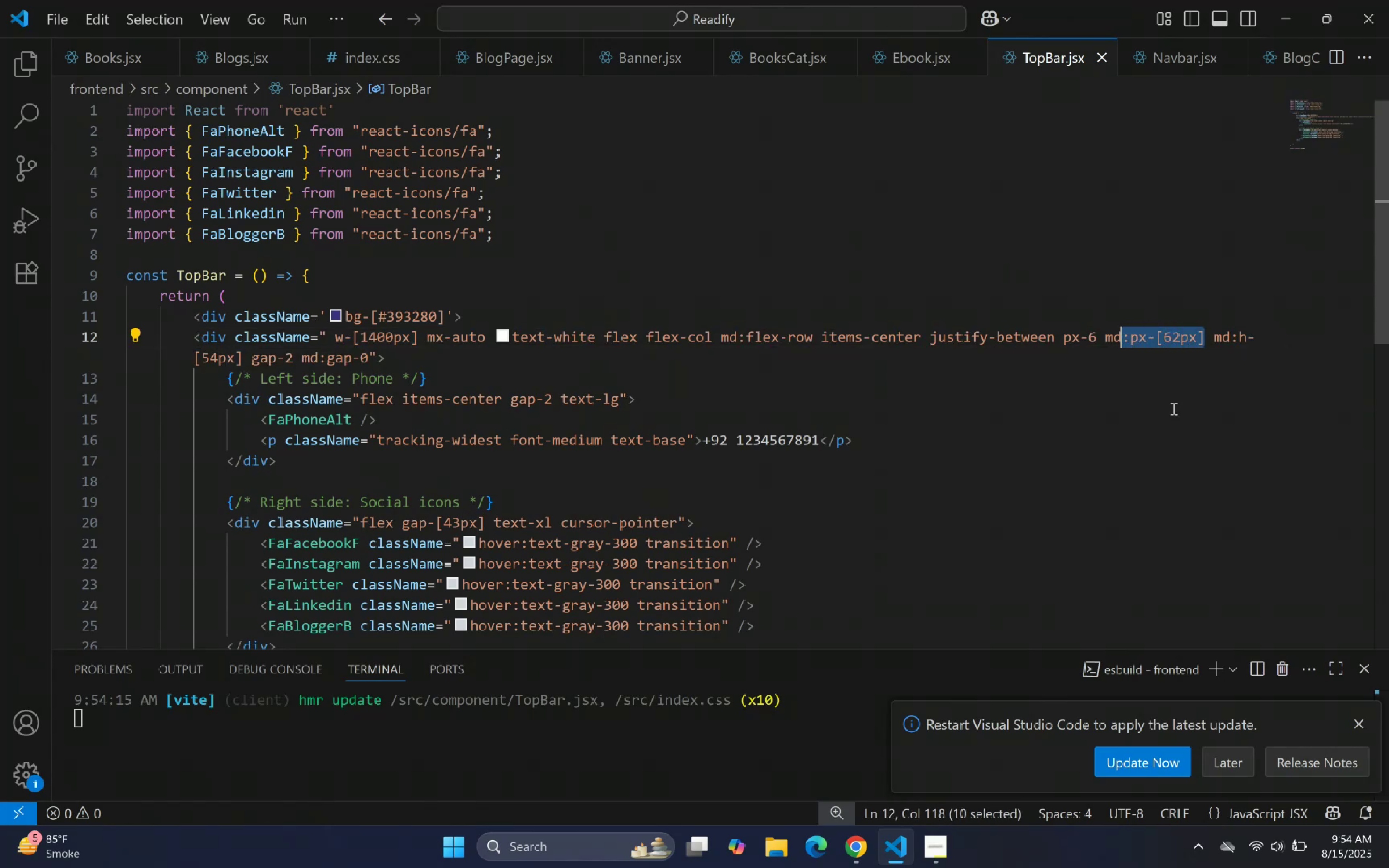 
key(Shift+ArrowLeft)
 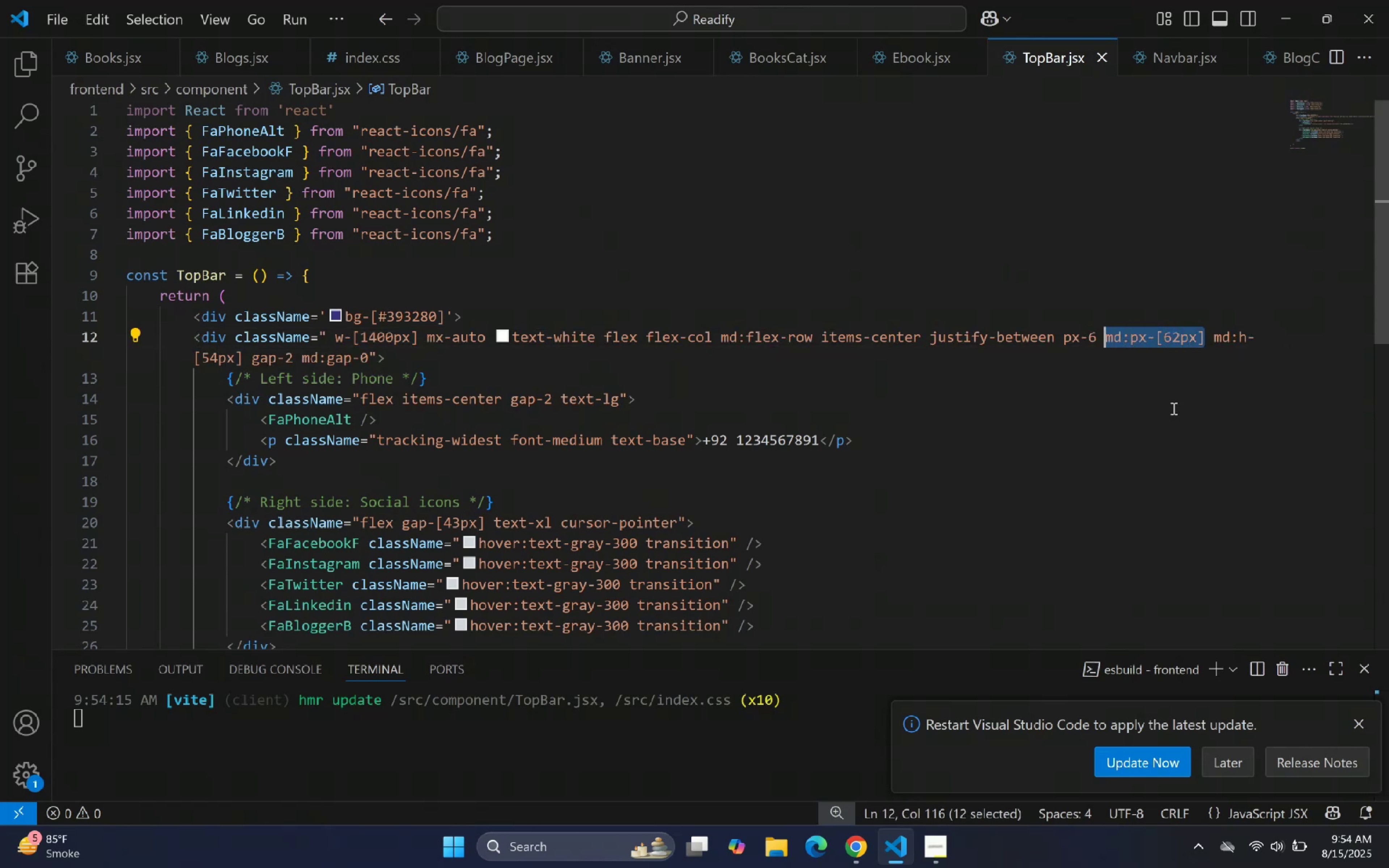 
key(Backspace)
 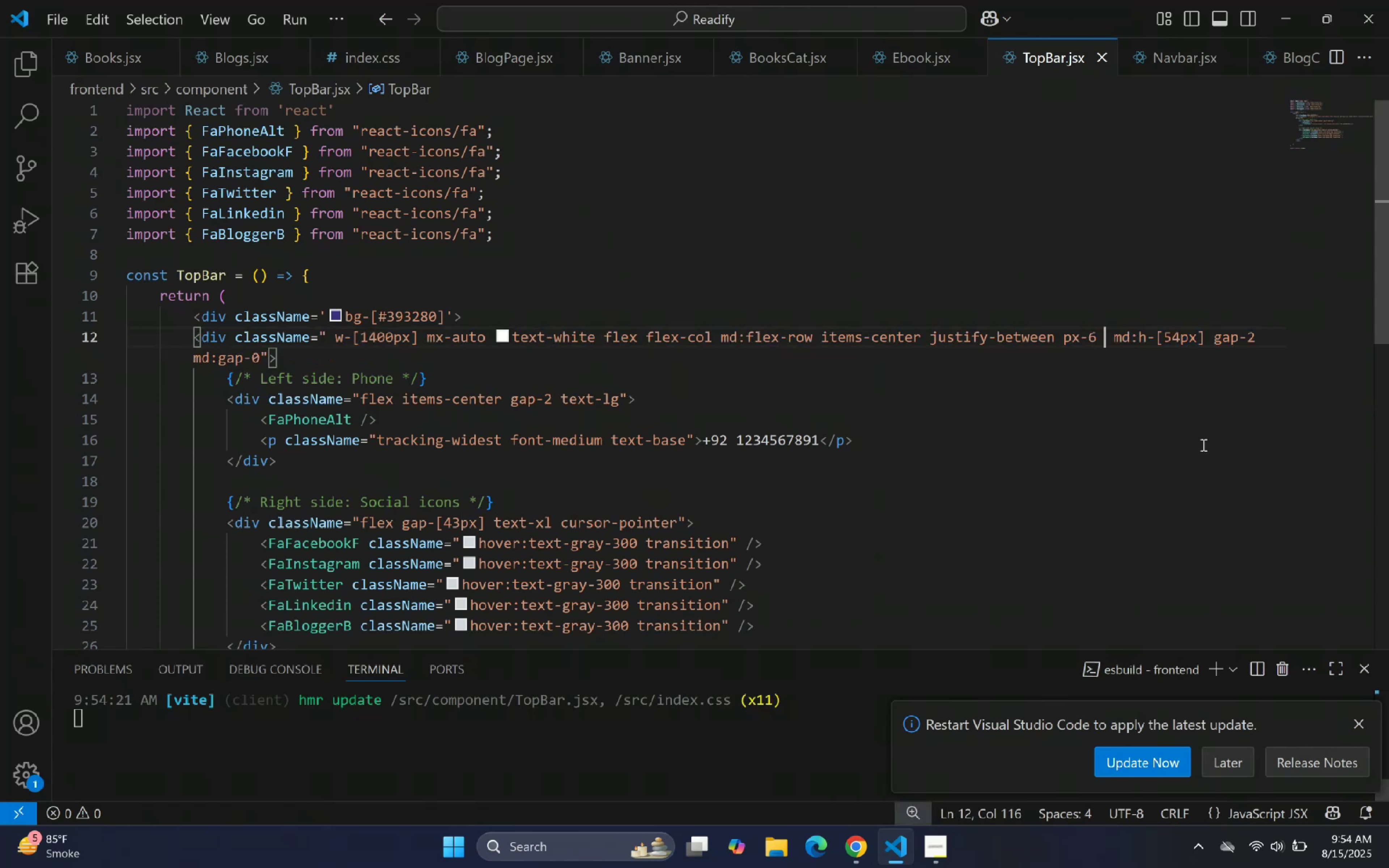 
left_click_drag(start_coordinate=[28, 67], to_coordinate=[26, 65])
 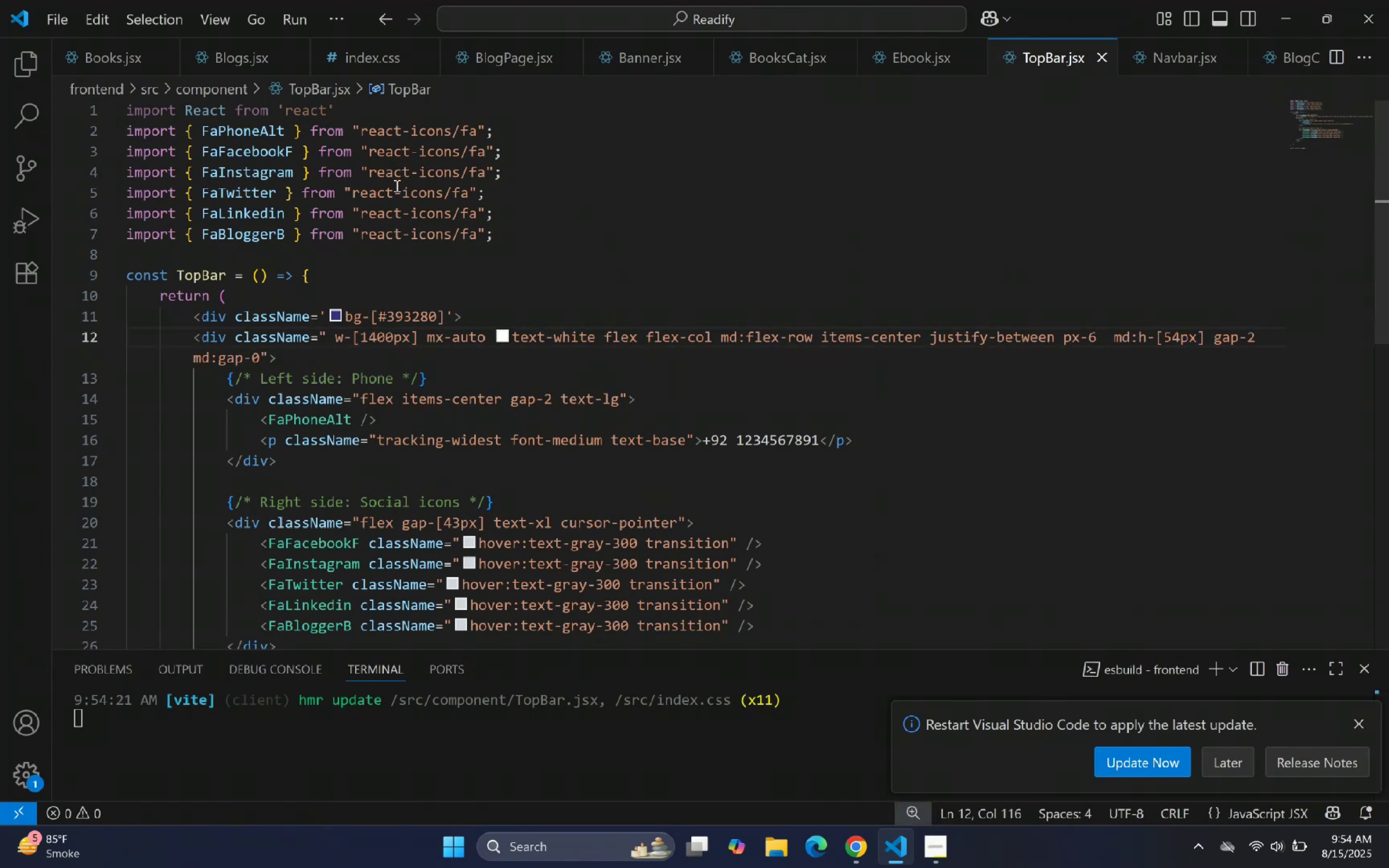 
double_click([768, 319])
 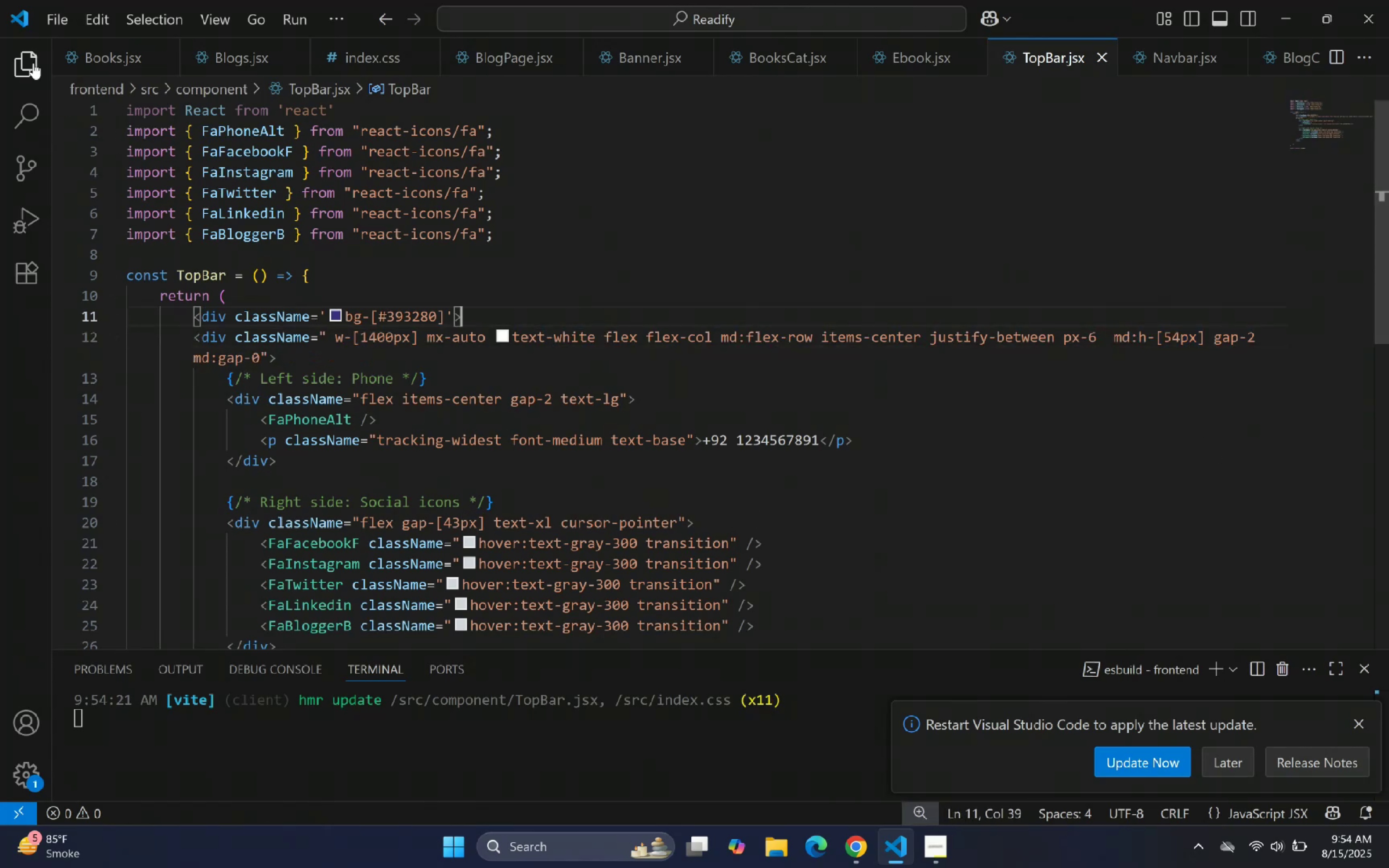 
double_click([657, 434])
 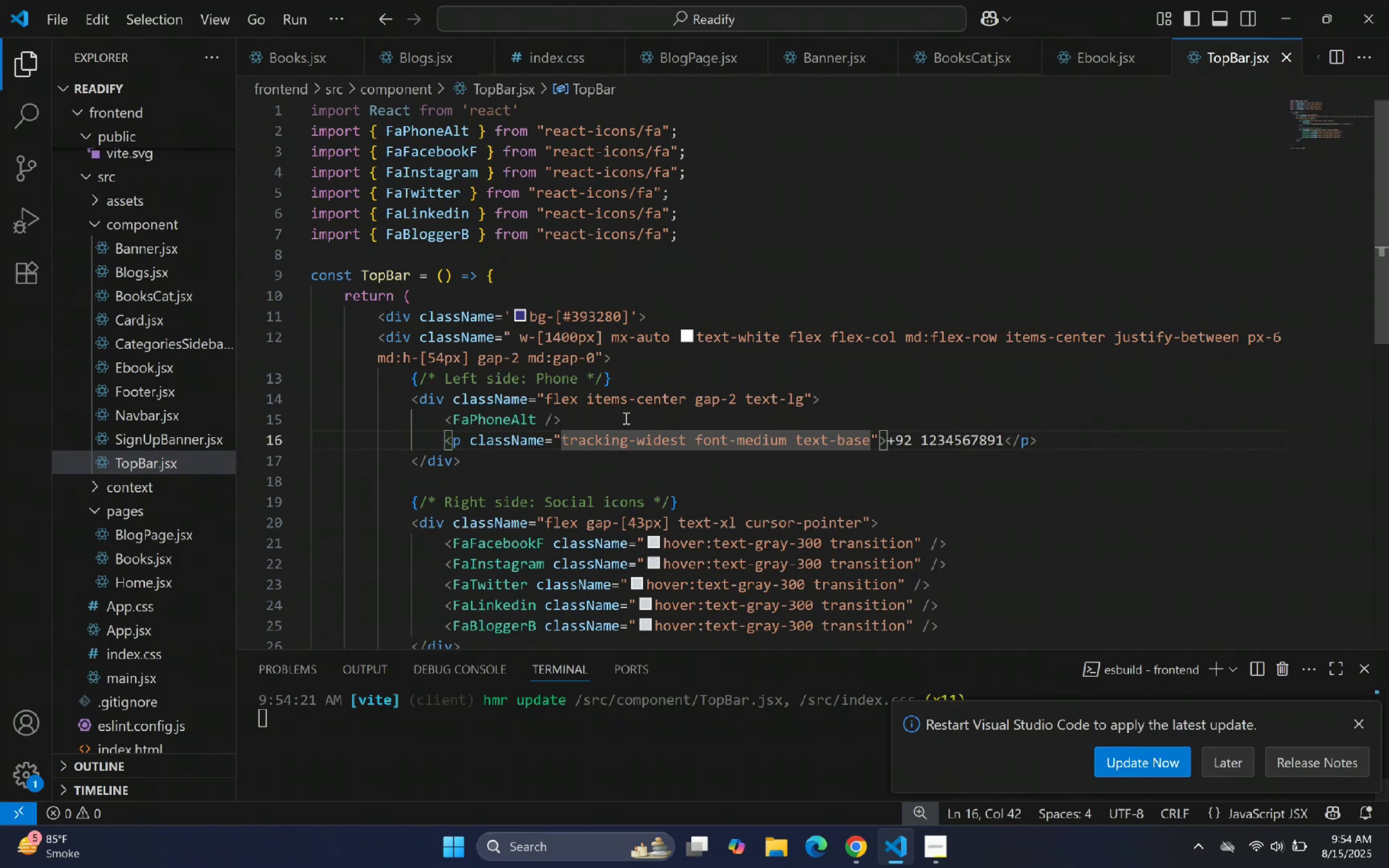 
scroll: coordinate [92, 398], scroll_direction: down, amount: 3.0
 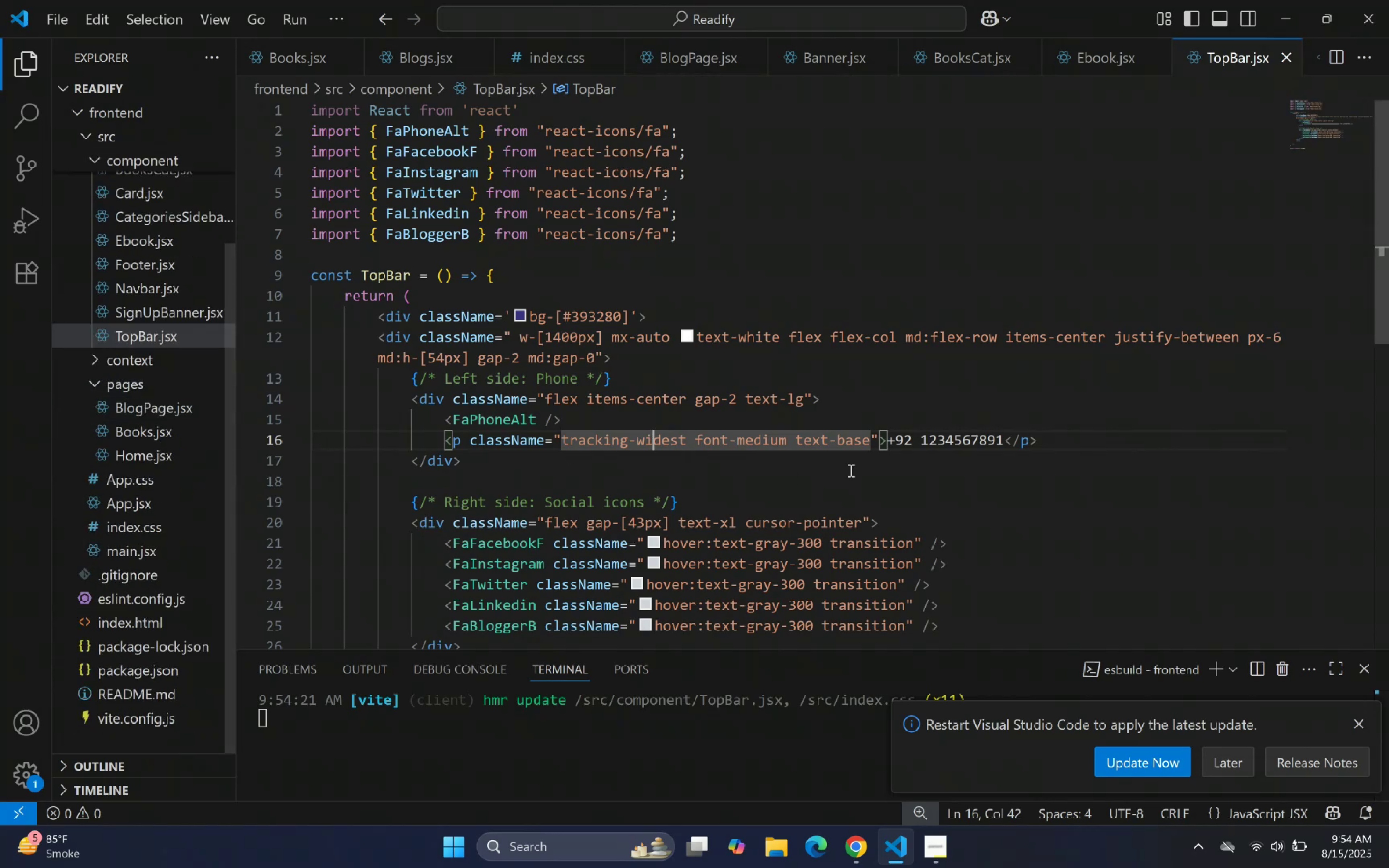 
left_click([1027, 376])
 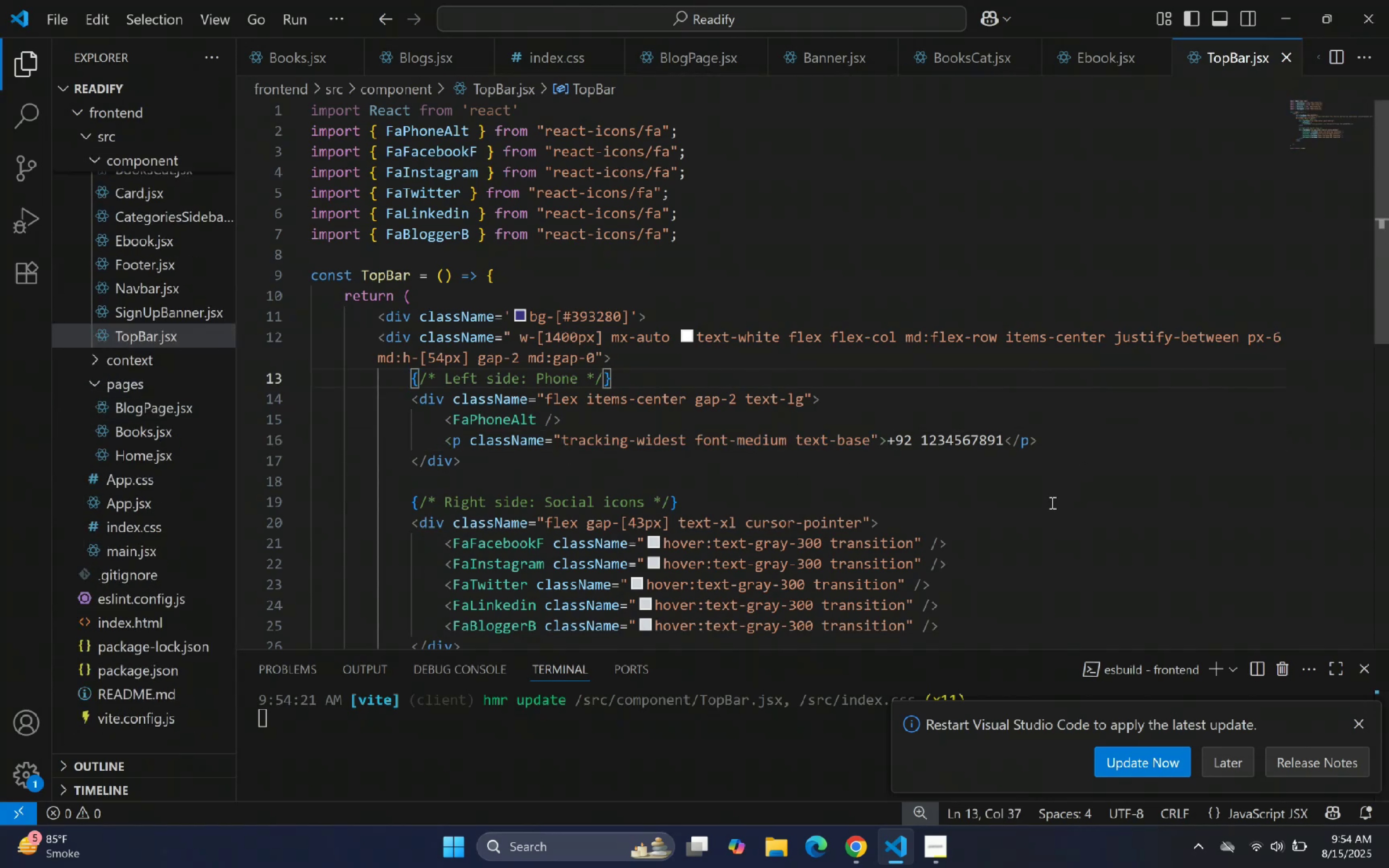 
wait(5.13)
 